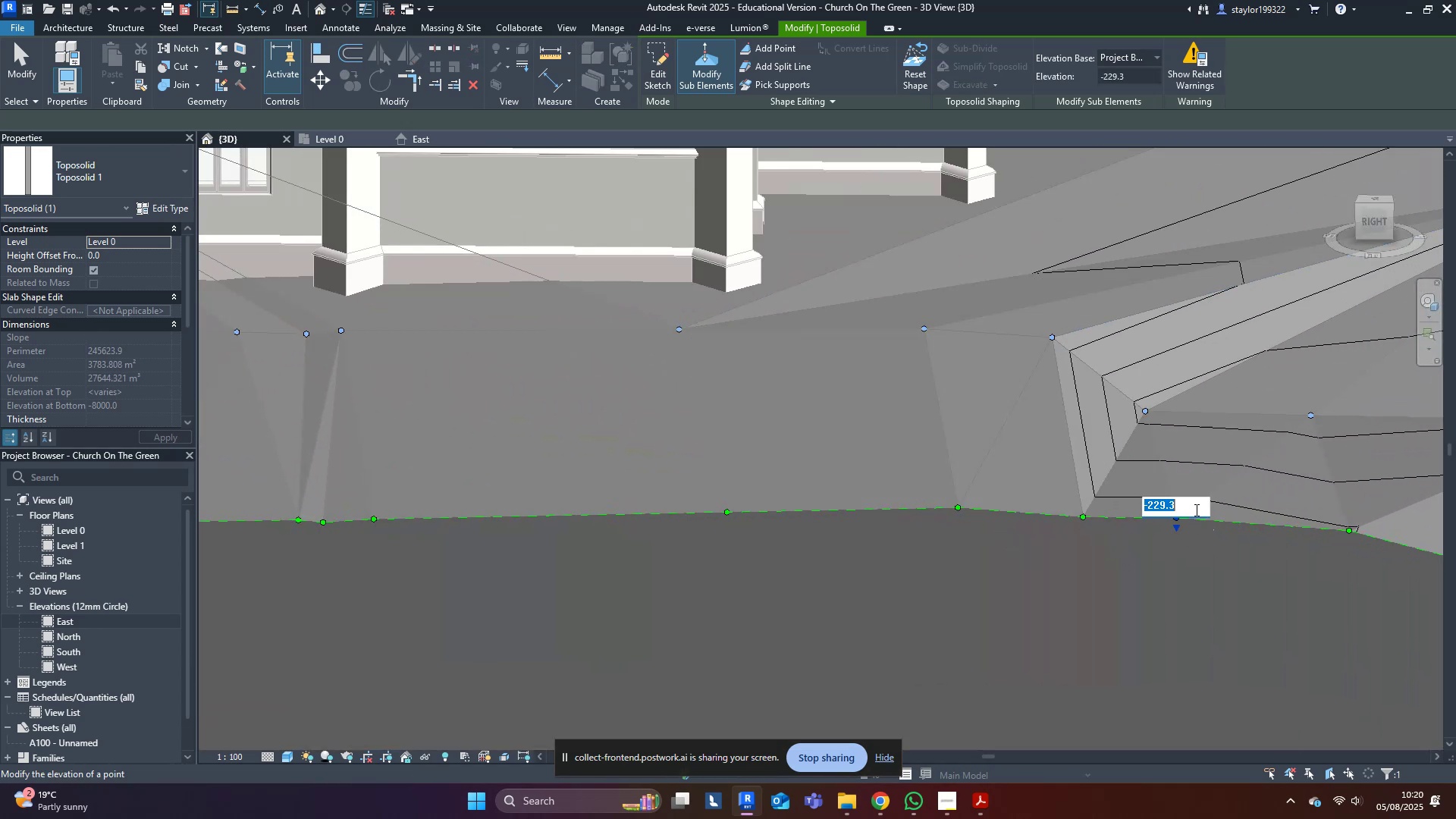 
key(Control+C)
 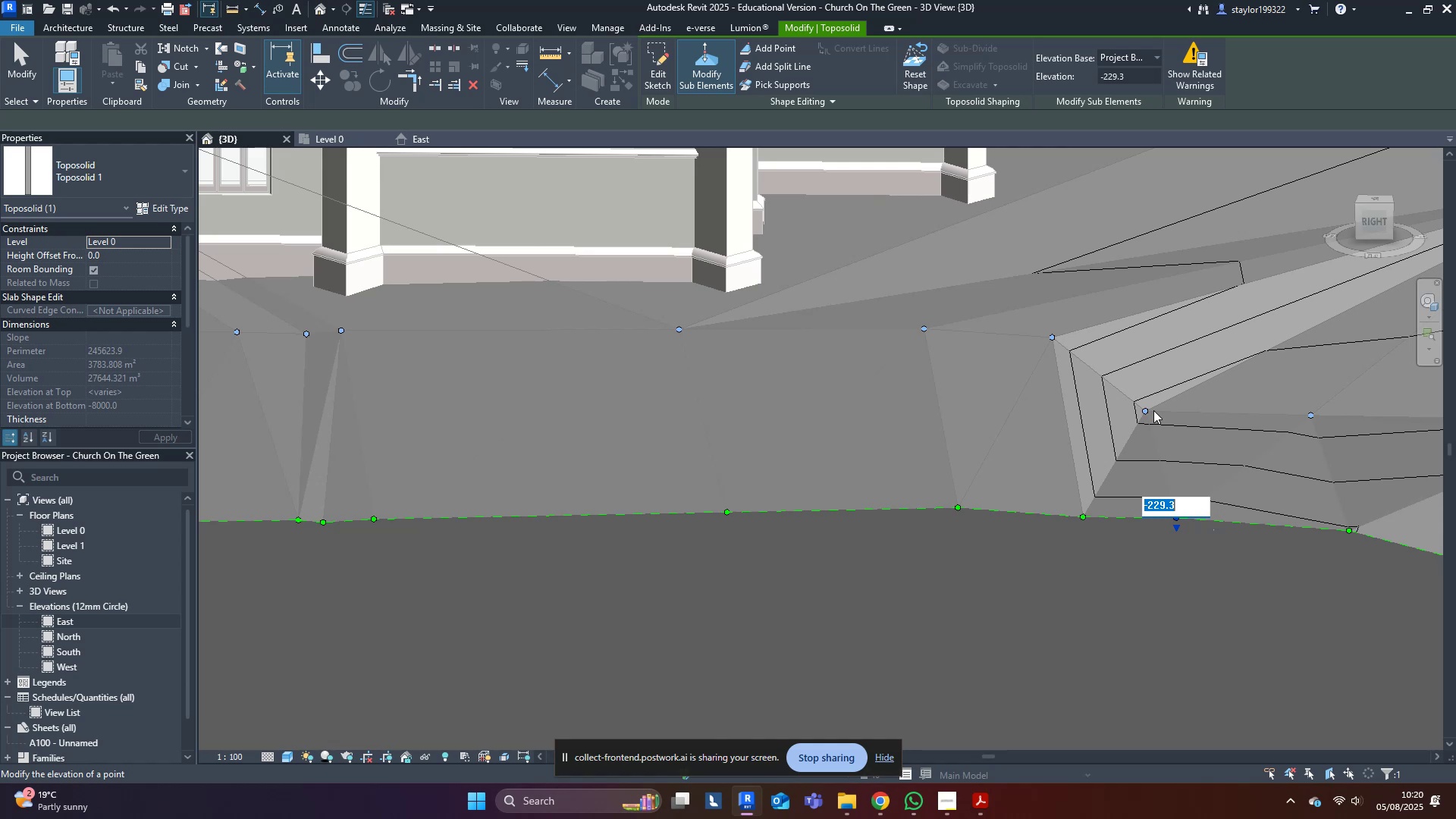 
double_click([1148, 378])
 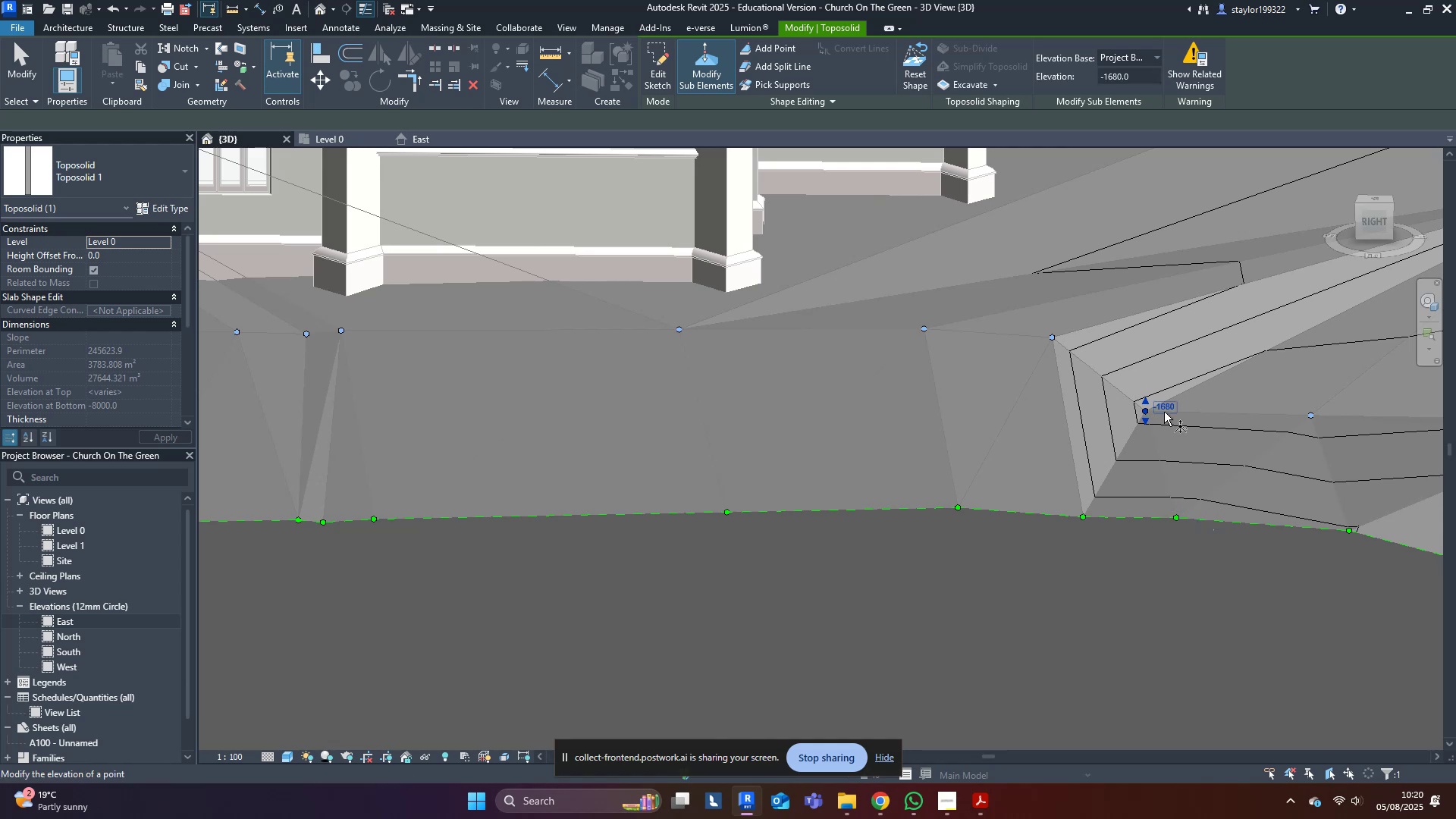 
triple_click([1163, 405])
 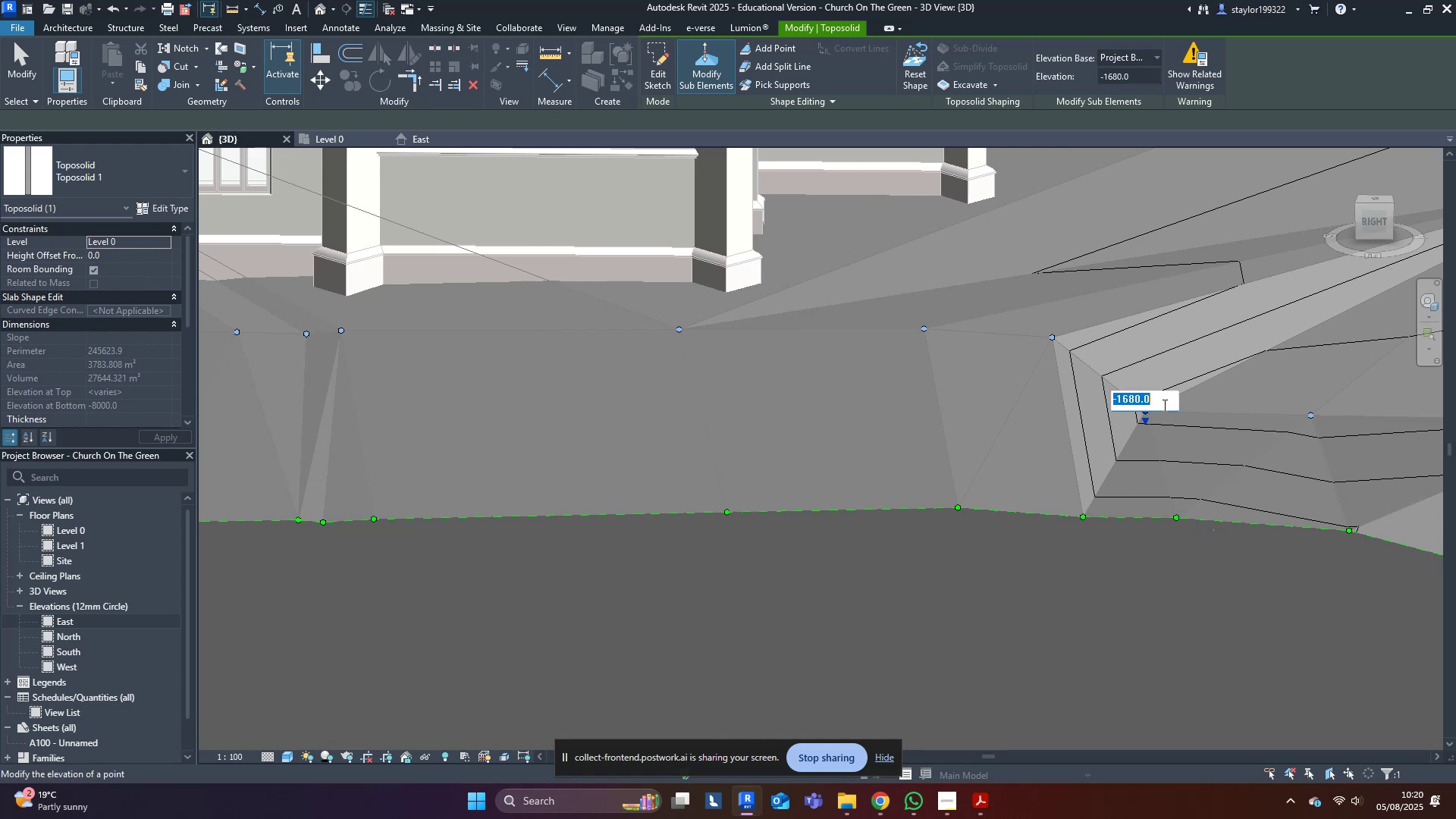 
key(Control+ControlLeft)
 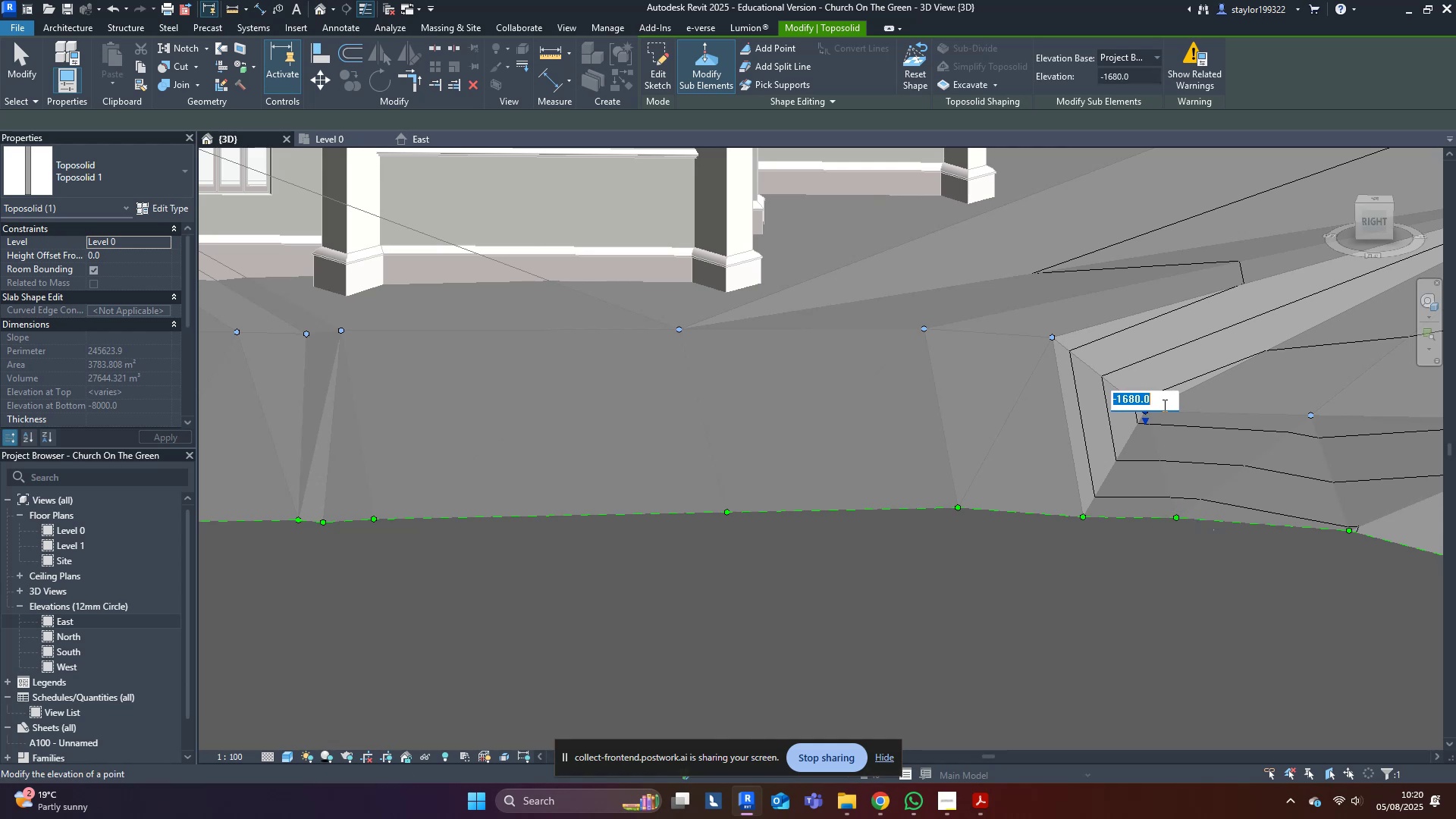 
key(Control+V)
 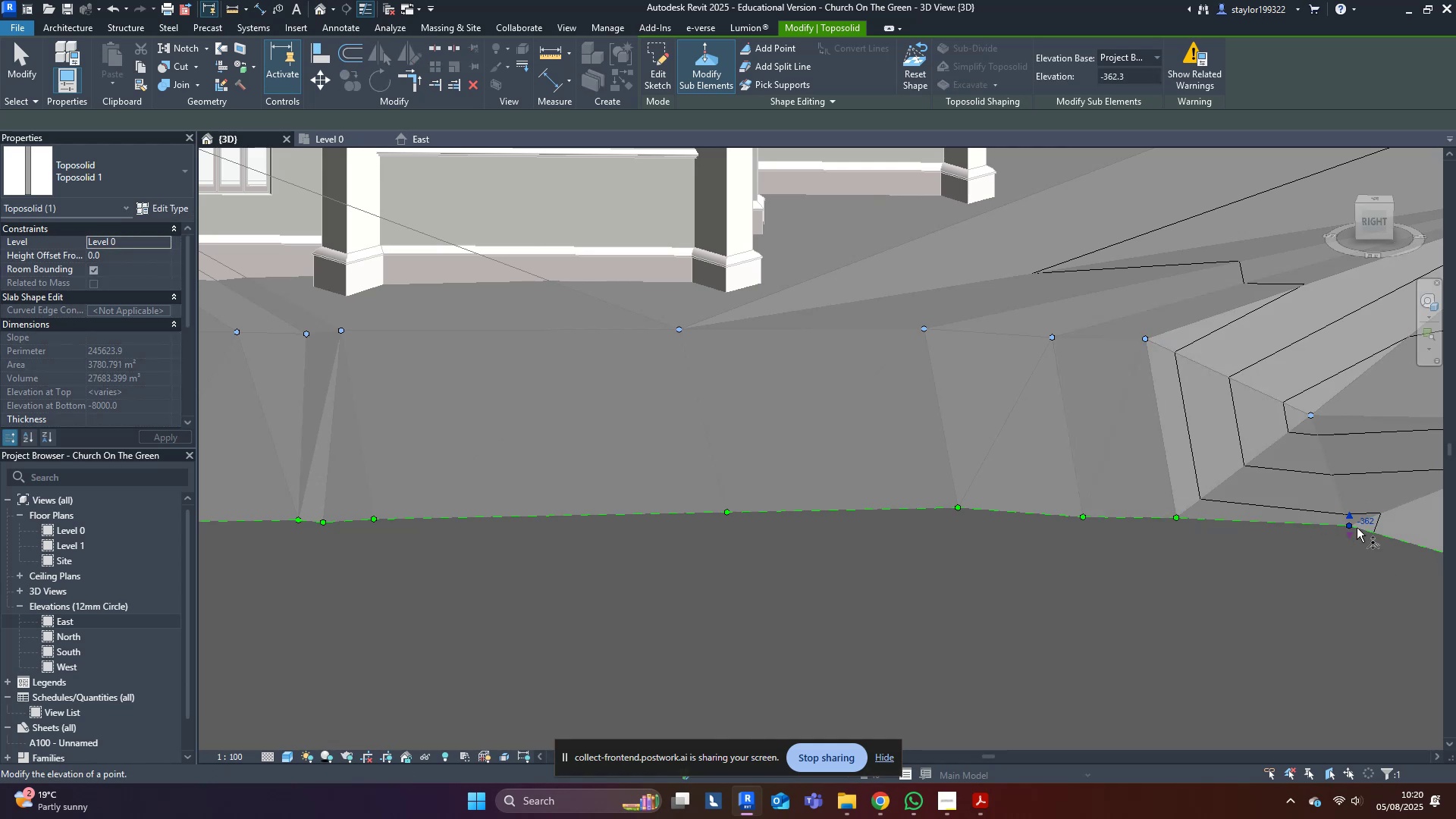 
key(Control+ControlLeft)
 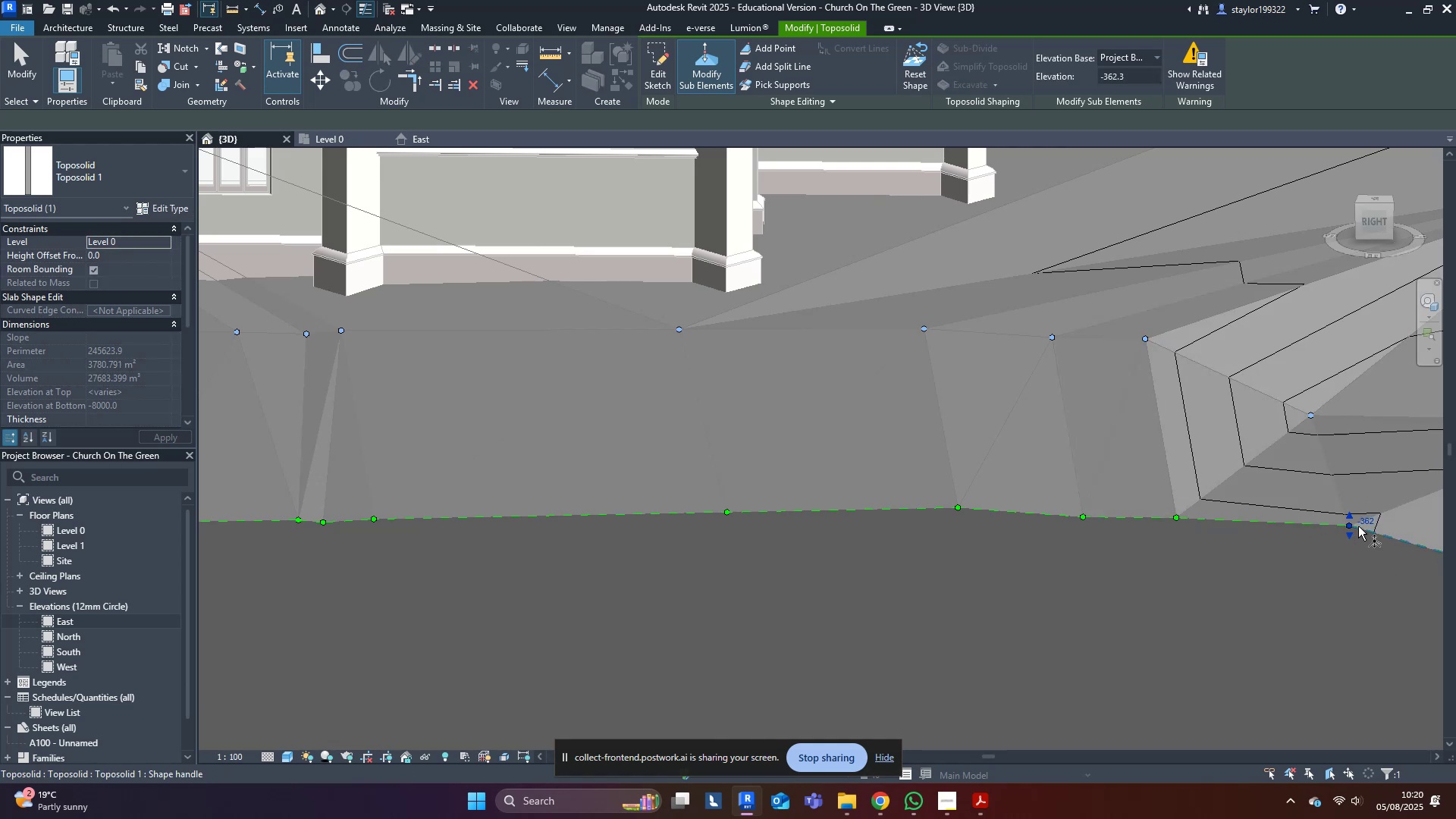 
key(Control+Z)
 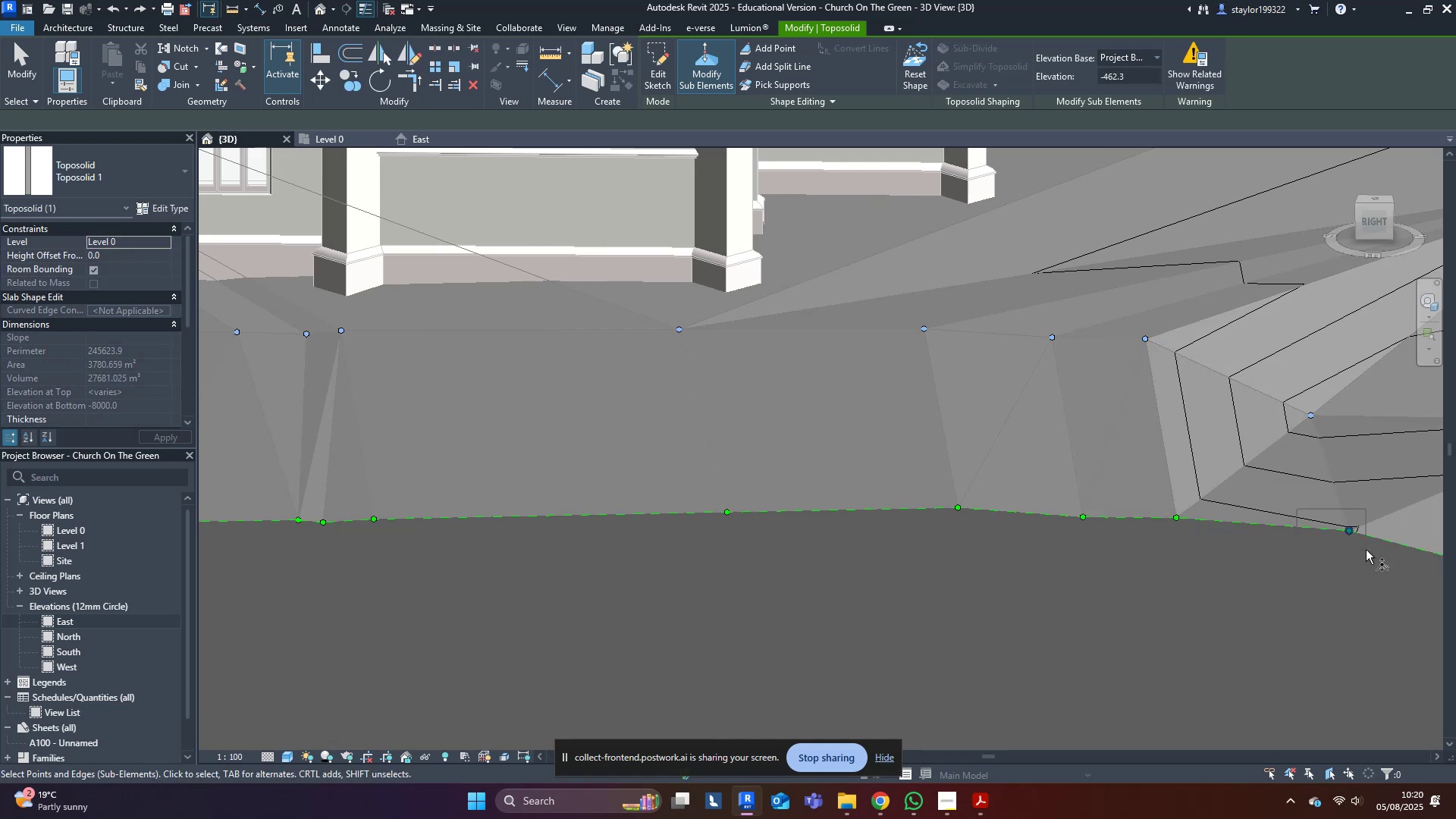 
double_click([1366, 526])
 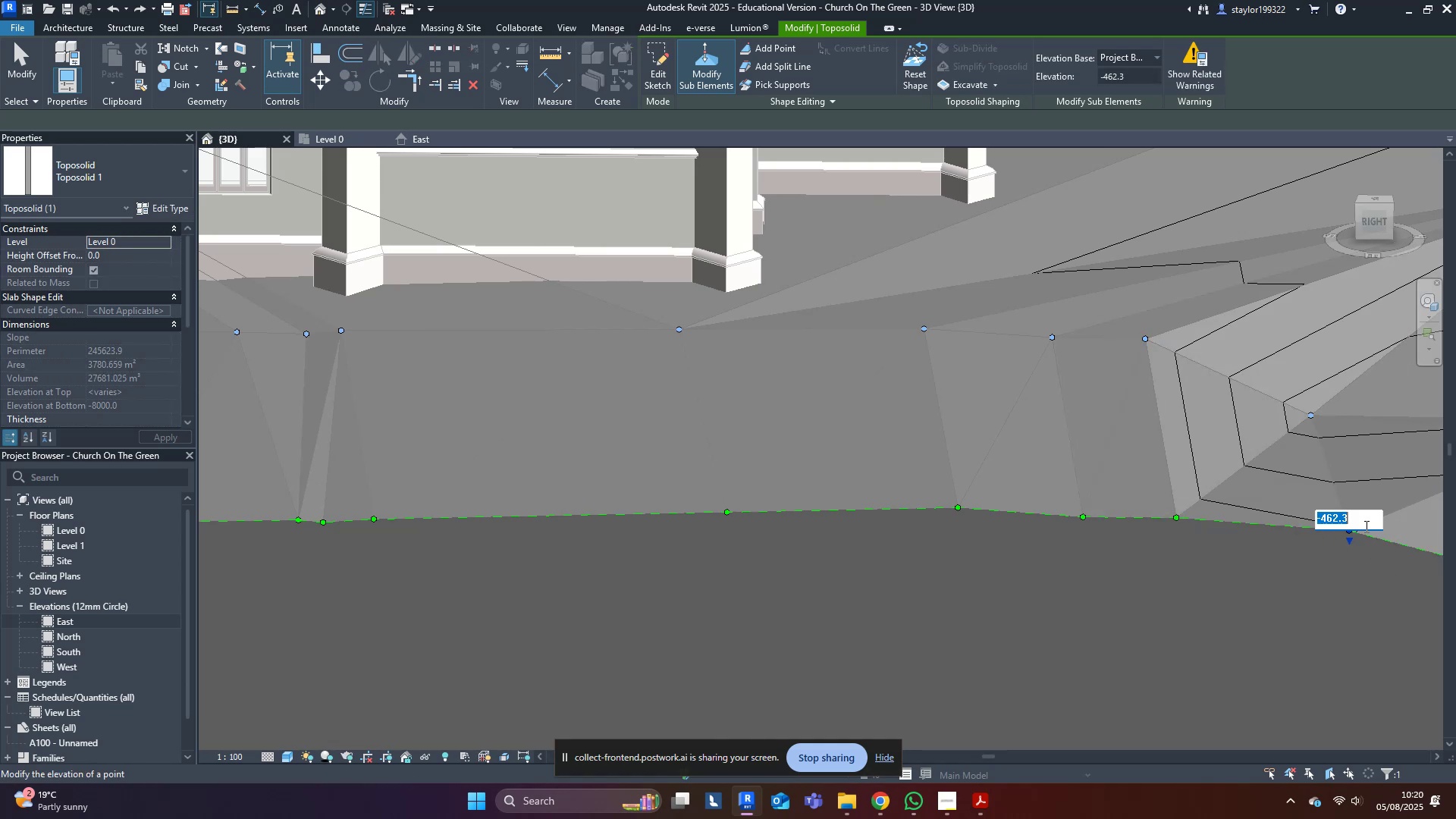 
key(Control+C)
 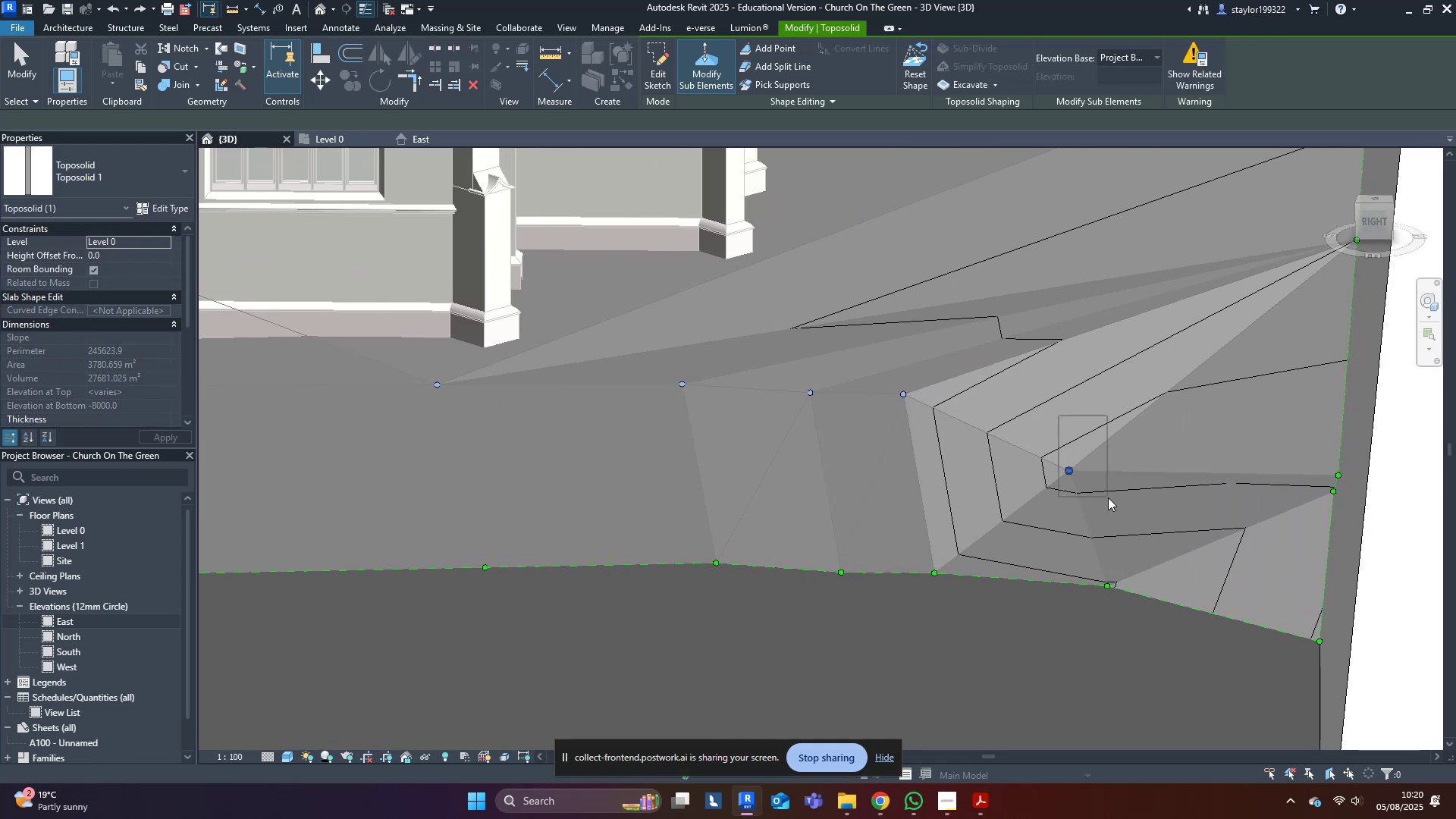 
left_click([1098, 469])
 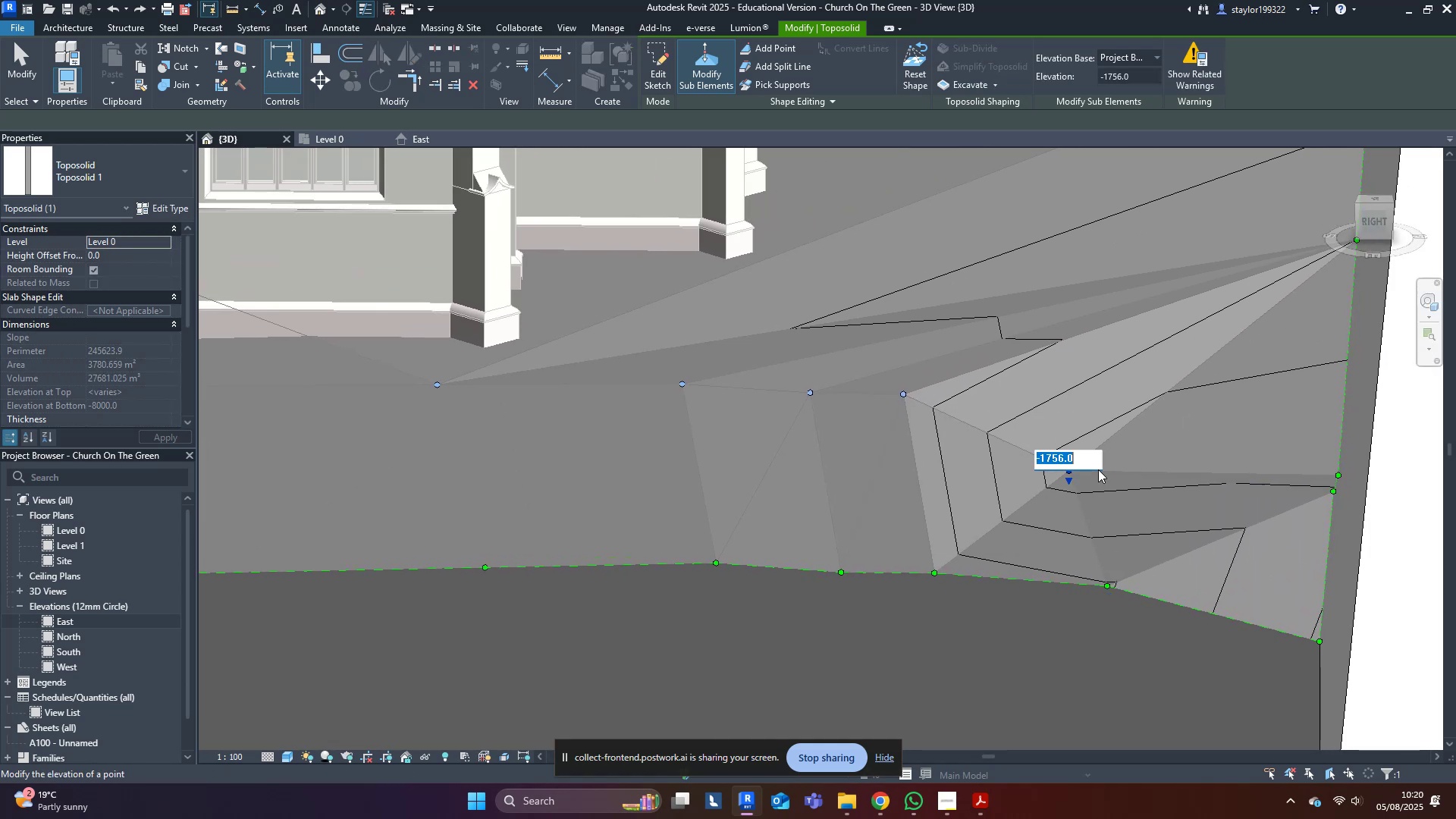 
key(Control+ControlLeft)
 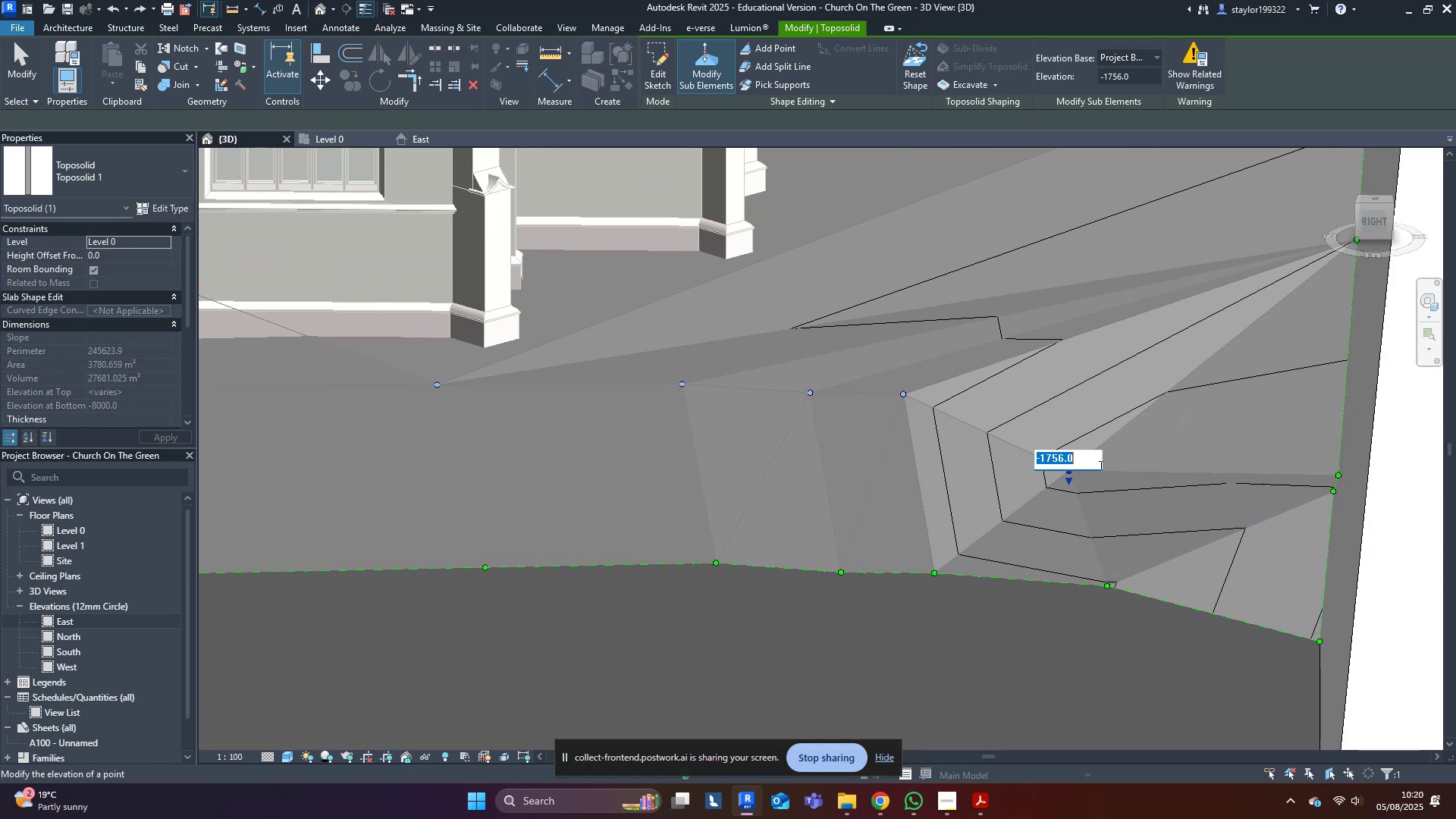 
key(Control+V)
 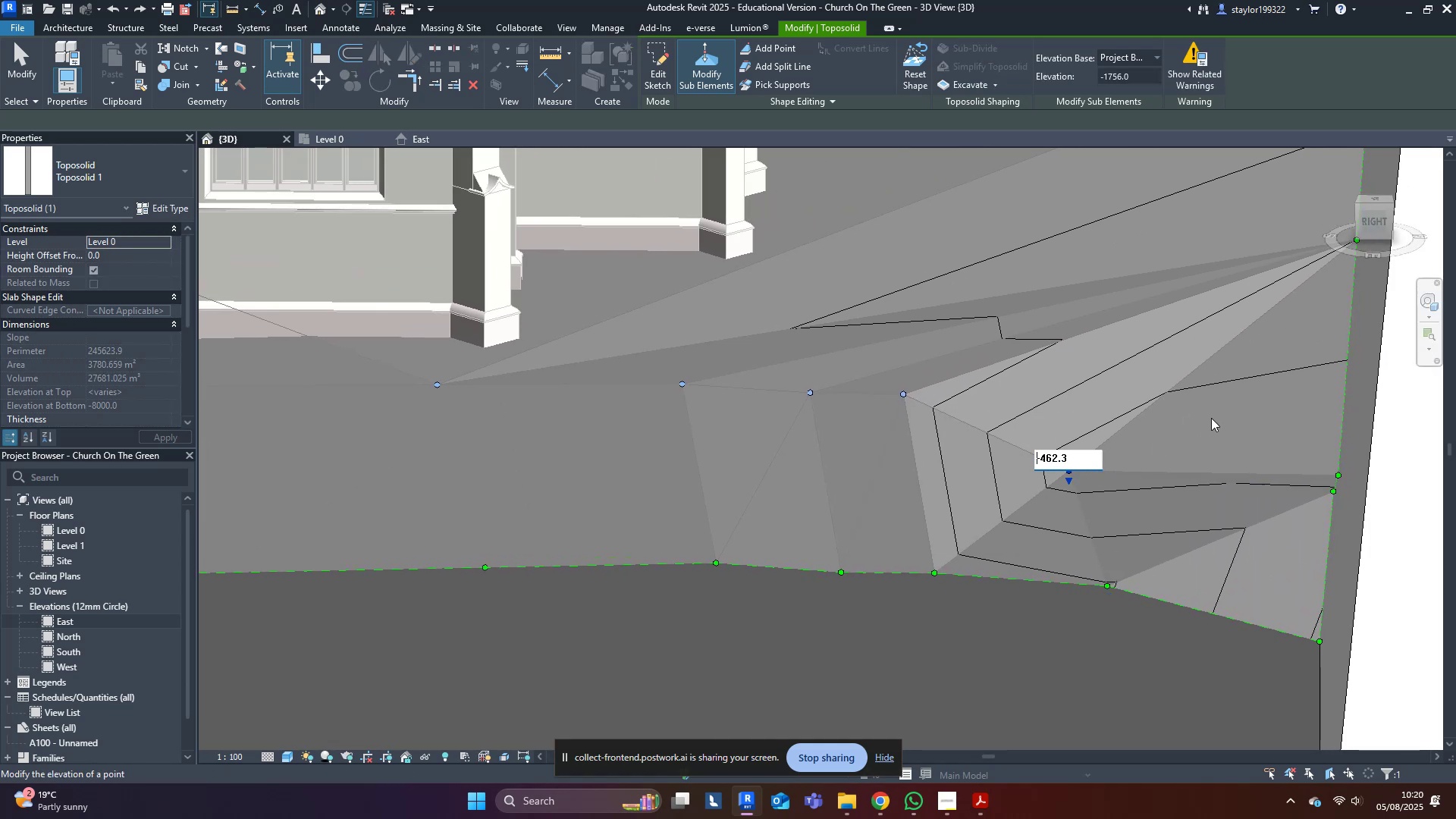 
left_click([1214, 415])
 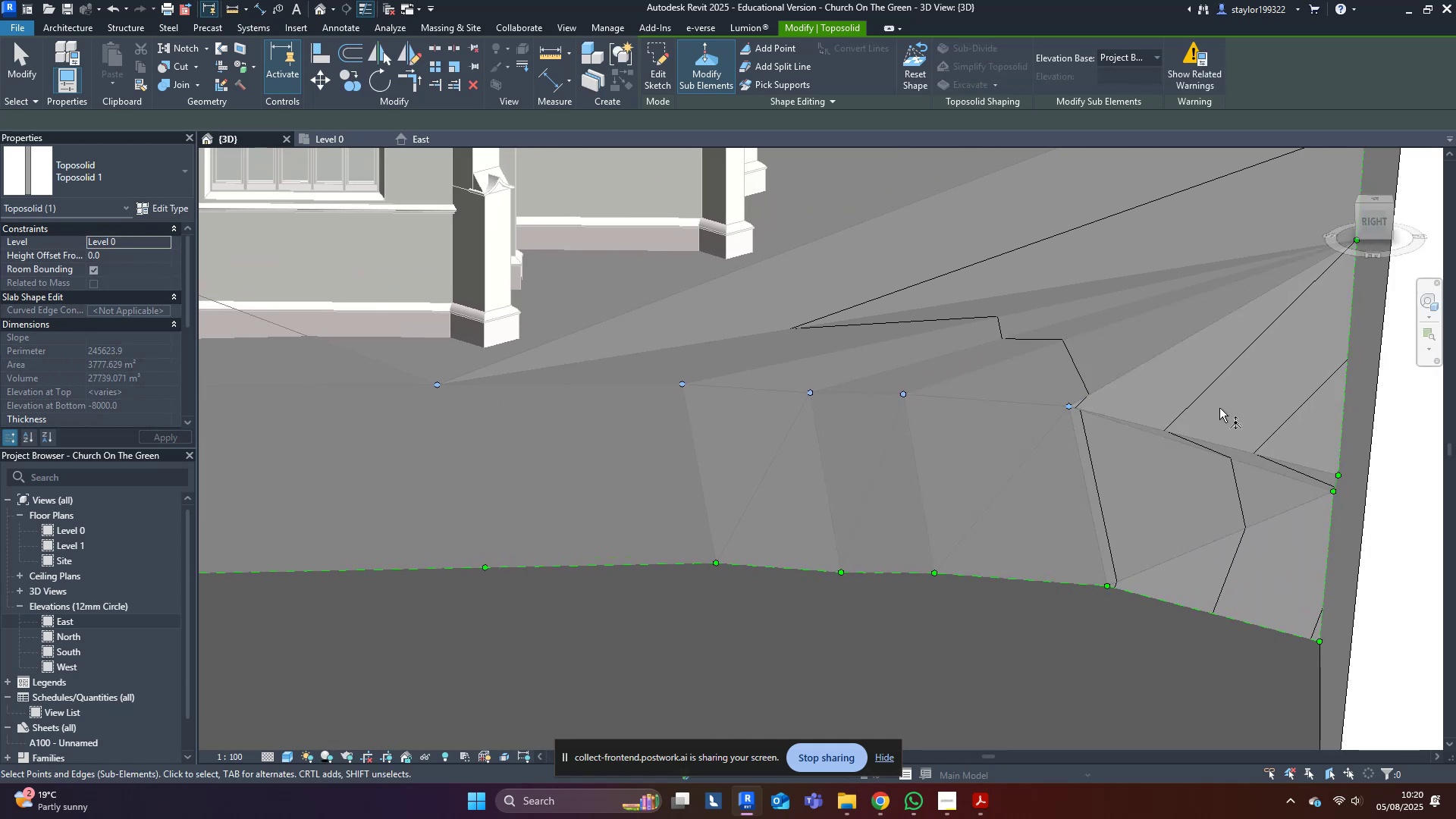 
scroll: coordinate [1186, 463], scroll_direction: down, amount: 8.0
 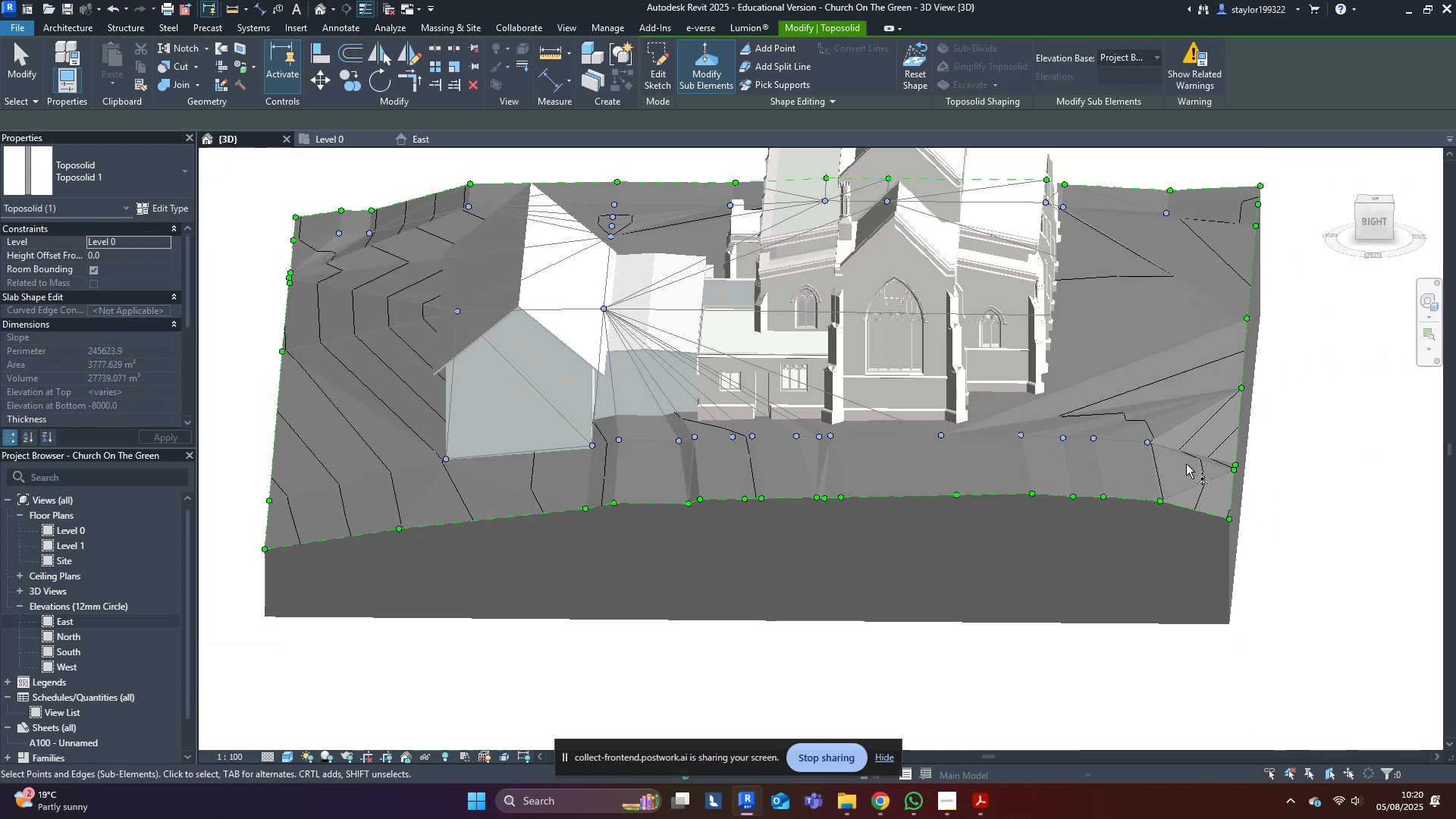 
hold_key(key=ShiftLeft, duration=1.54)
 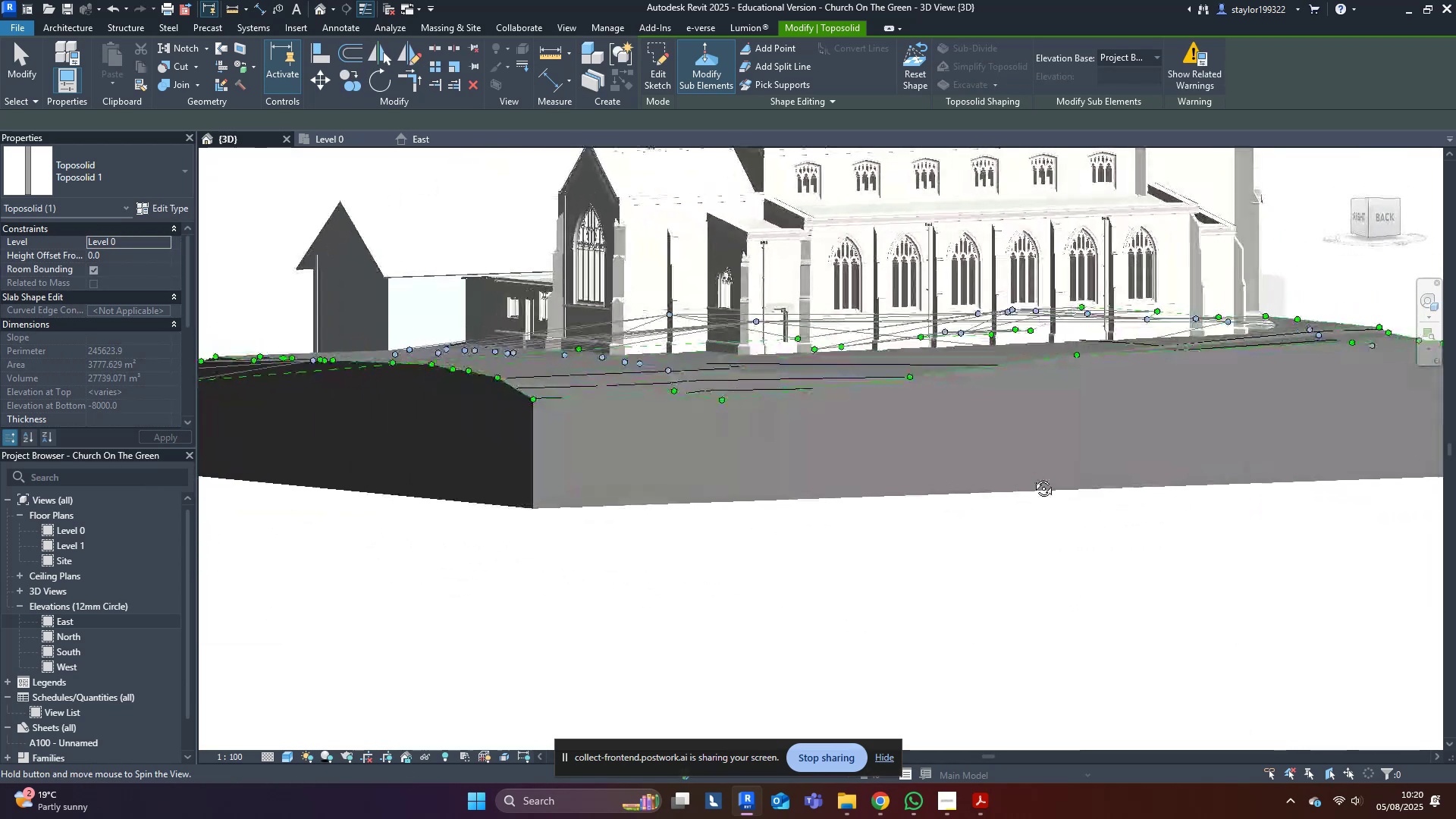 
hold_key(key=ShiftLeft, duration=1.51)
 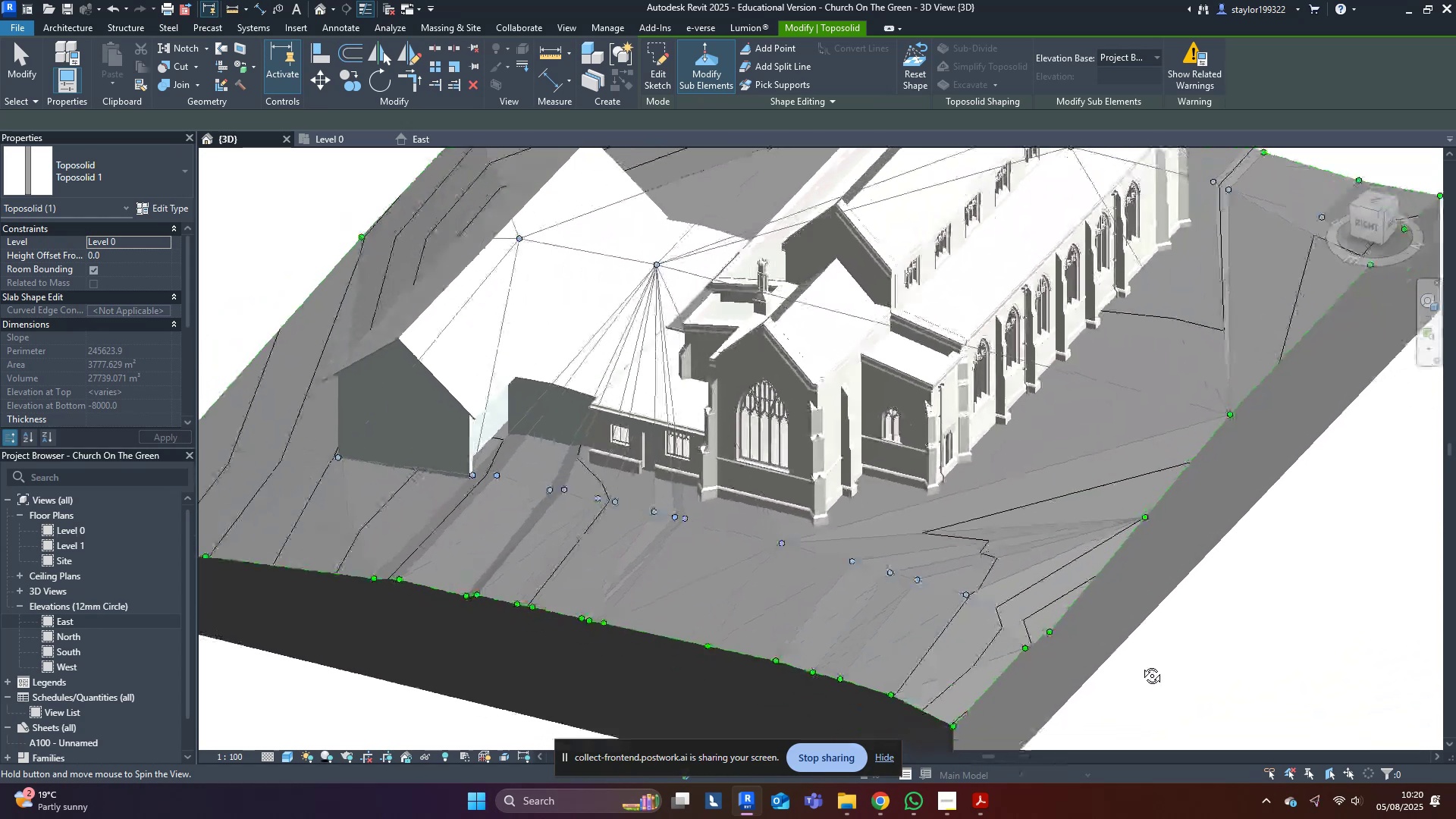 
key(Shift+ShiftLeft)
 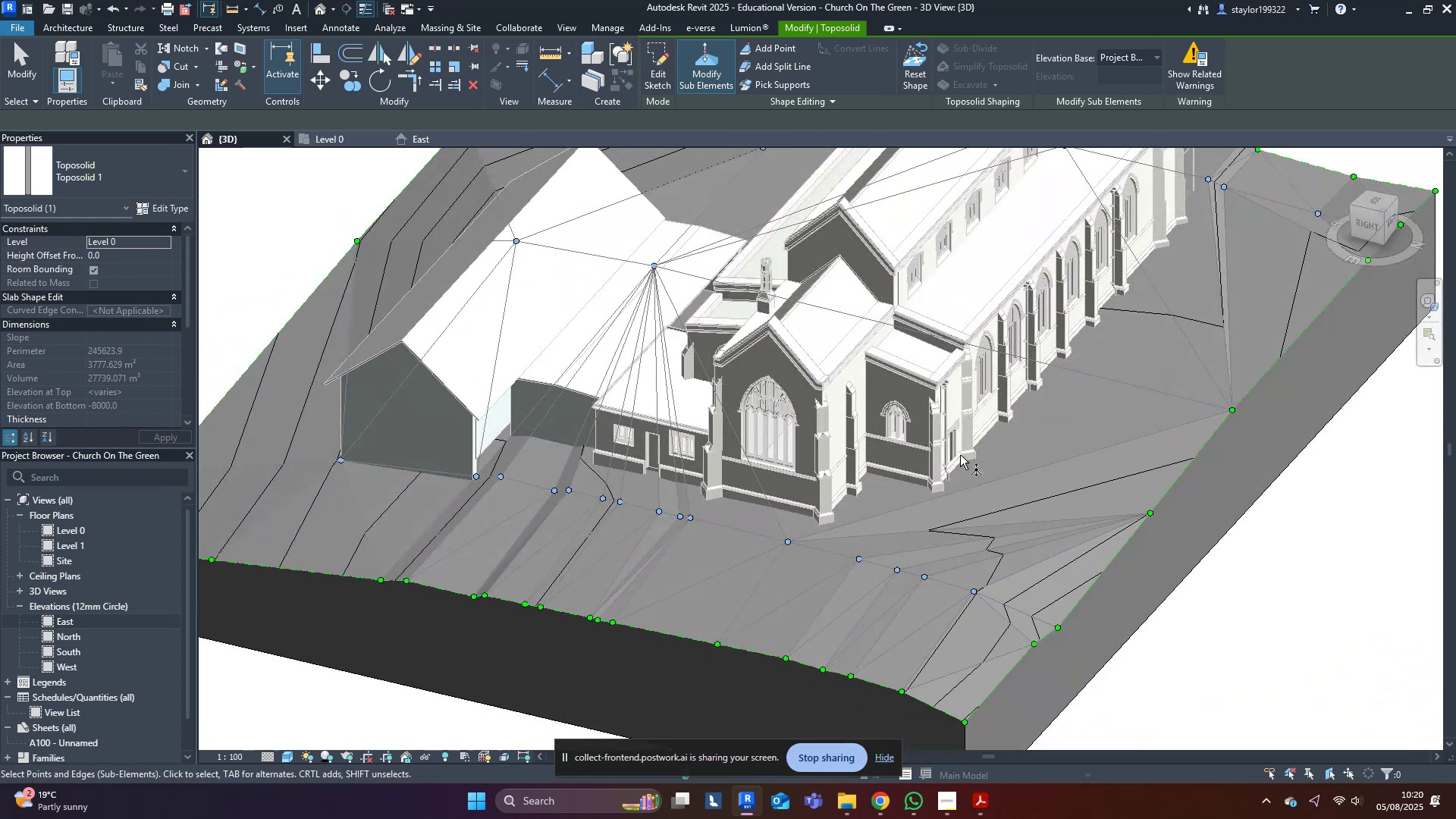 
hold_key(key=ShiftLeft, duration=1.53)
 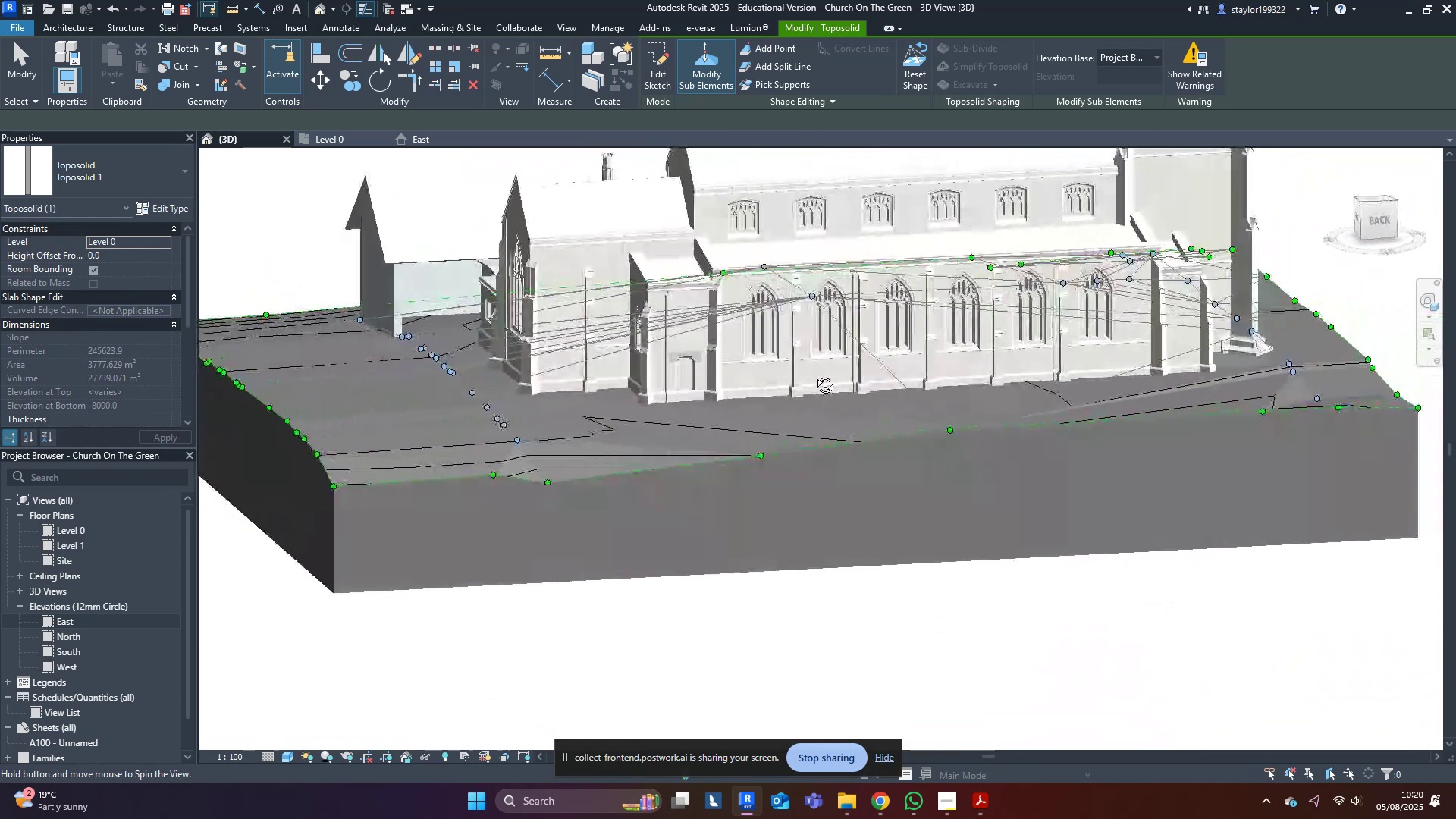 
hold_key(key=ShiftLeft, duration=0.83)
 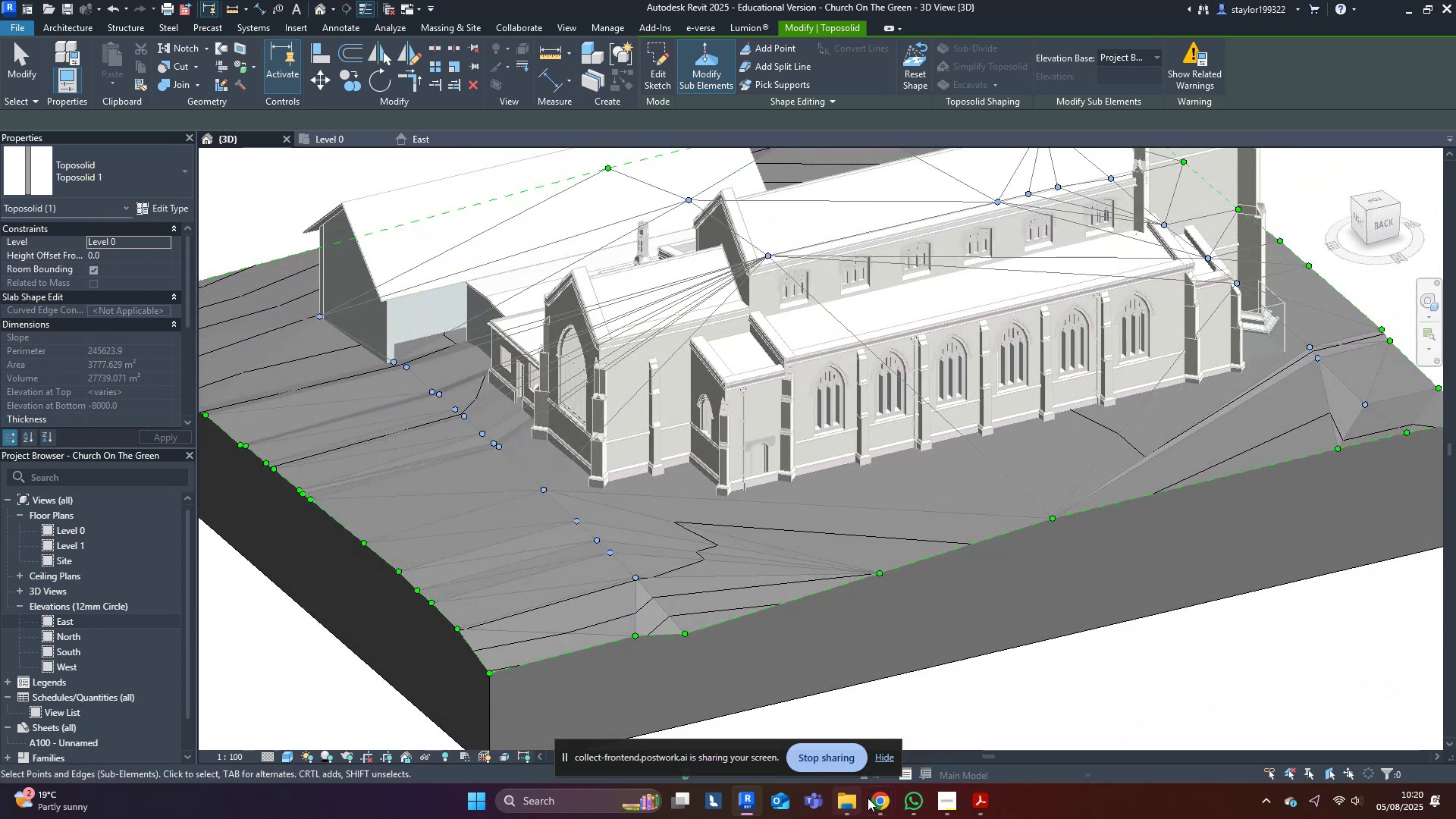 
left_click([877, 799])
 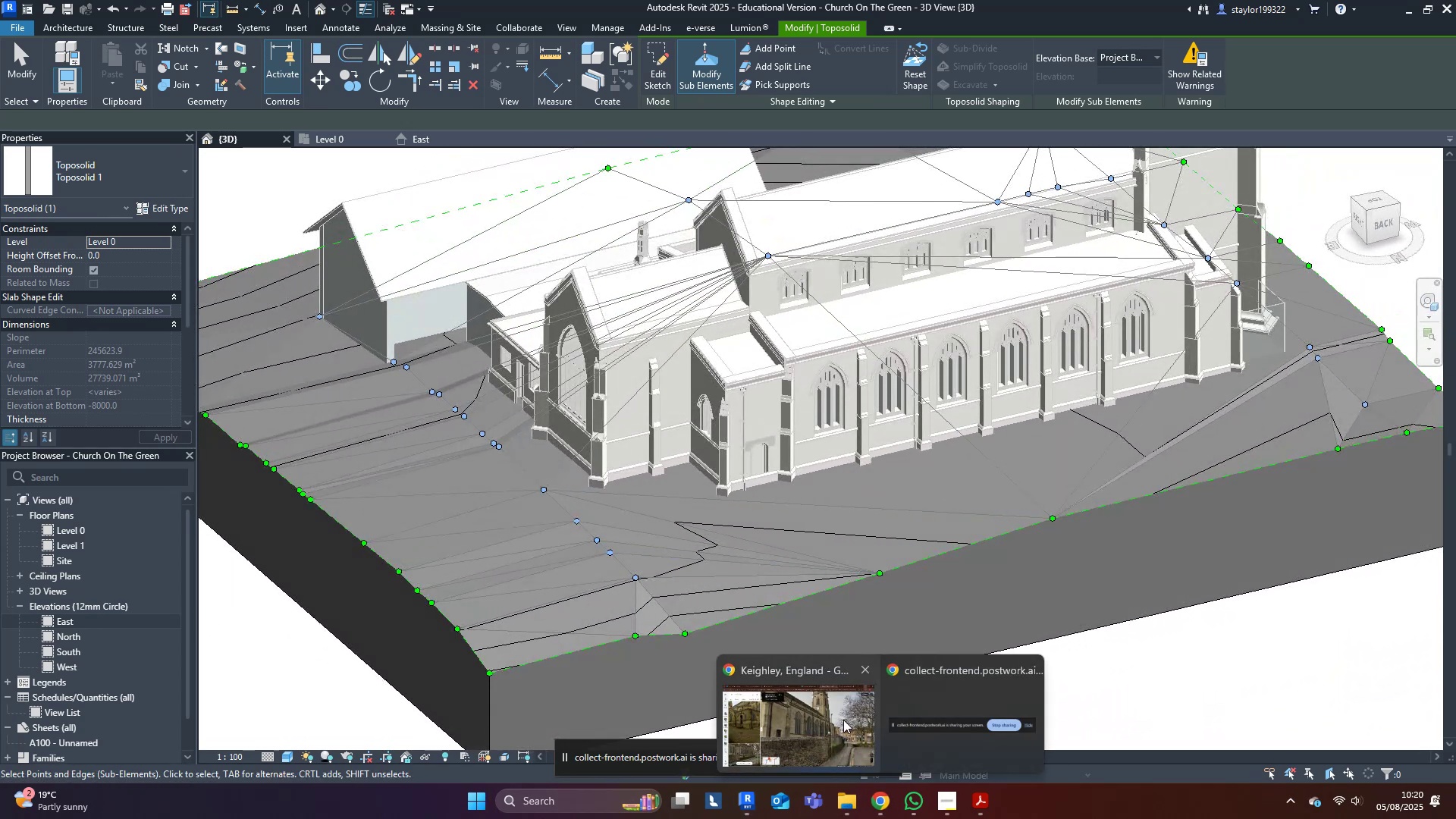 
left_click([843, 720])
 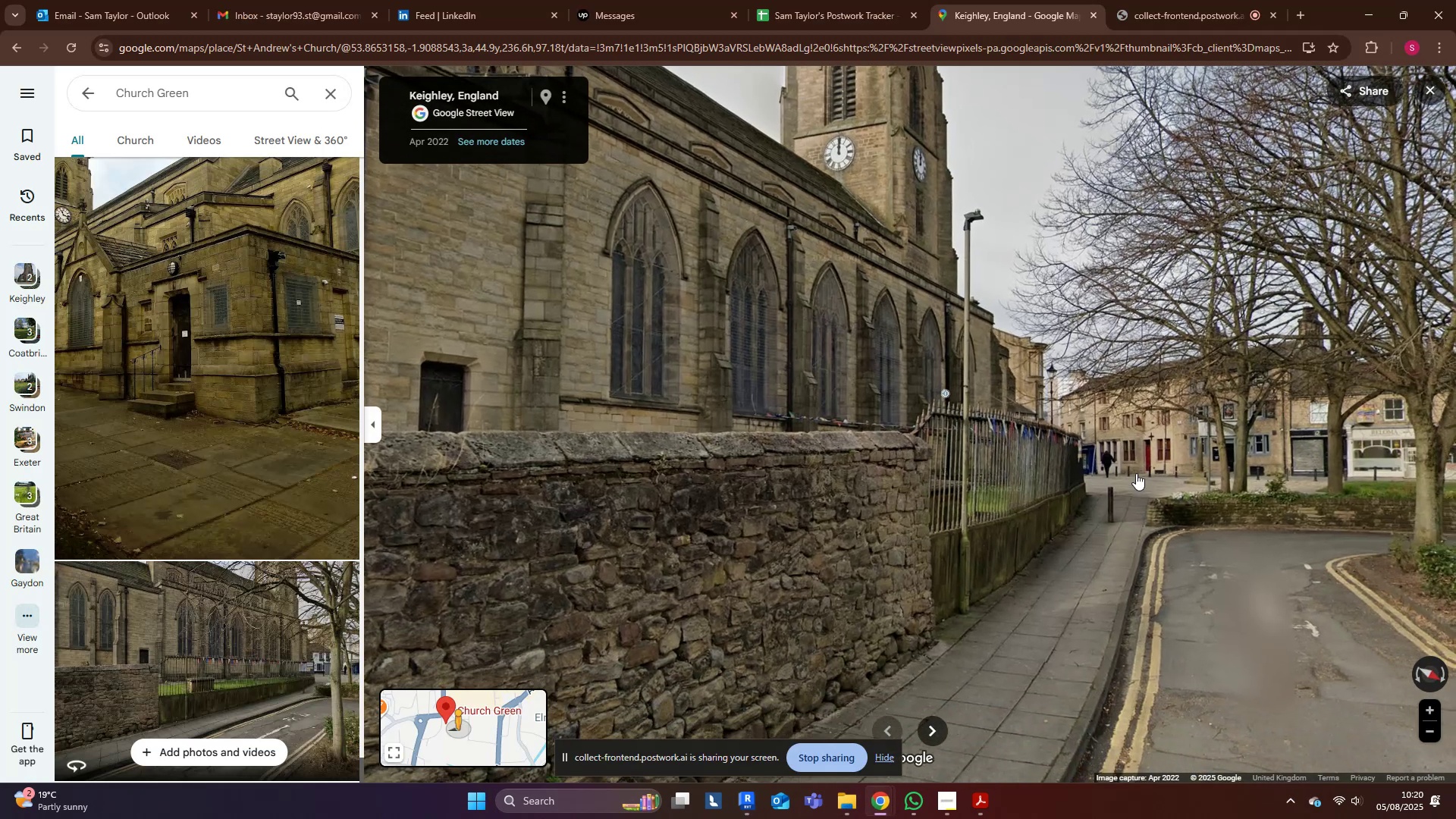 
left_click([1259, 527])
 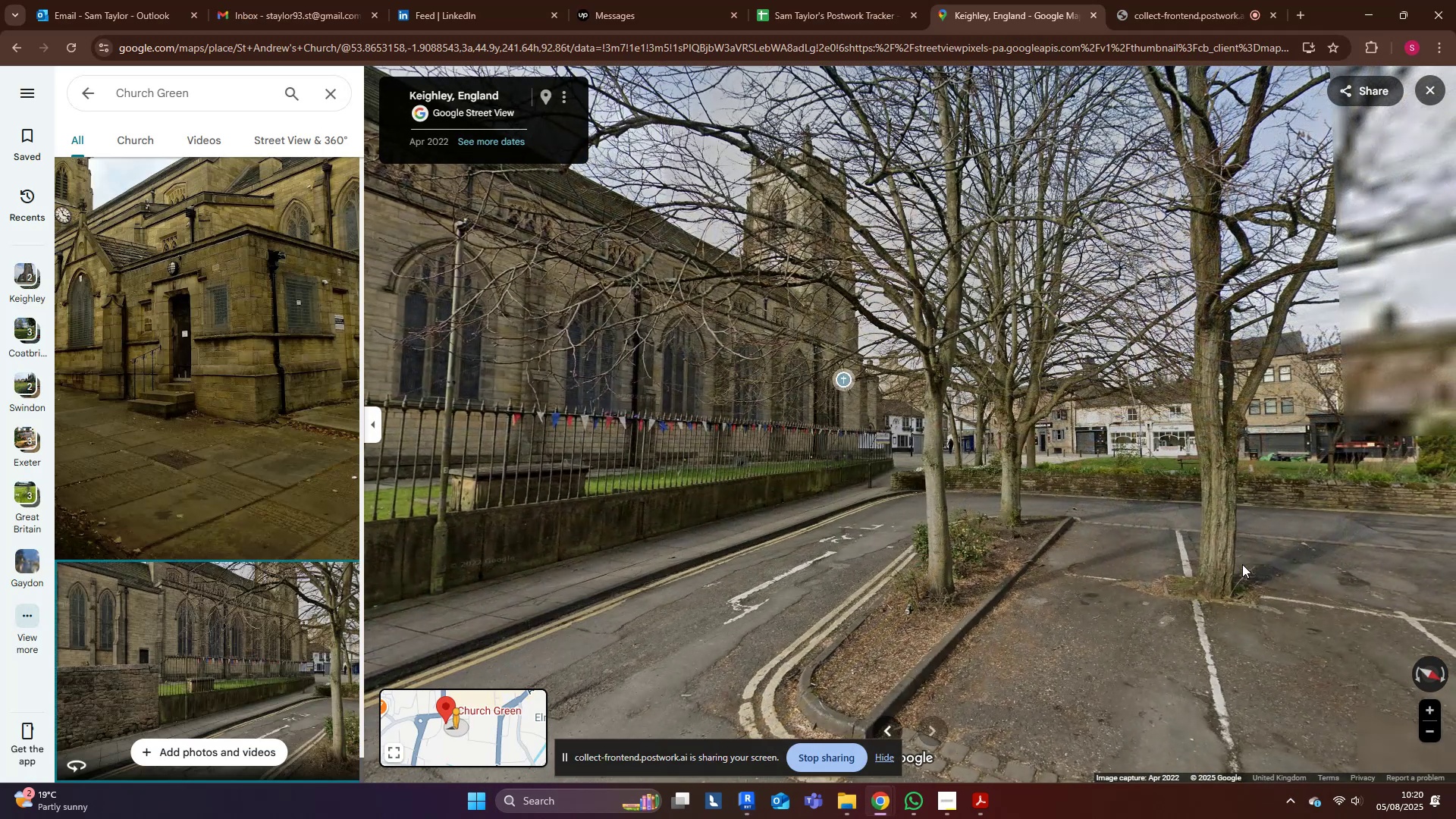 
left_click([1269, 529])
 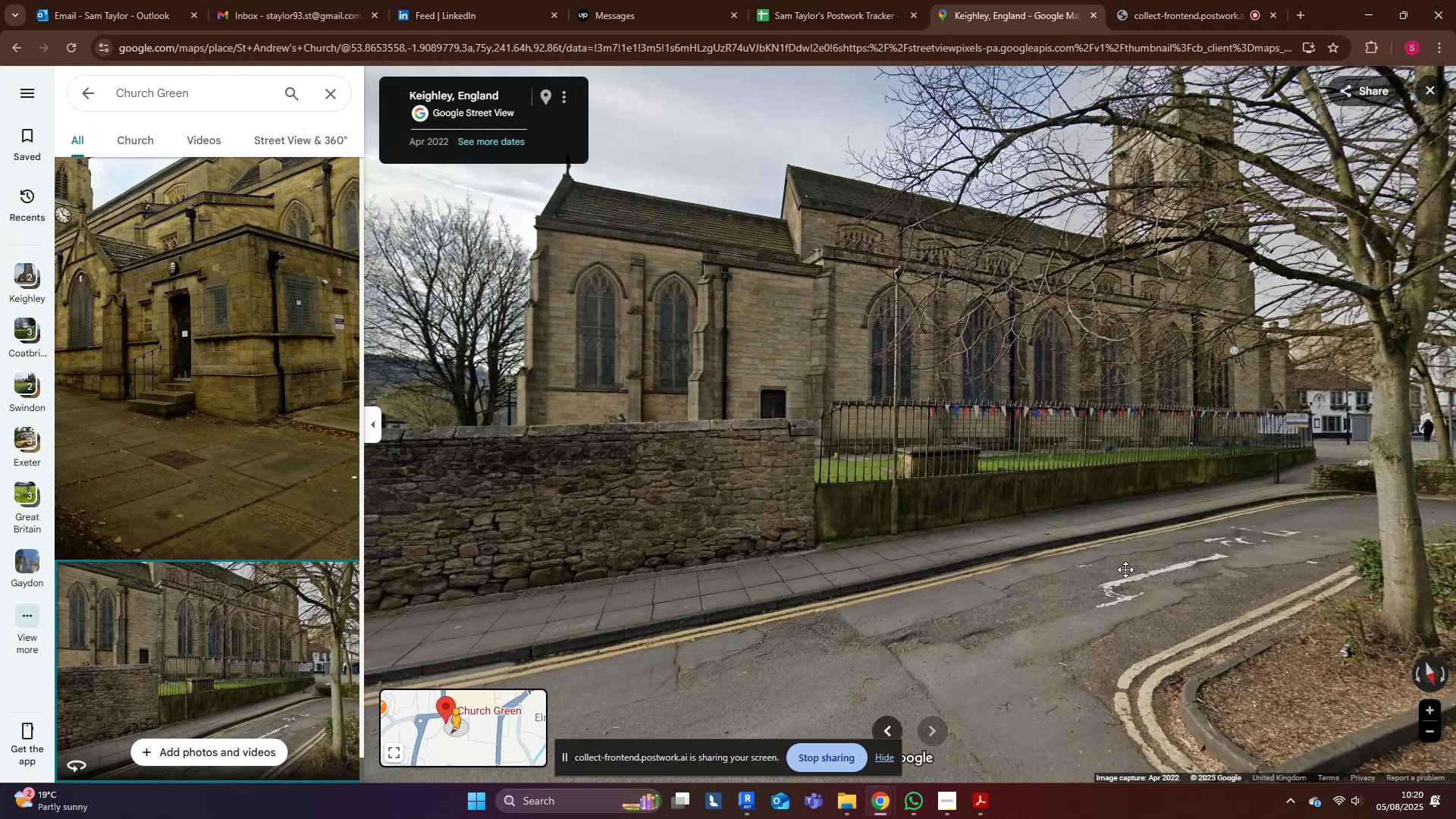 
scroll: coordinate [880, 457], scroll_direction: up, amount: 7.0
 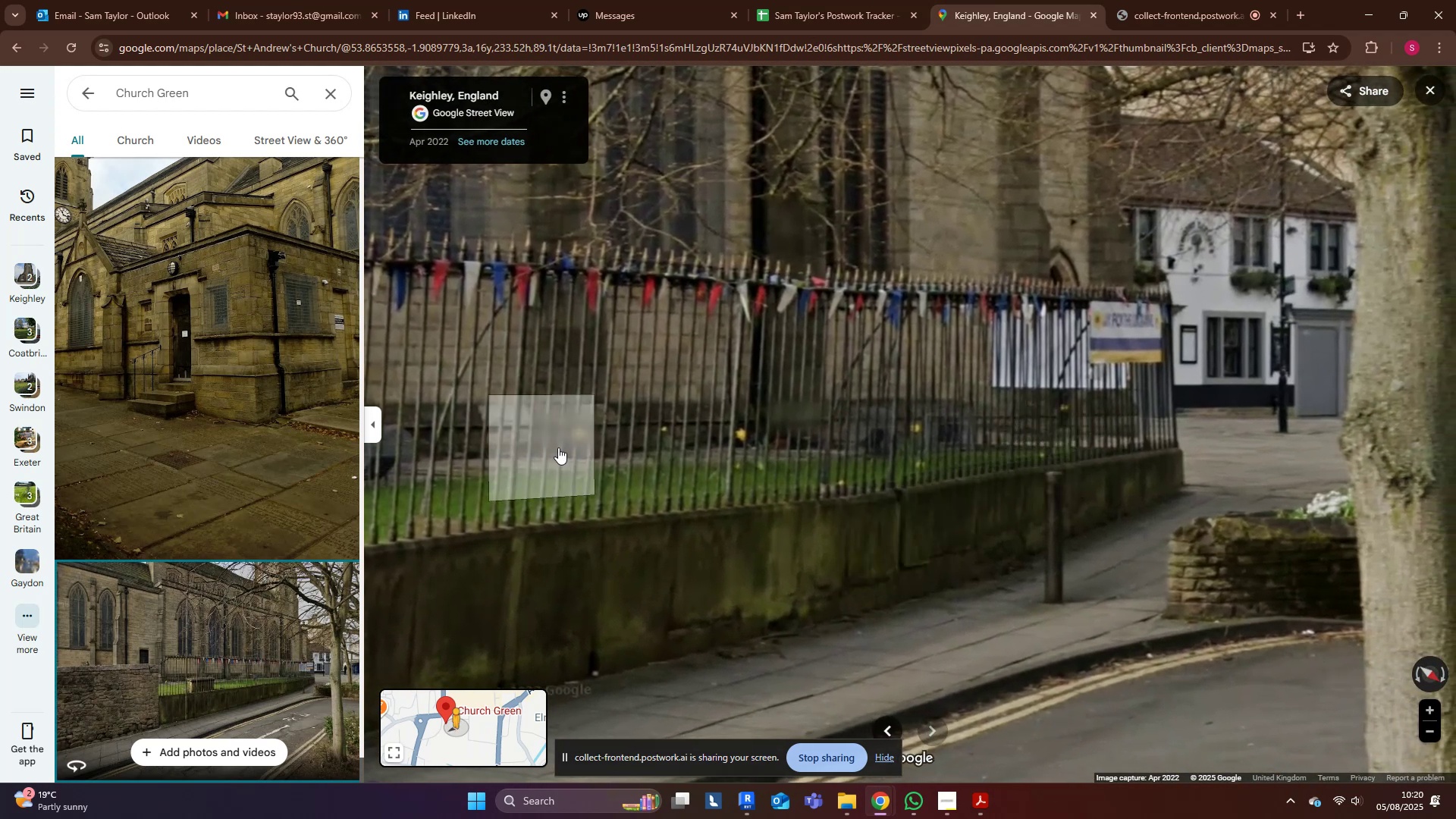 
wait(6.85)
 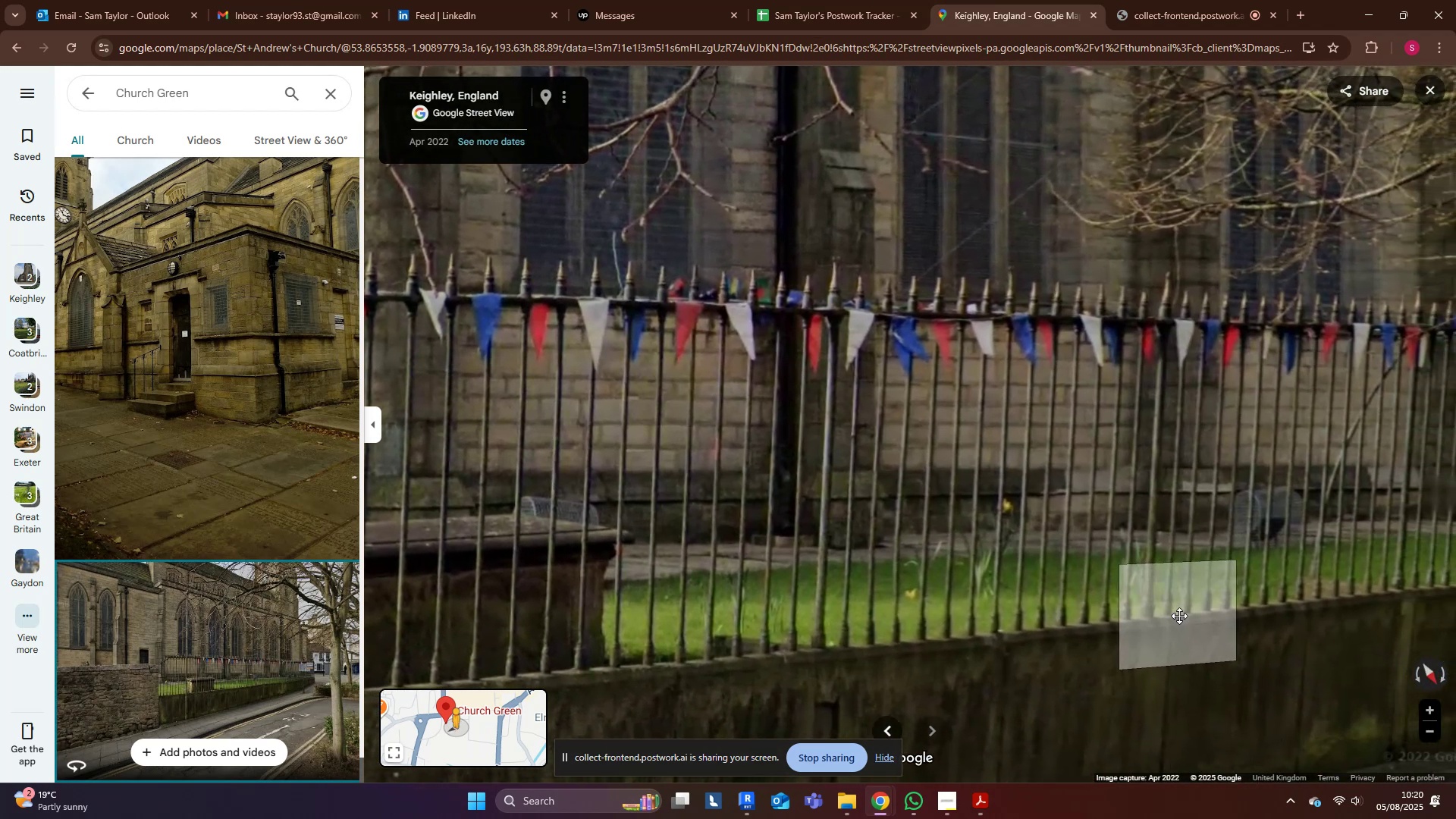 
left_click([1358, 16])
 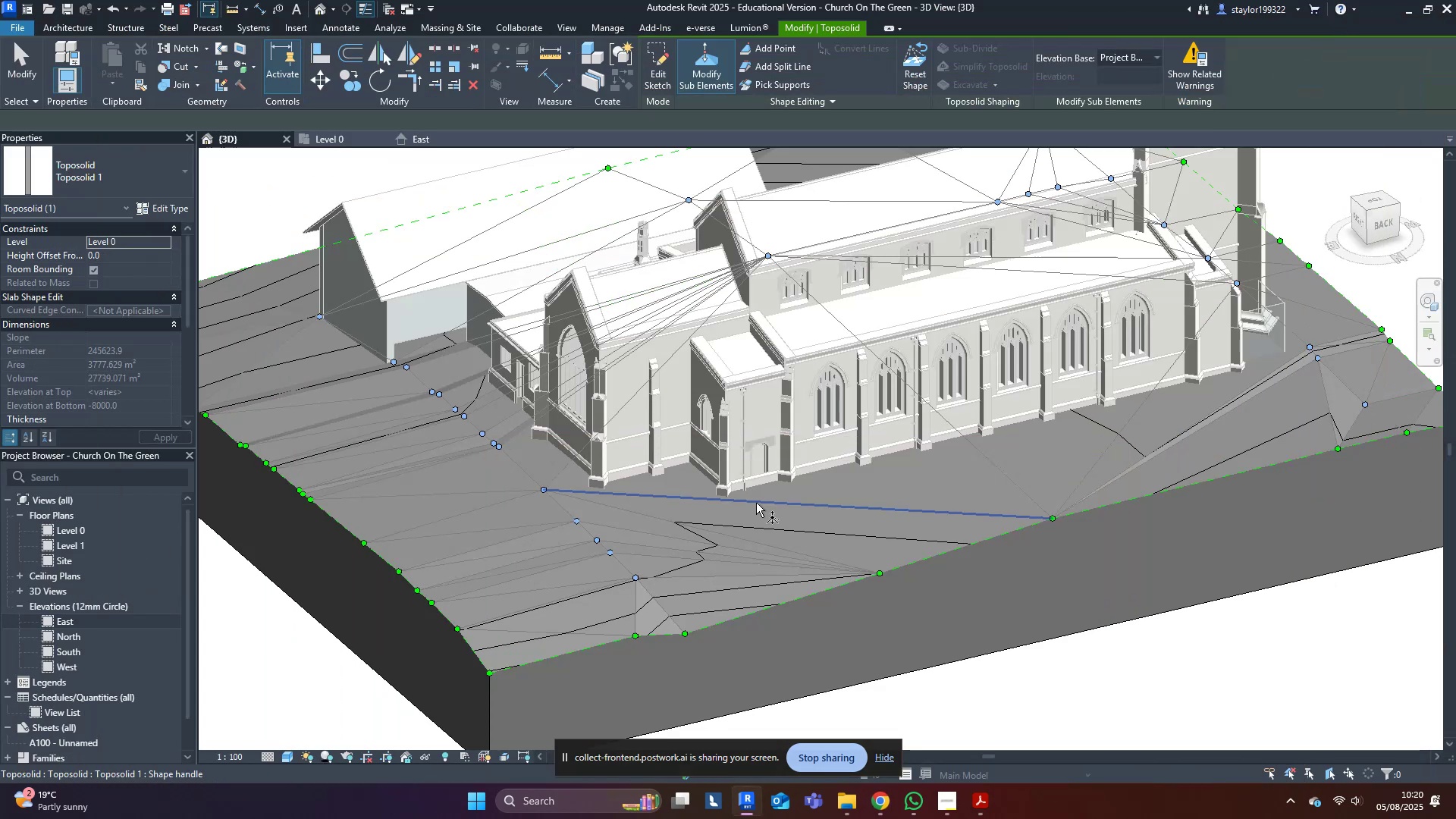 
scroll: coordinate [757, 514], scroll_direction: up, amount: 1.0
 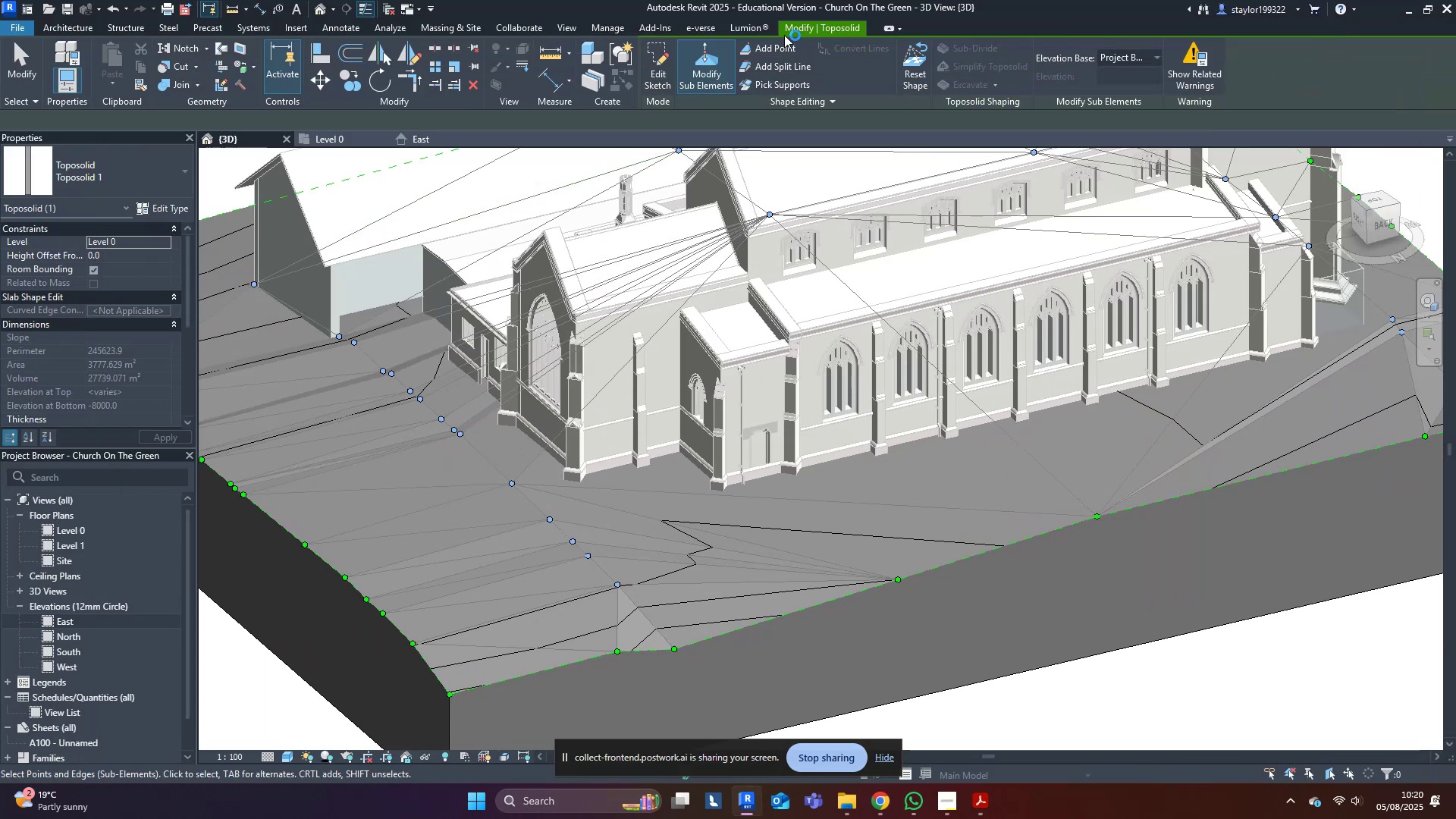 
left_click([780, 47])
 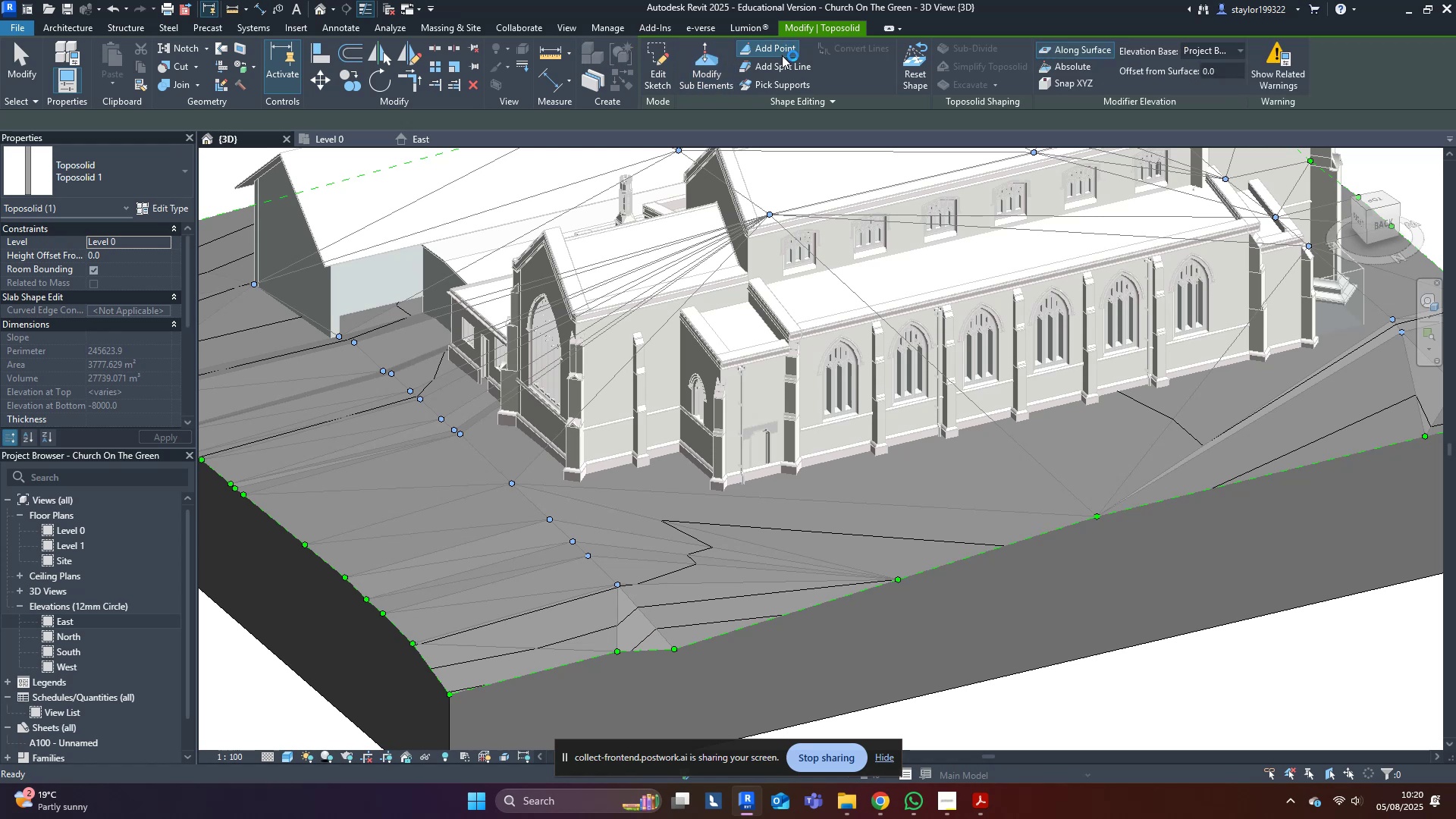 
hold_key(key=ShiftLeft, duration=0.56)
 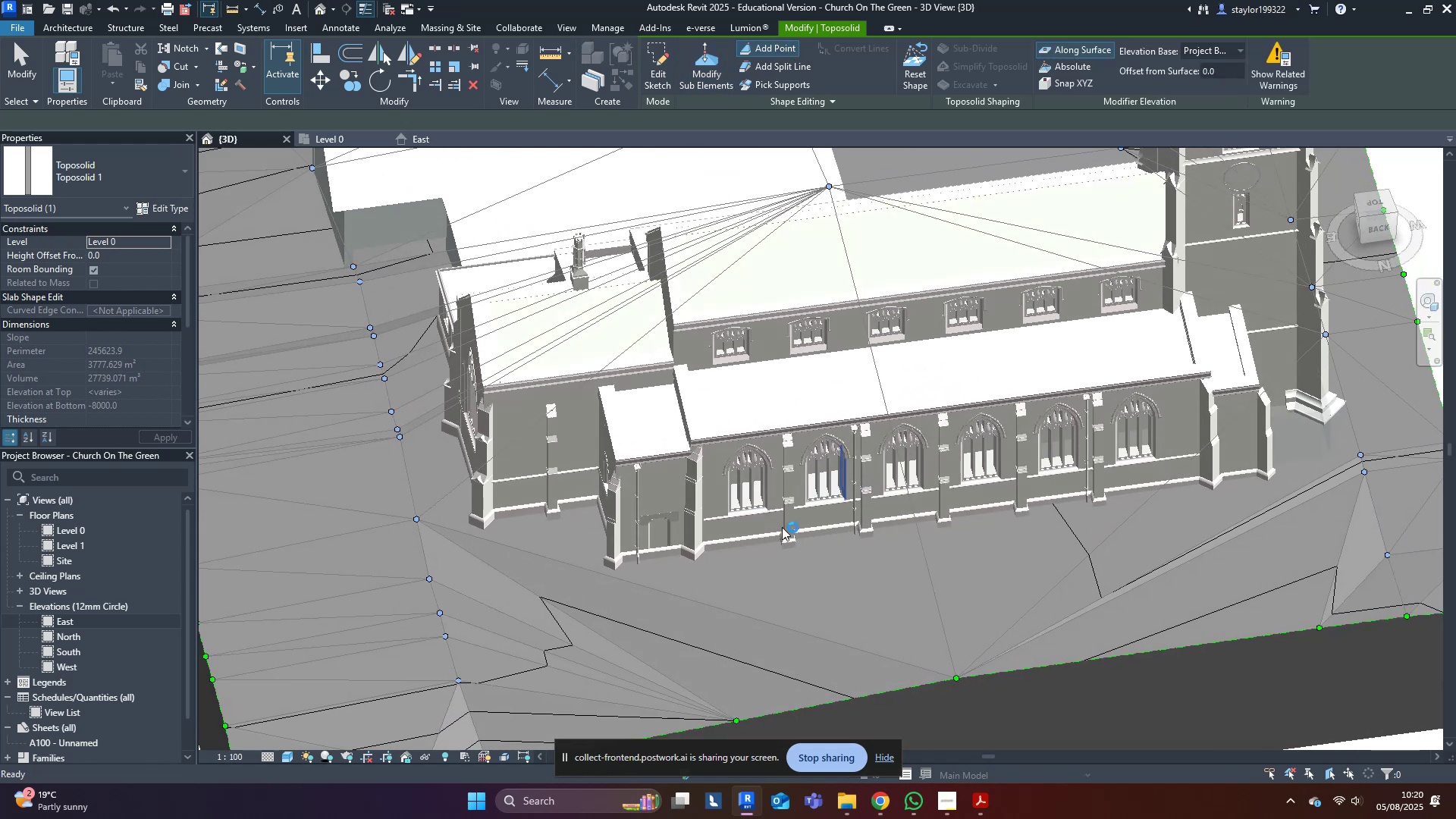 
scroll: coordinate [682, 569], scroll_direction: up, amount: 8.0
 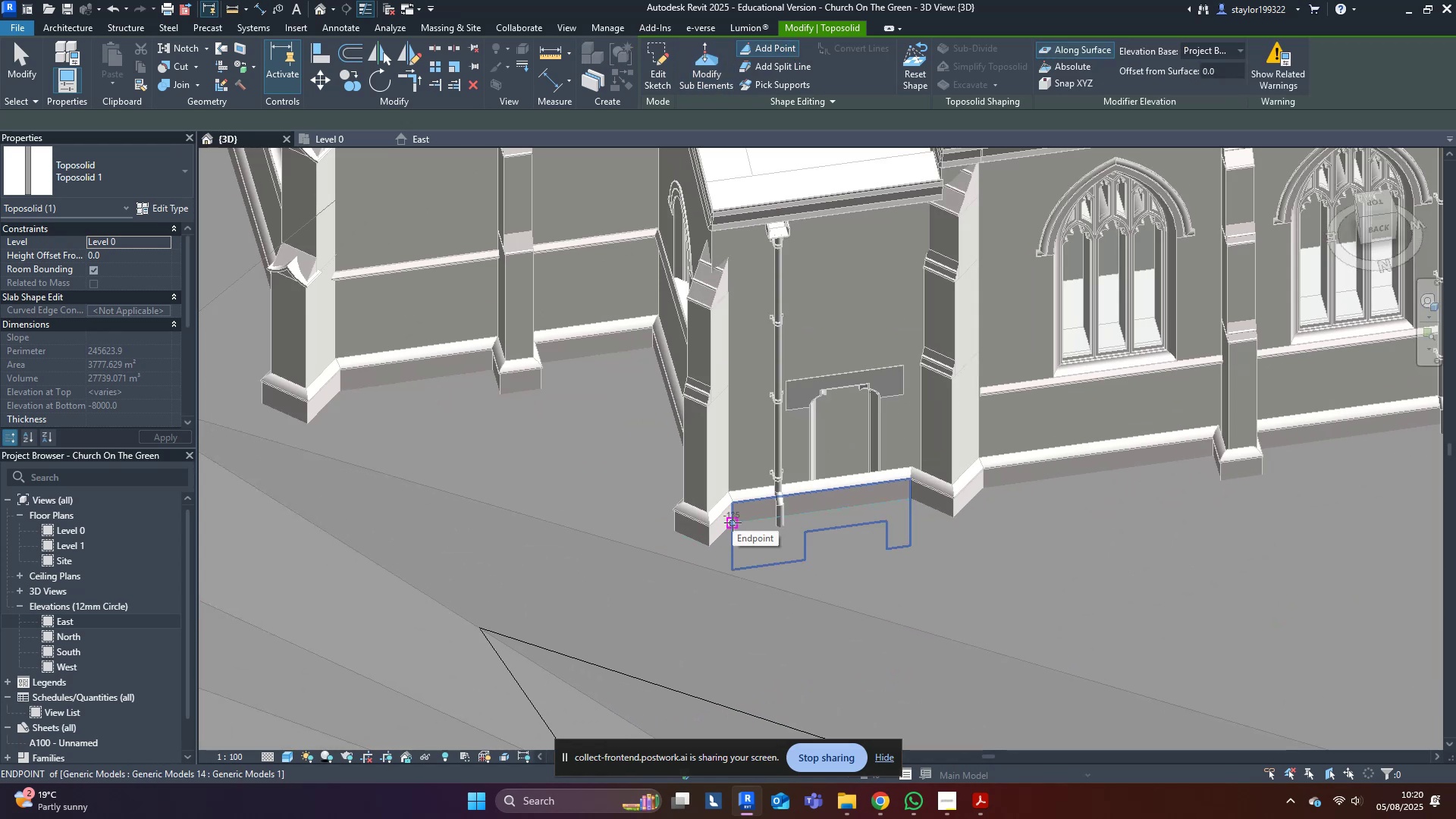 
left_click([733, 522])
 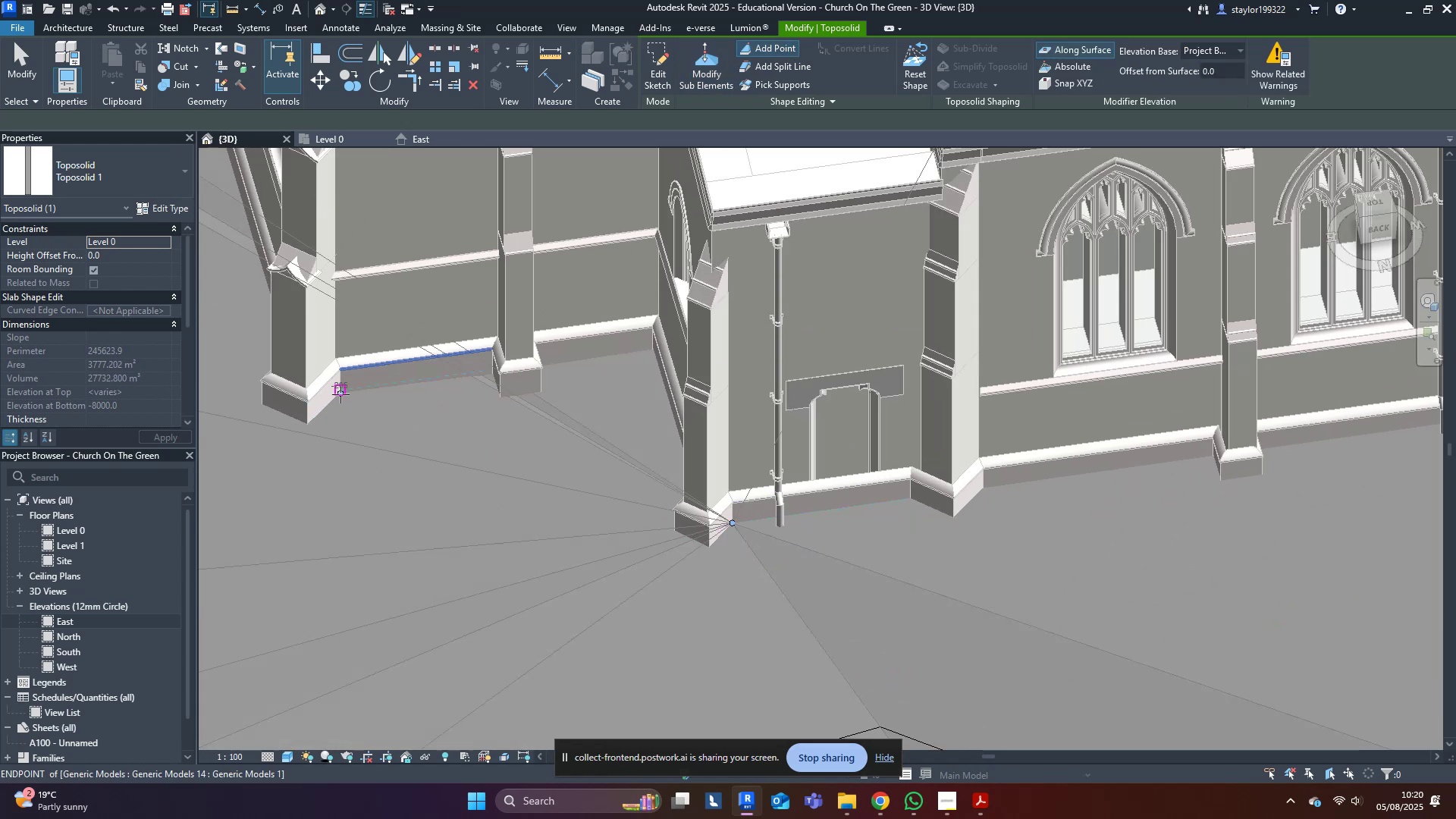 
left_click([338, 390])
 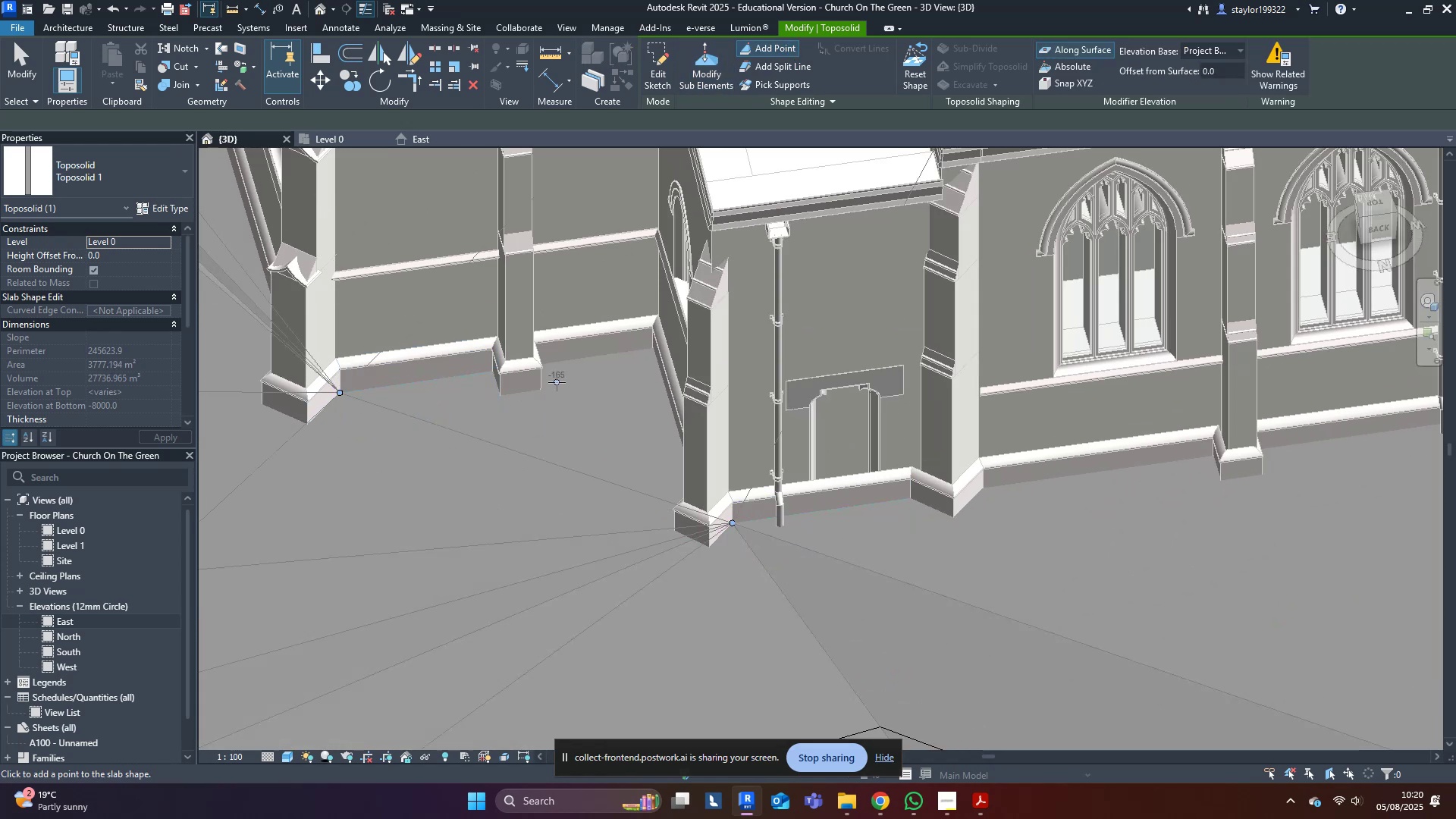 
hold_key(key=ShiftLeft, duration=0.42)
 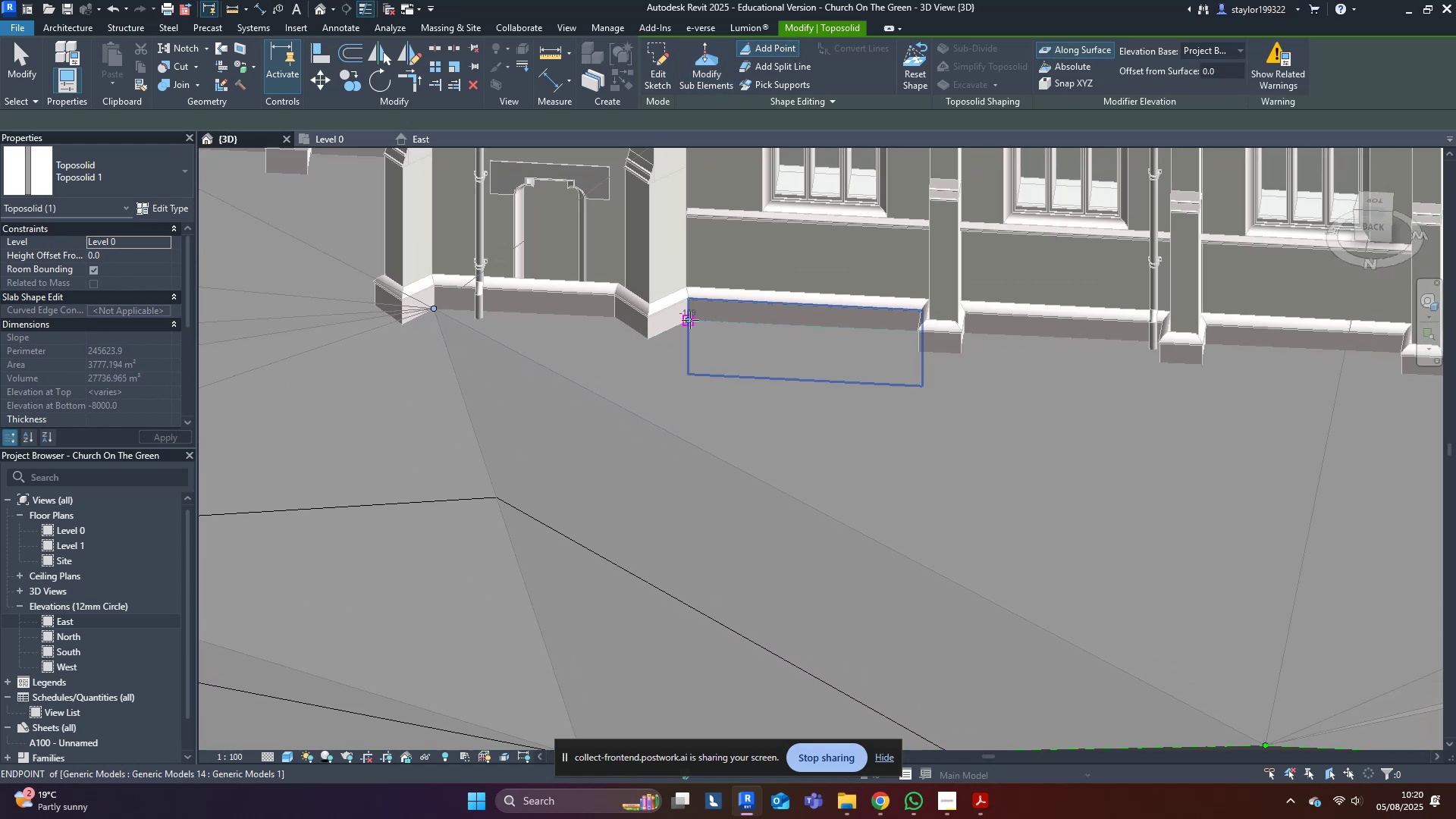 
left_click([690, 320])
 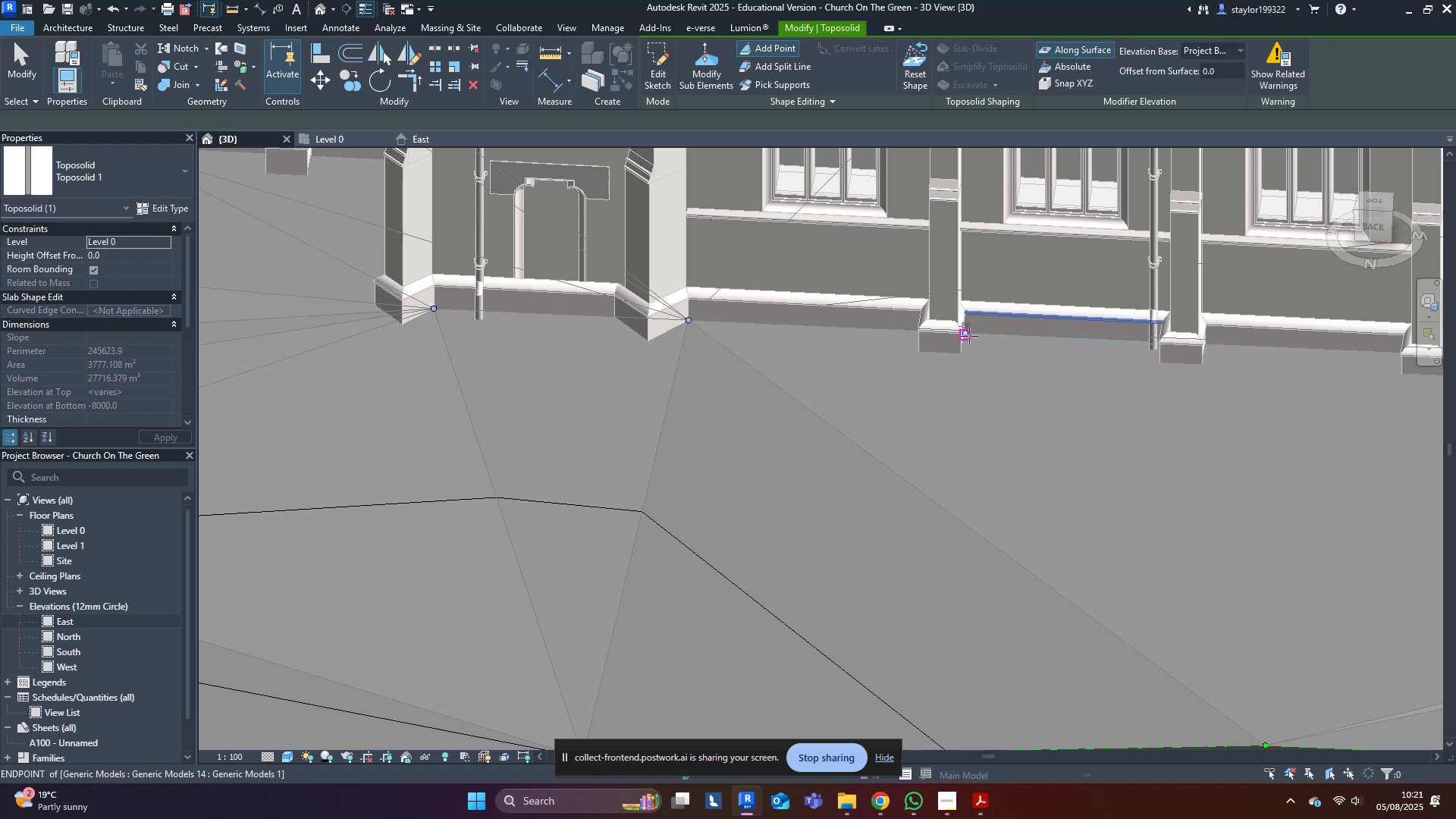 
left_click([970, 336])
 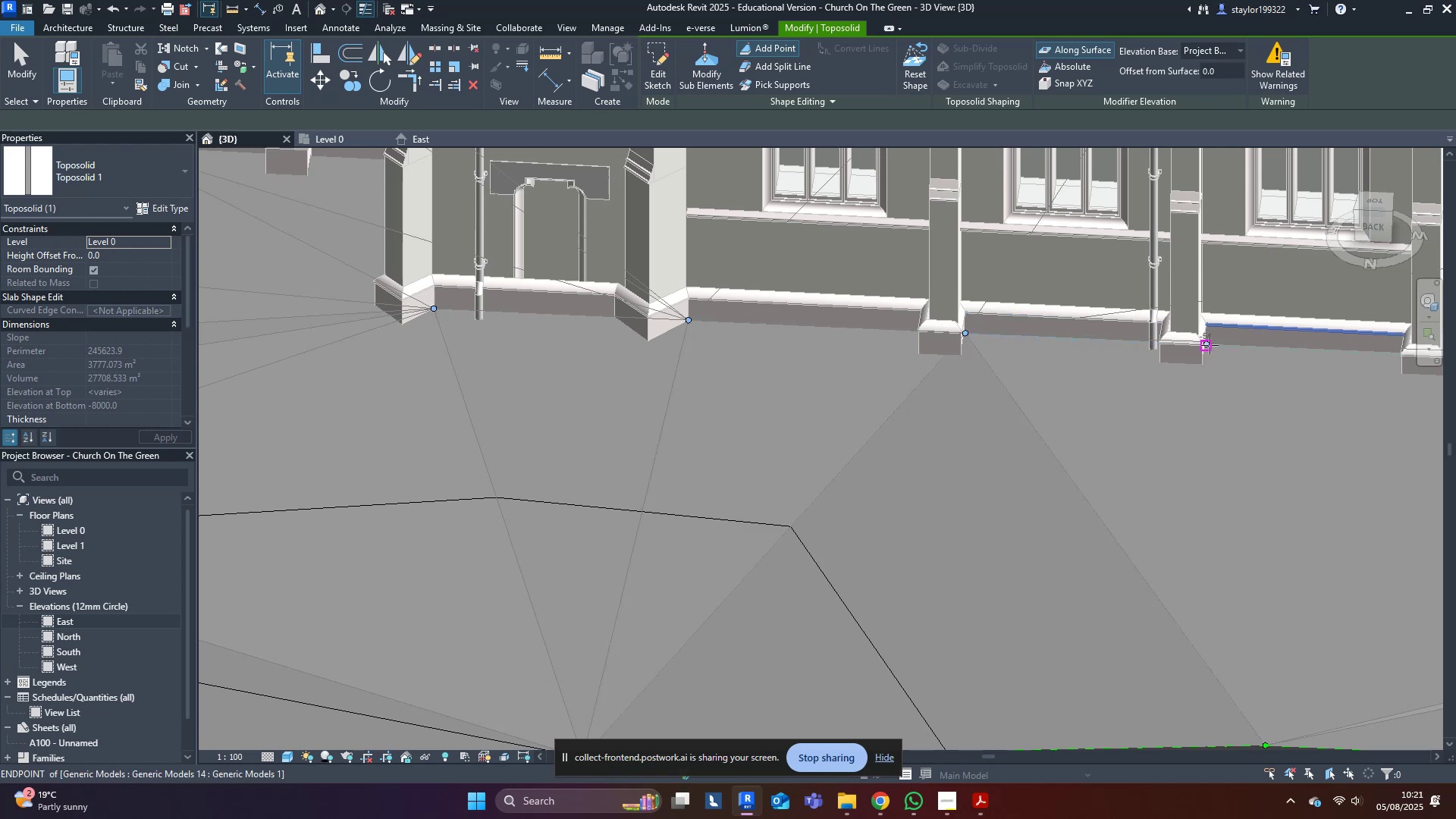 
left_click([1210, 345])
 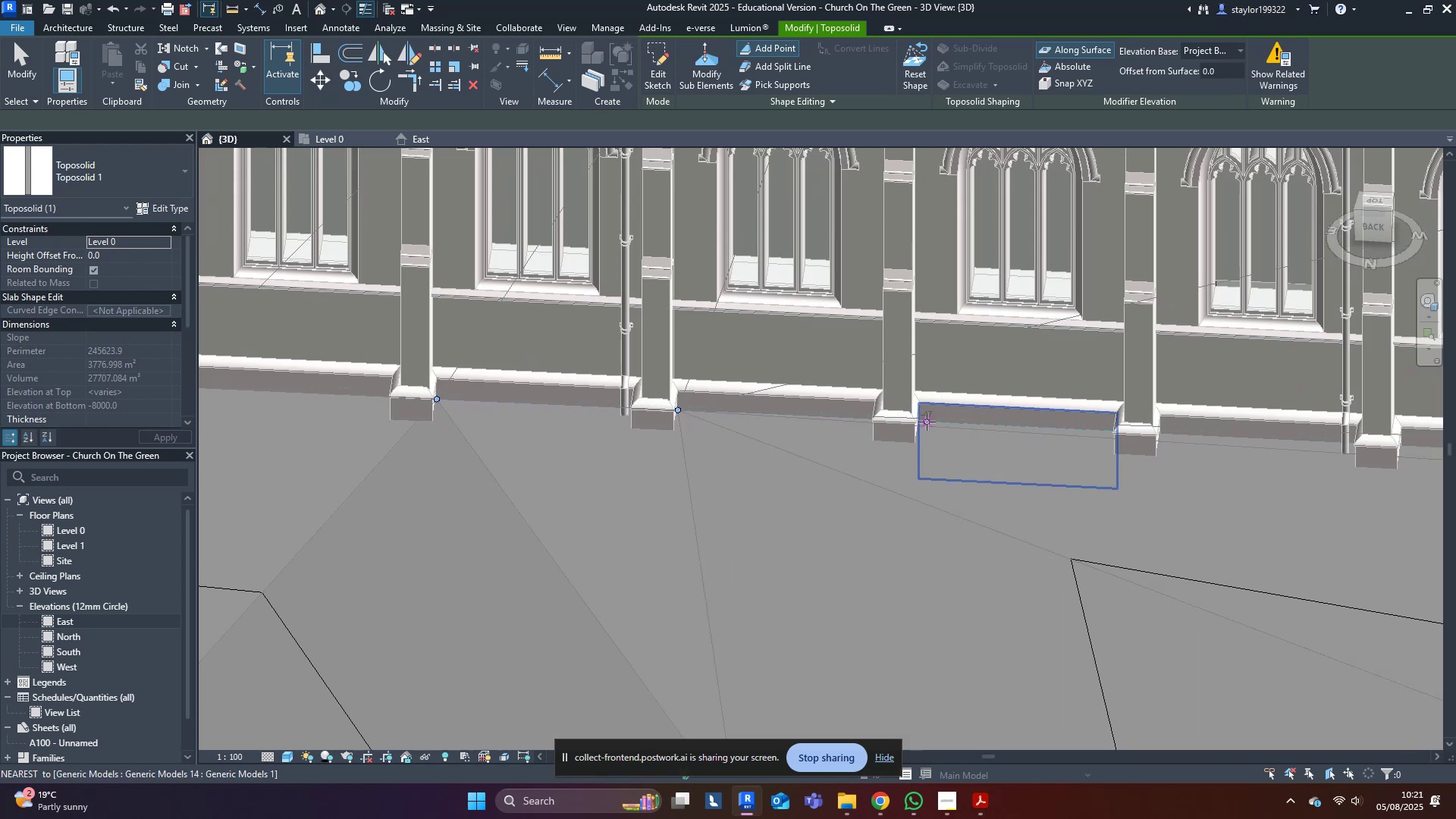 
left_click([922, 422])
 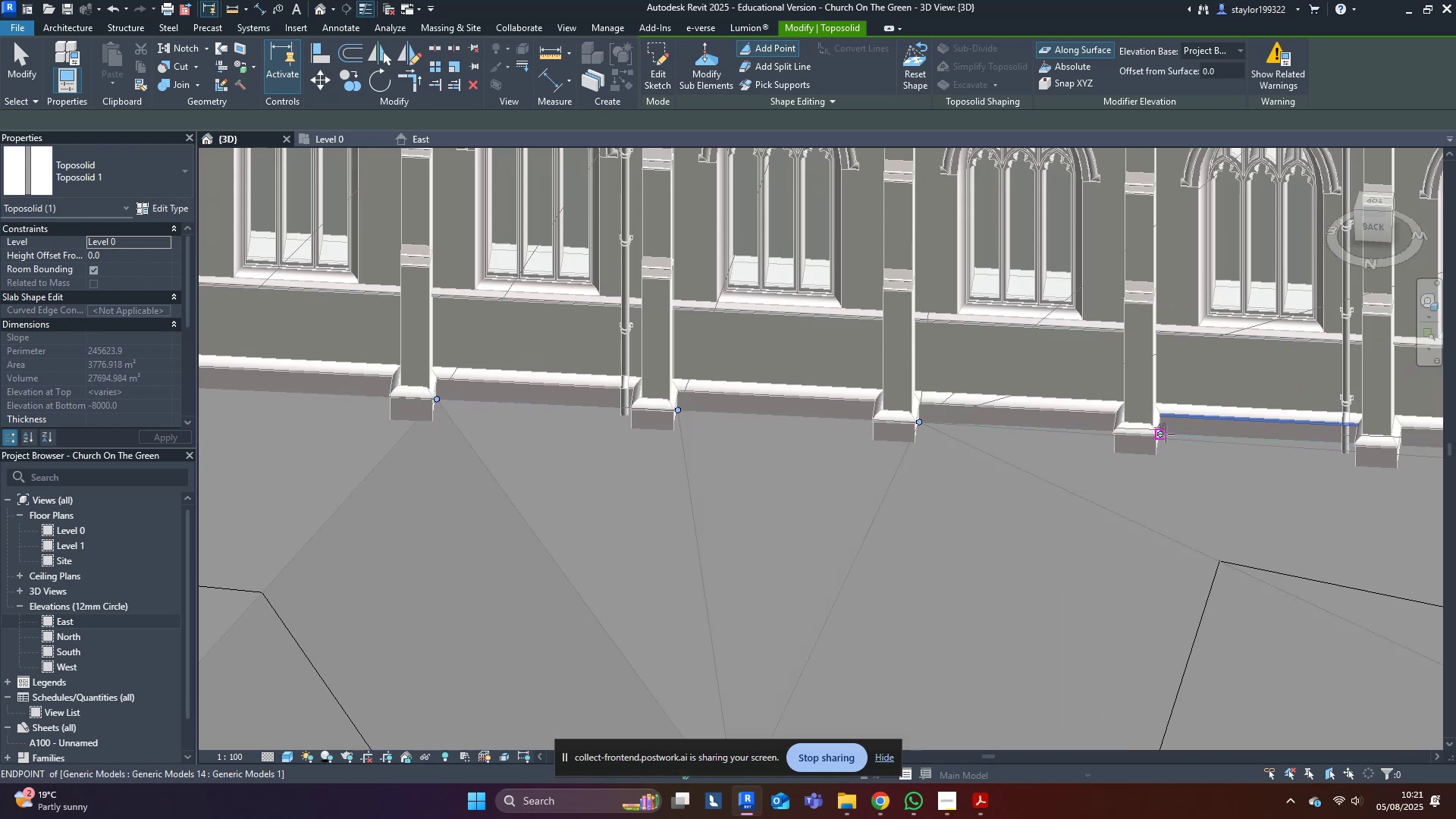 
left_click([1165, 433])
 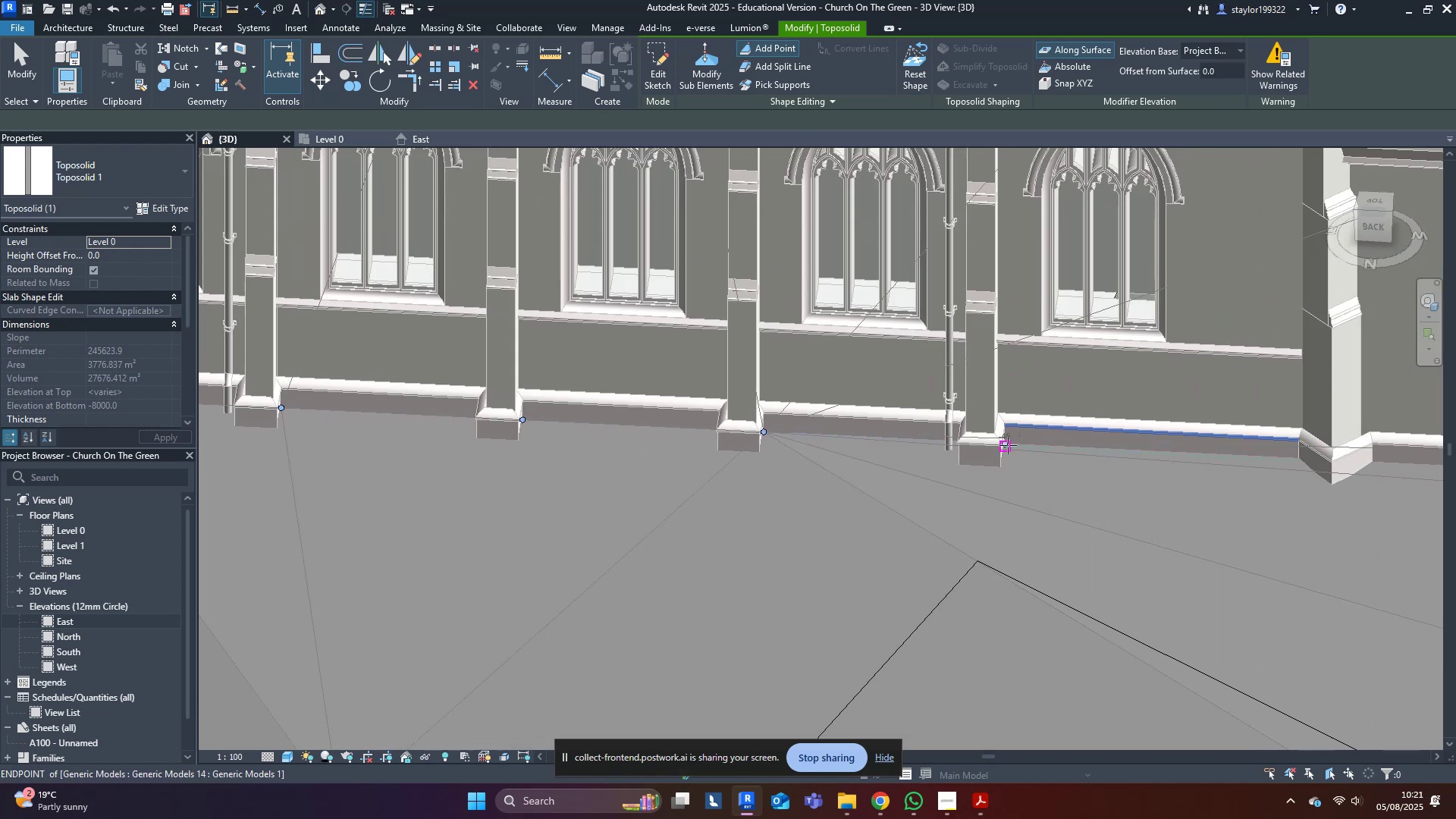 
left_click([1007, 445])
 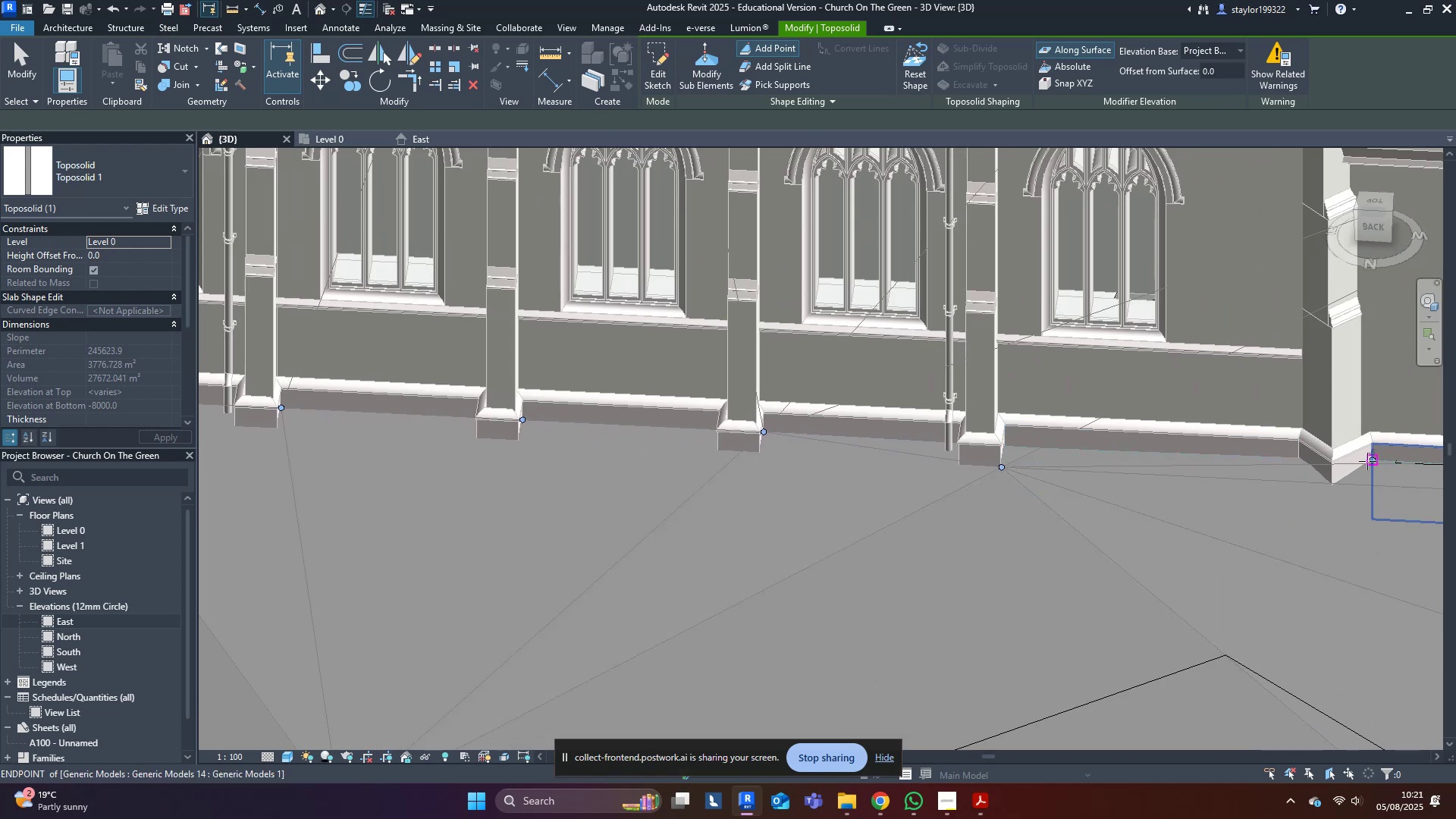 
left_click([1367, 461])
 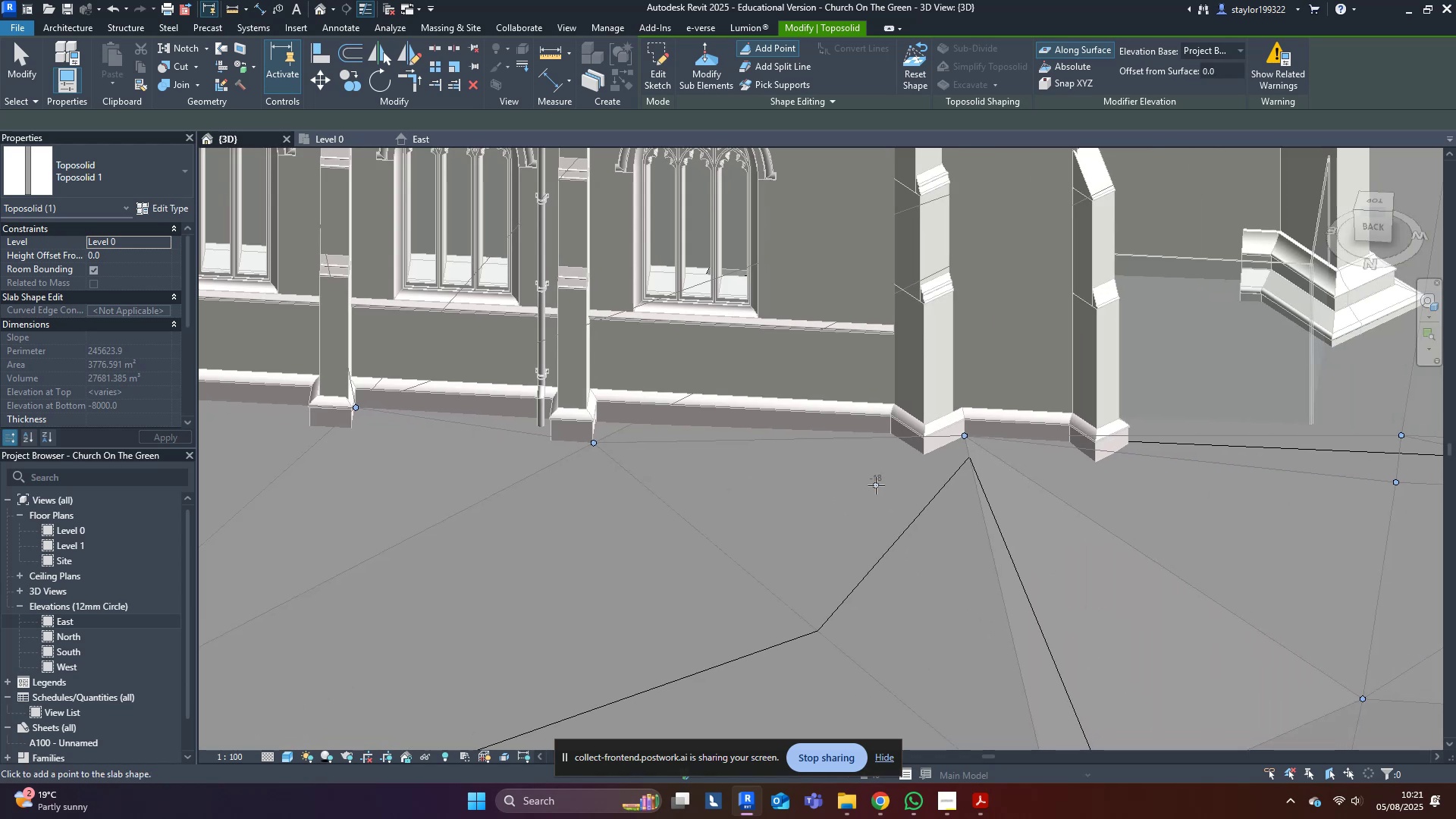 
scroll: coordinate [874, 491], scroll_direction: down, amount: 1.0
 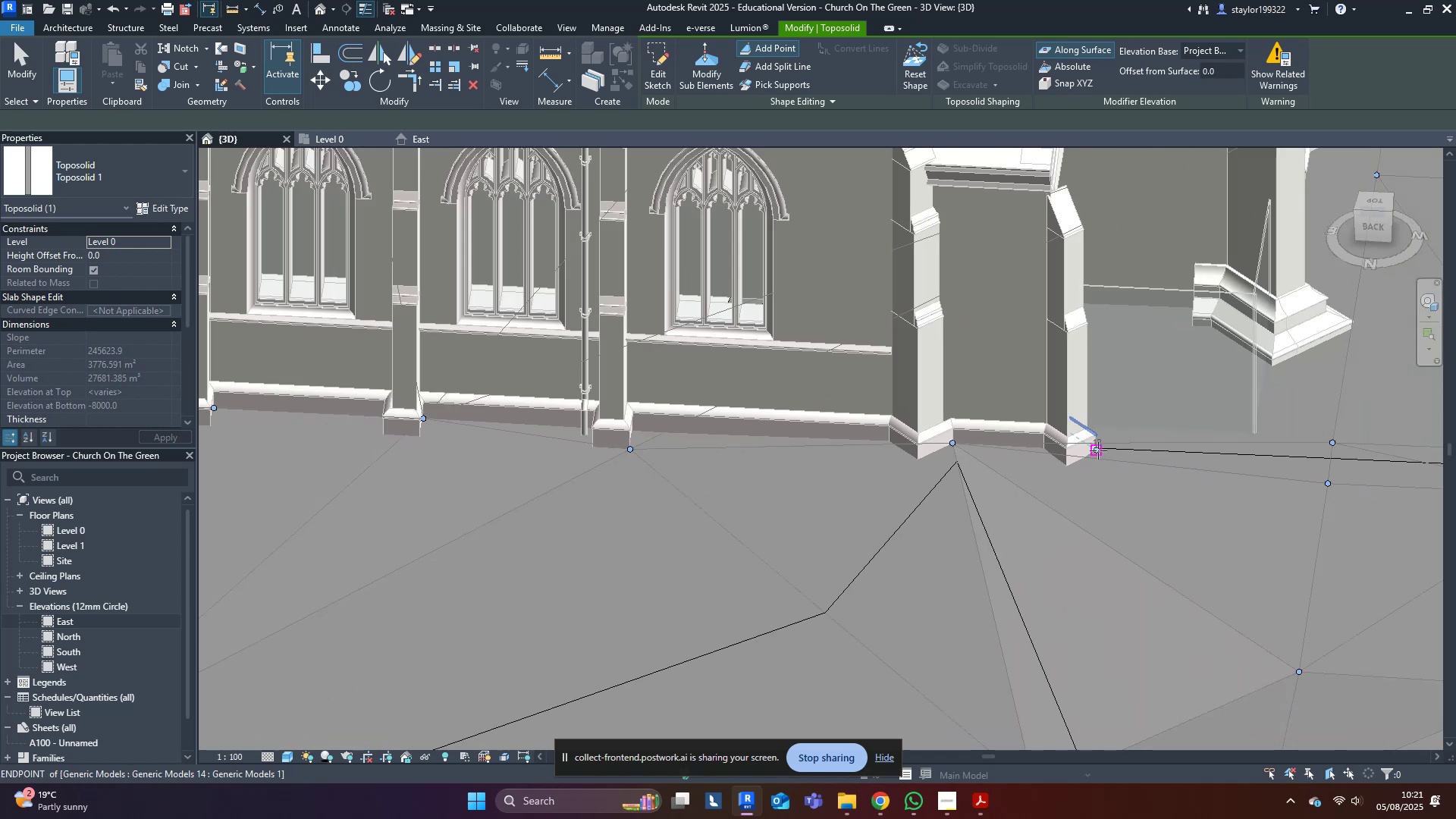 
left_click([1098, 450])
 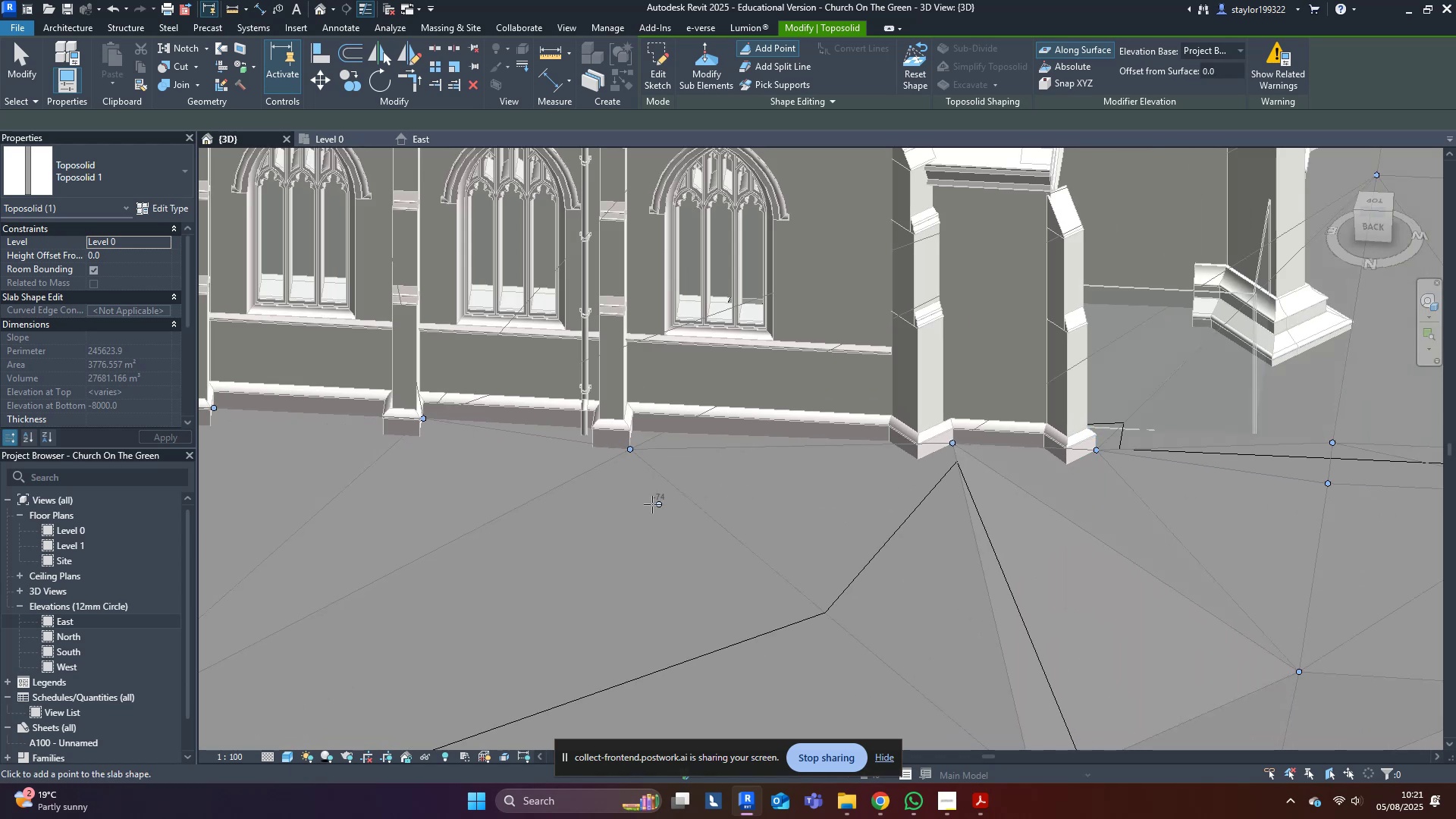 
scroll: coordinate [961, 461], scroll_direction: down, amount: 8.0
 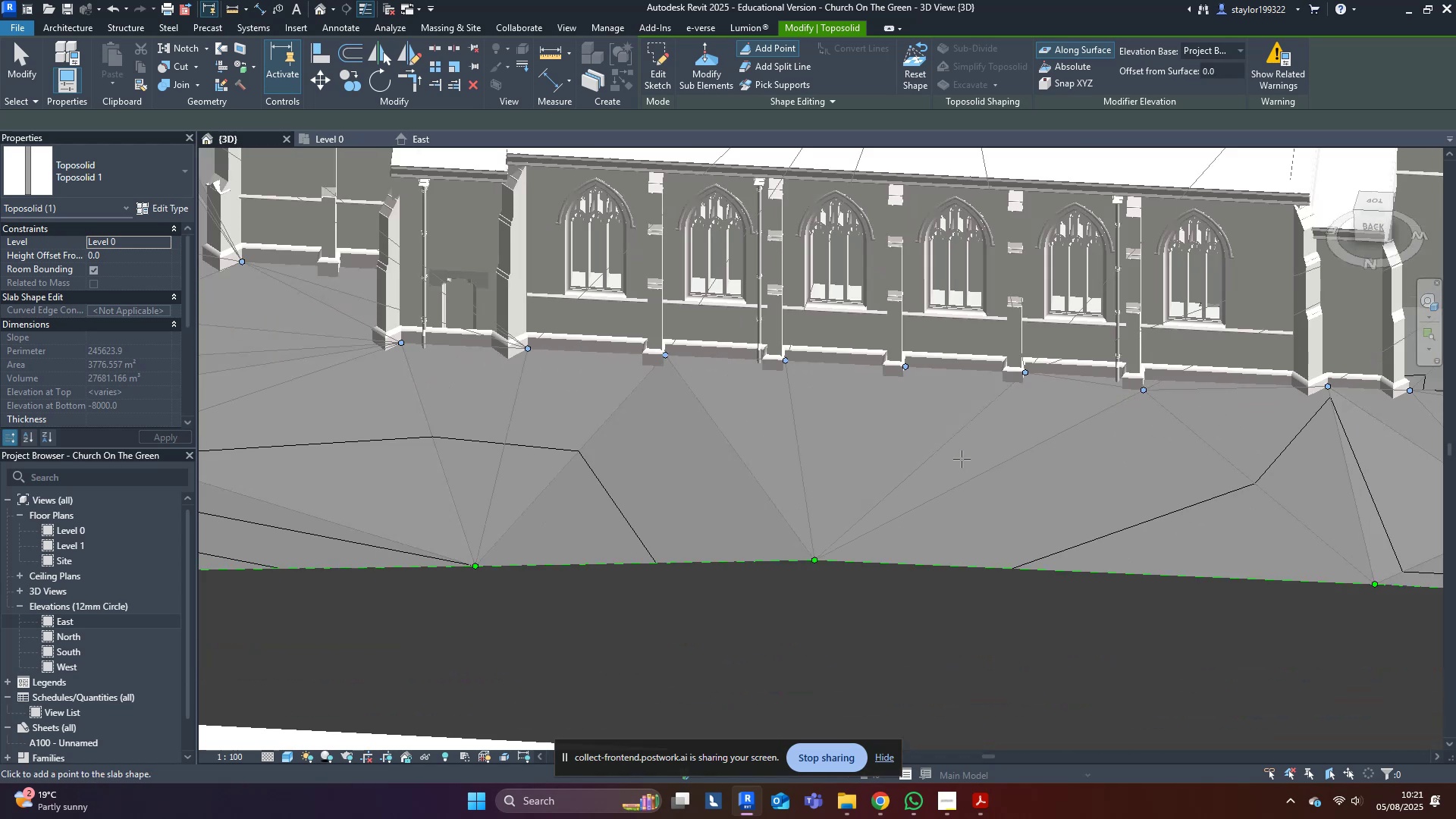 
hold_key(key=ShiftLeft, duration=0.67)
 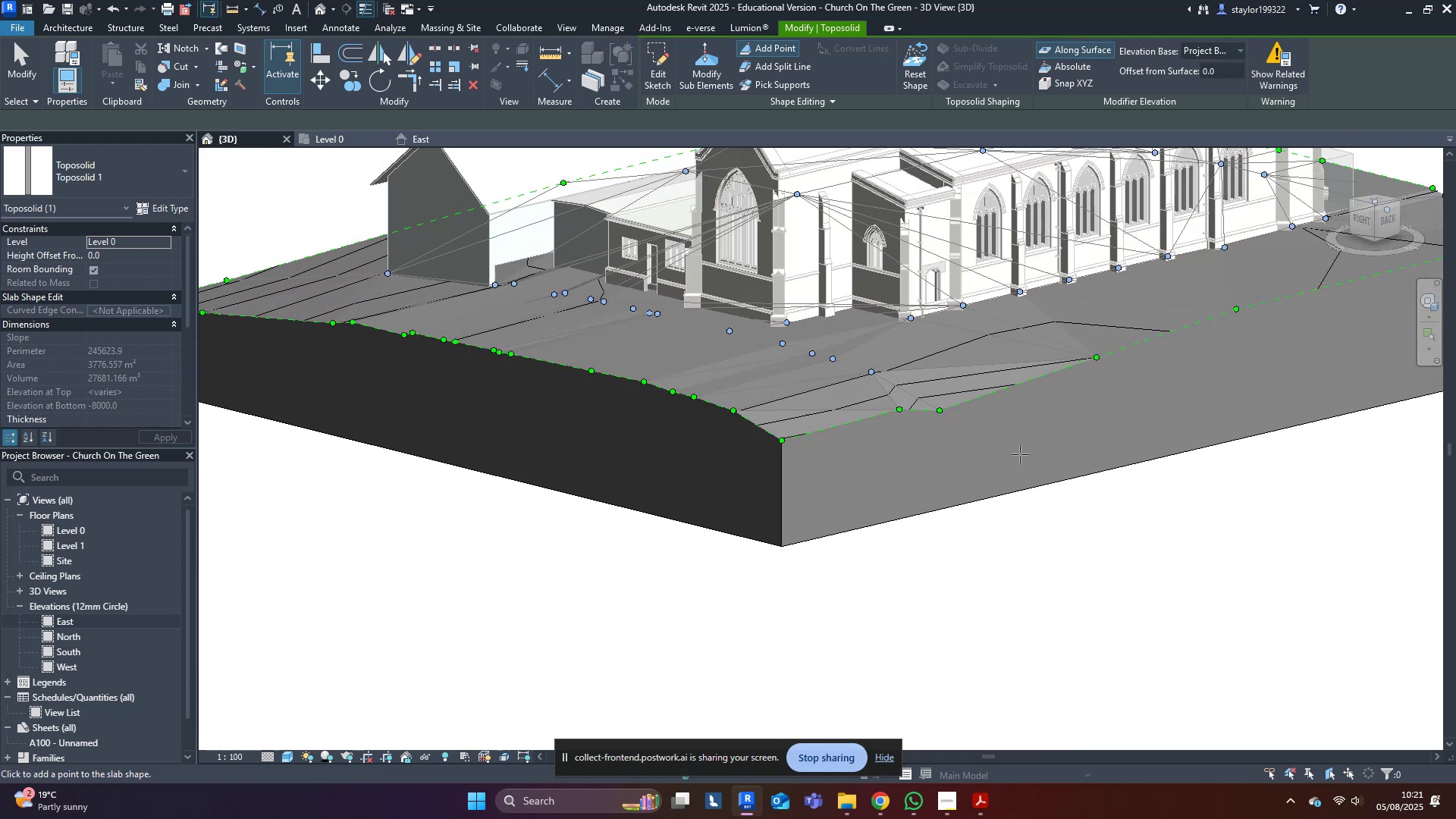 
hold_key(key=ShiftLeft, duration=0.43)
 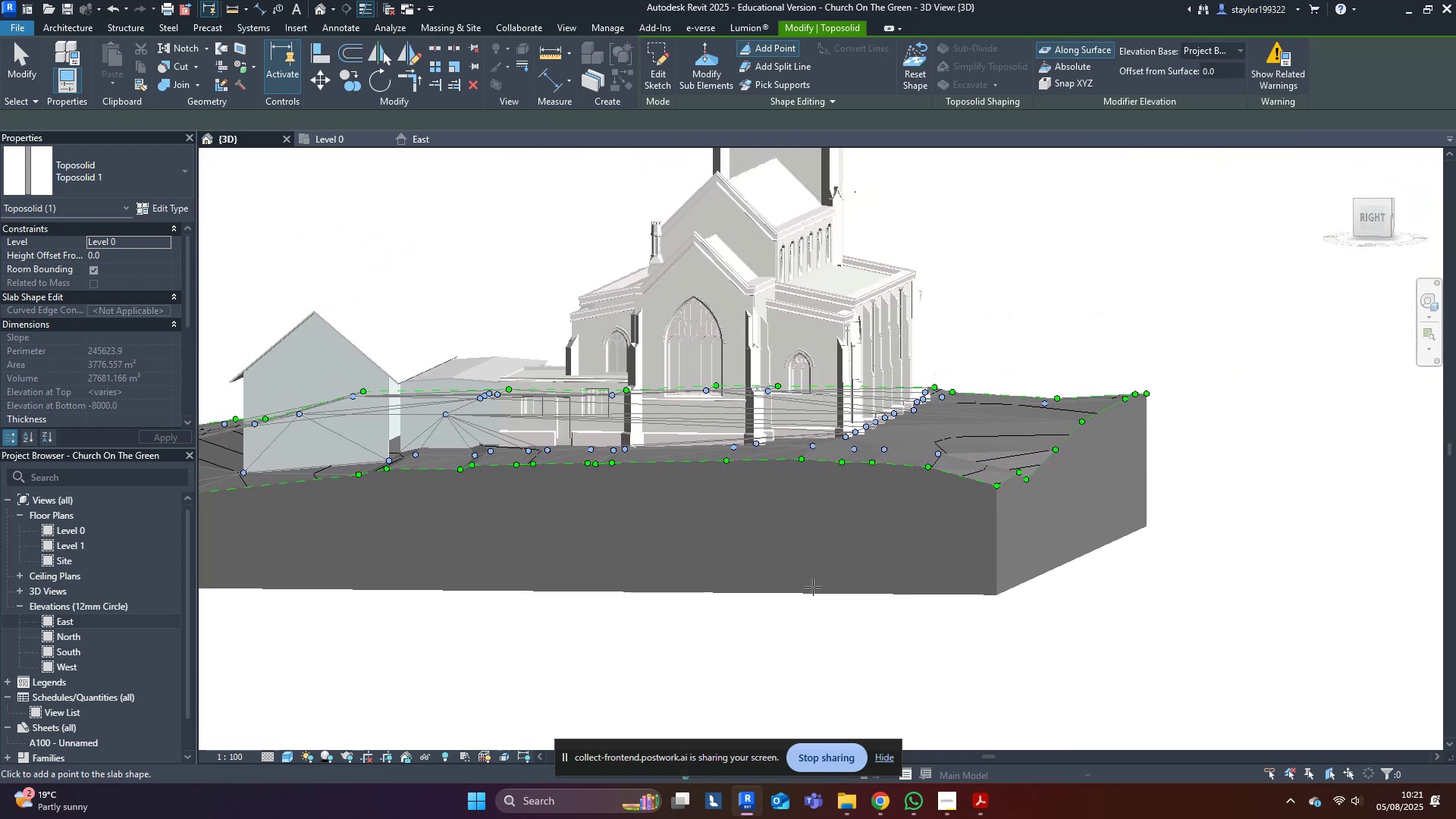 
scroll: coordinate [761, 164], scroll_direction: up, amount: 2.0
 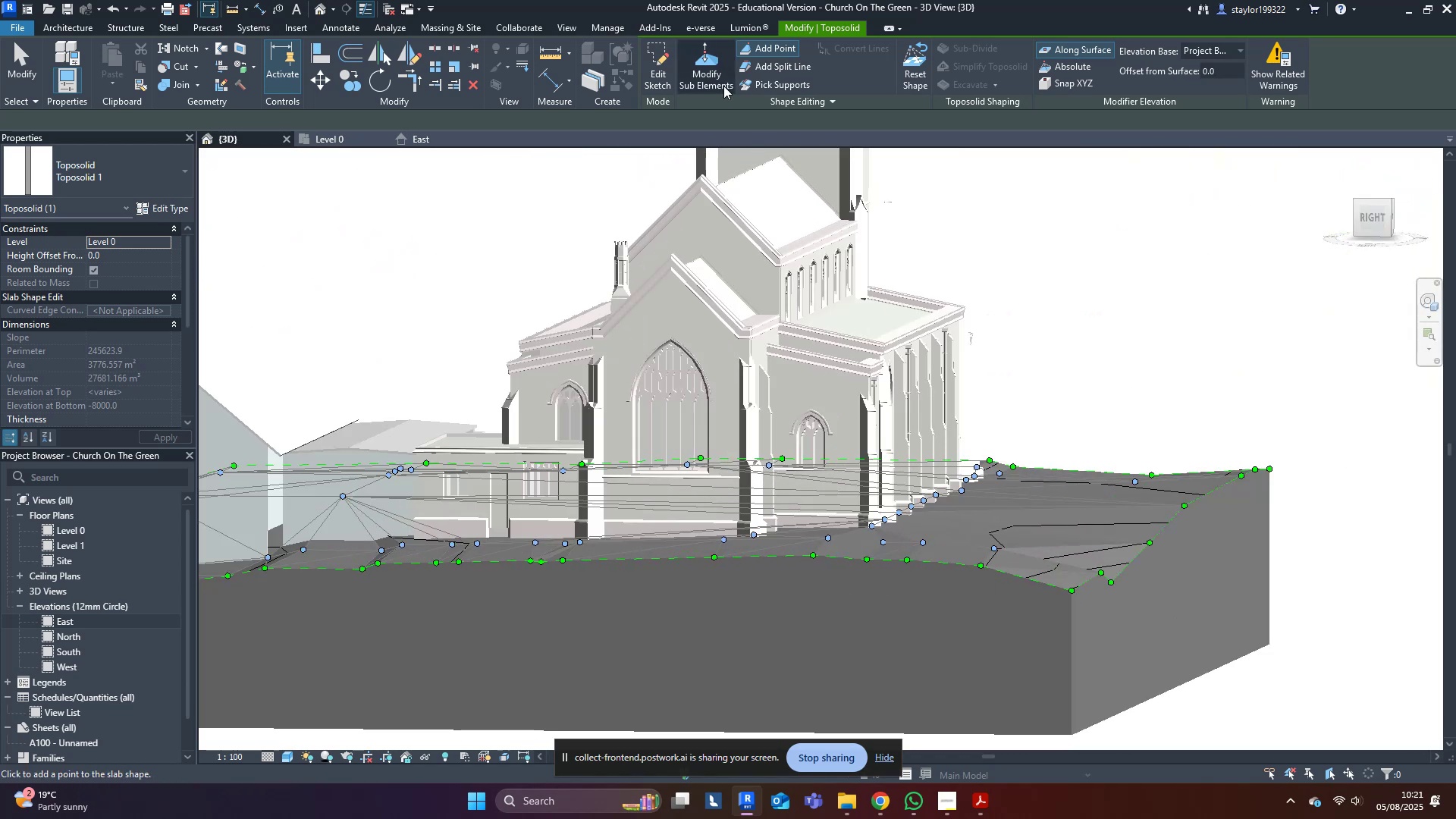 
left_click([723, 86])
 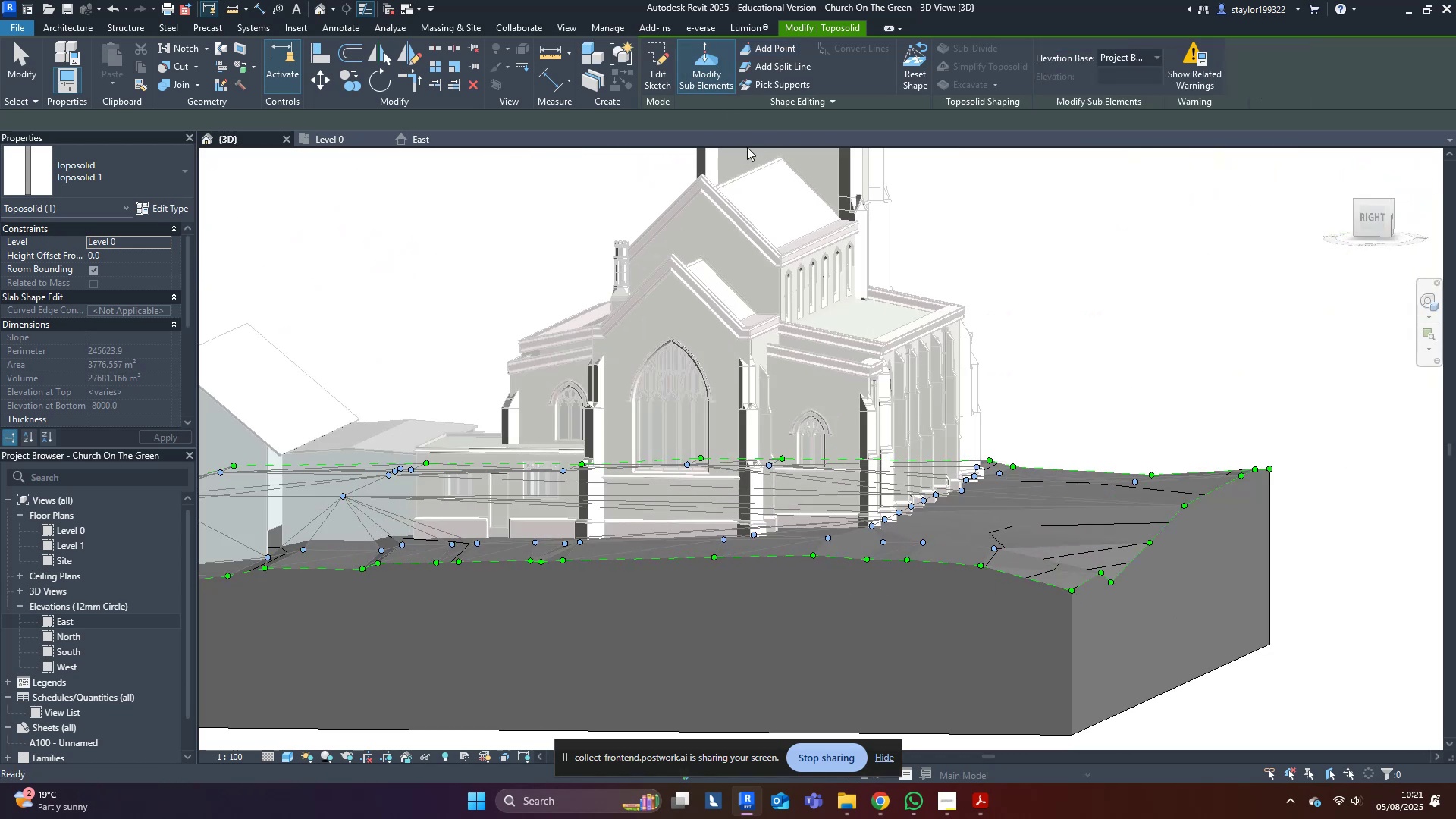 
scroll: coordinate [886, 559], scroll_direction: up, amount: 5.0
 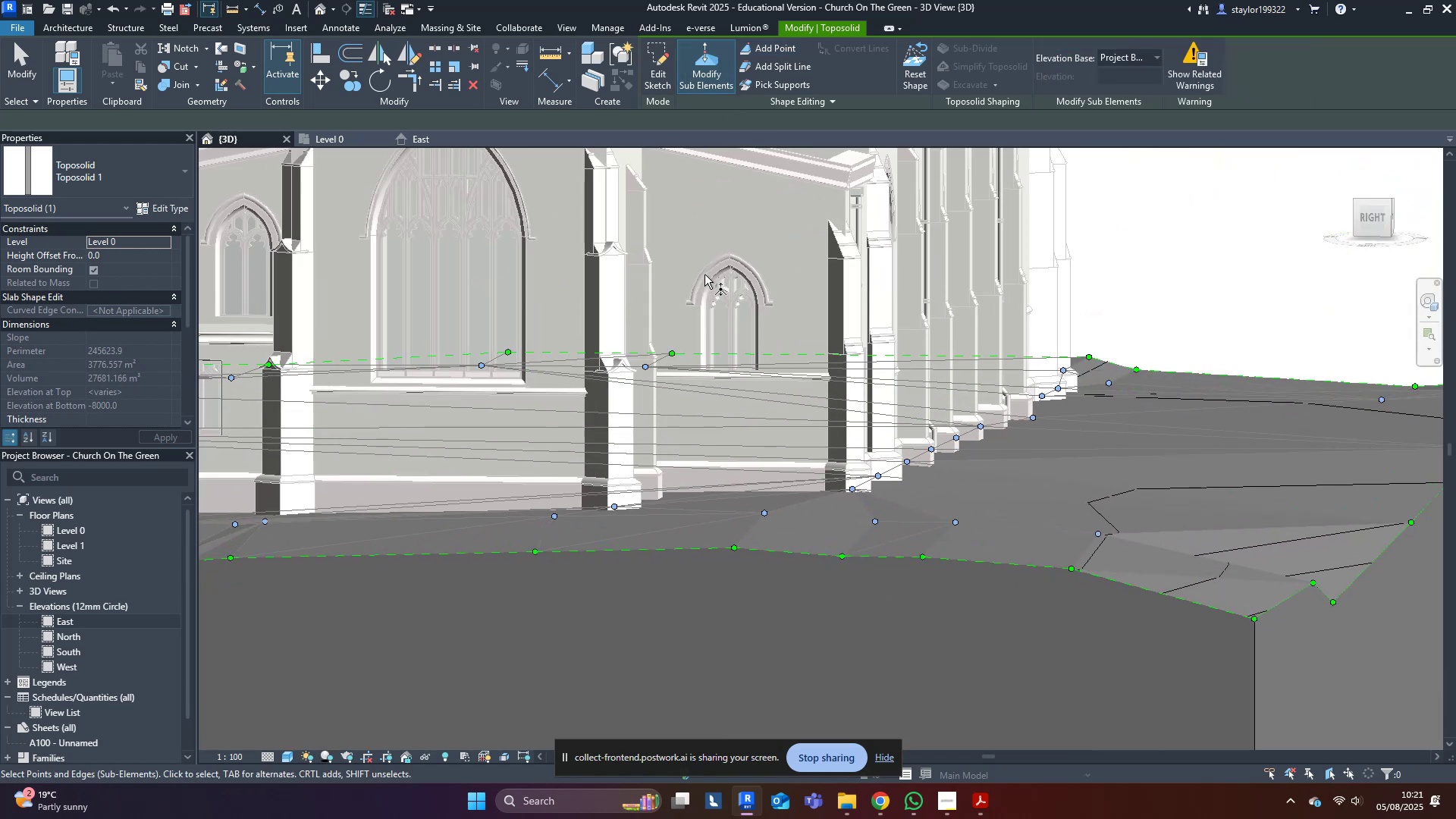 
key(Escape)
 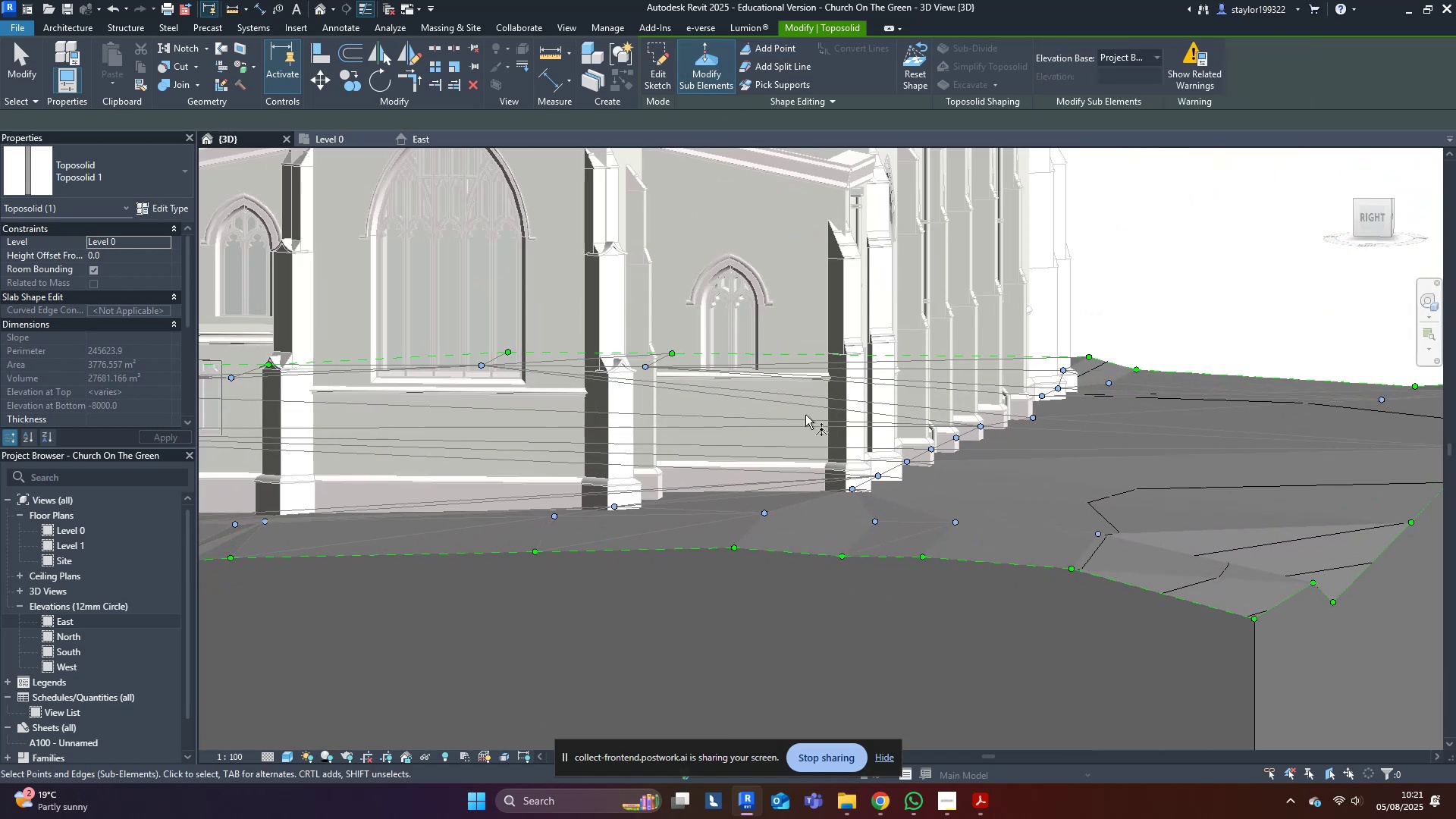 
scroll: coordinate [816, 444], scroll_direction: up, amount: 3.0
 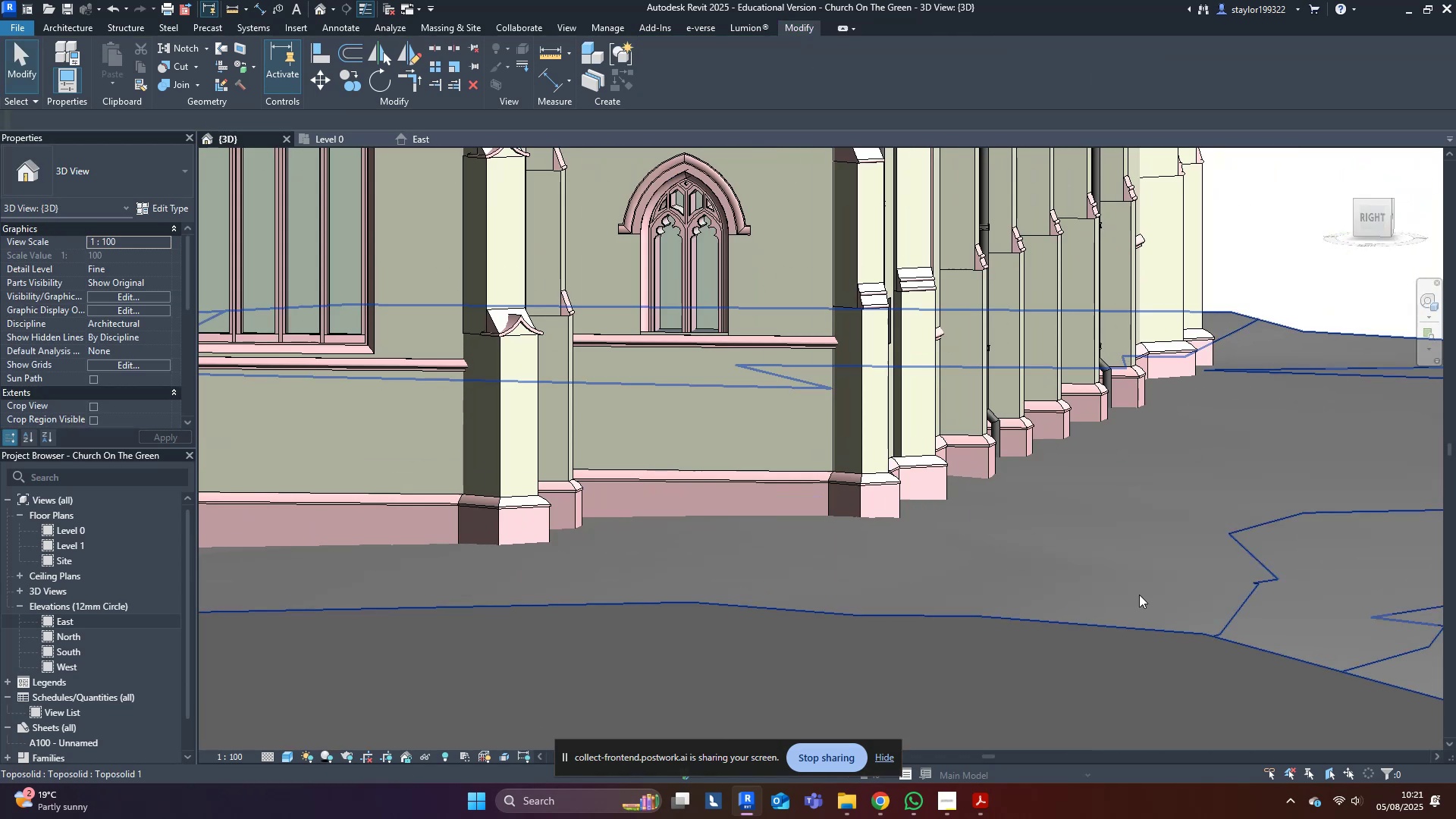 
left_click([1118, 575])
 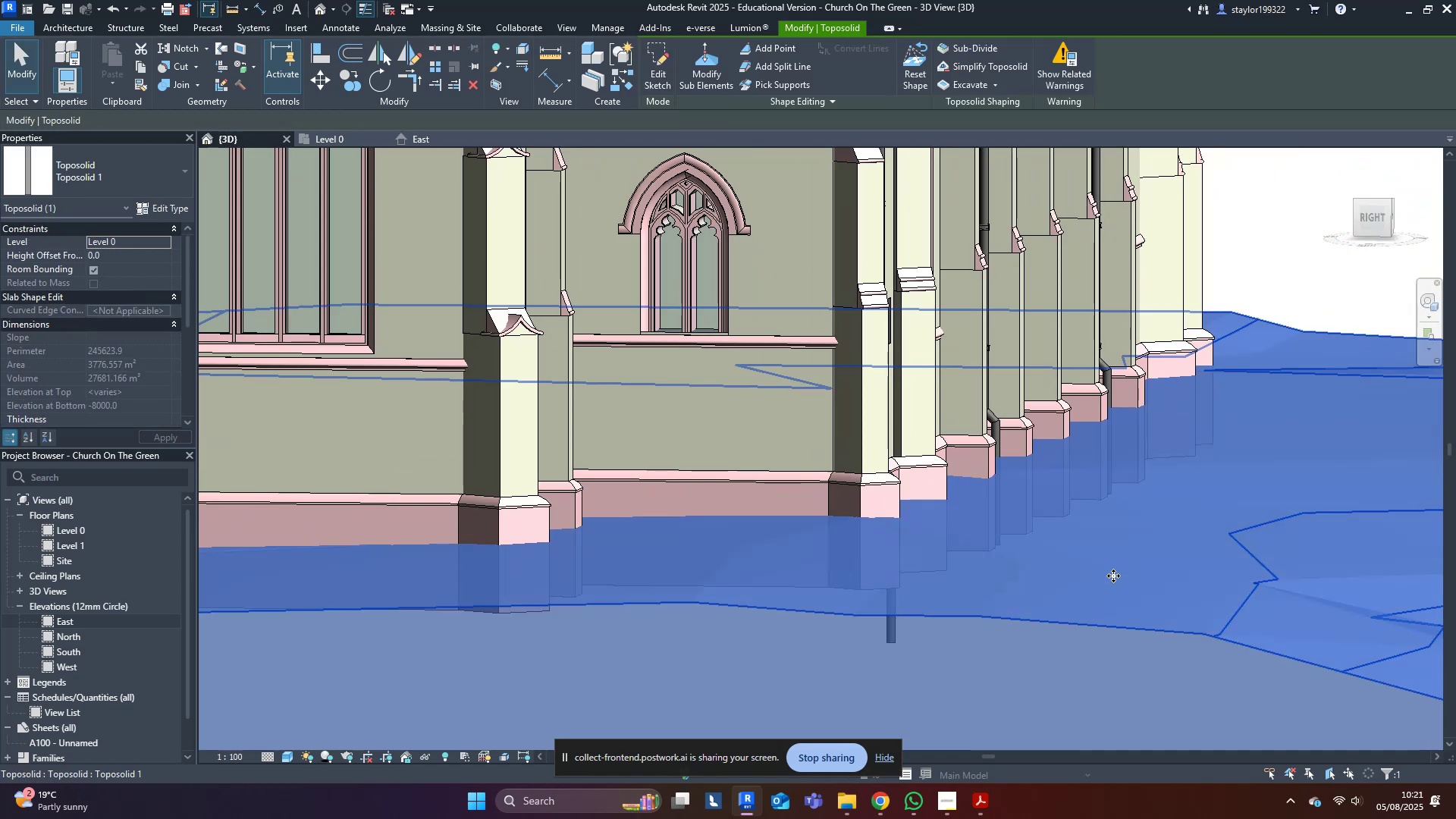 
hold_key(key=ShiftLeft, duration=0.42)
 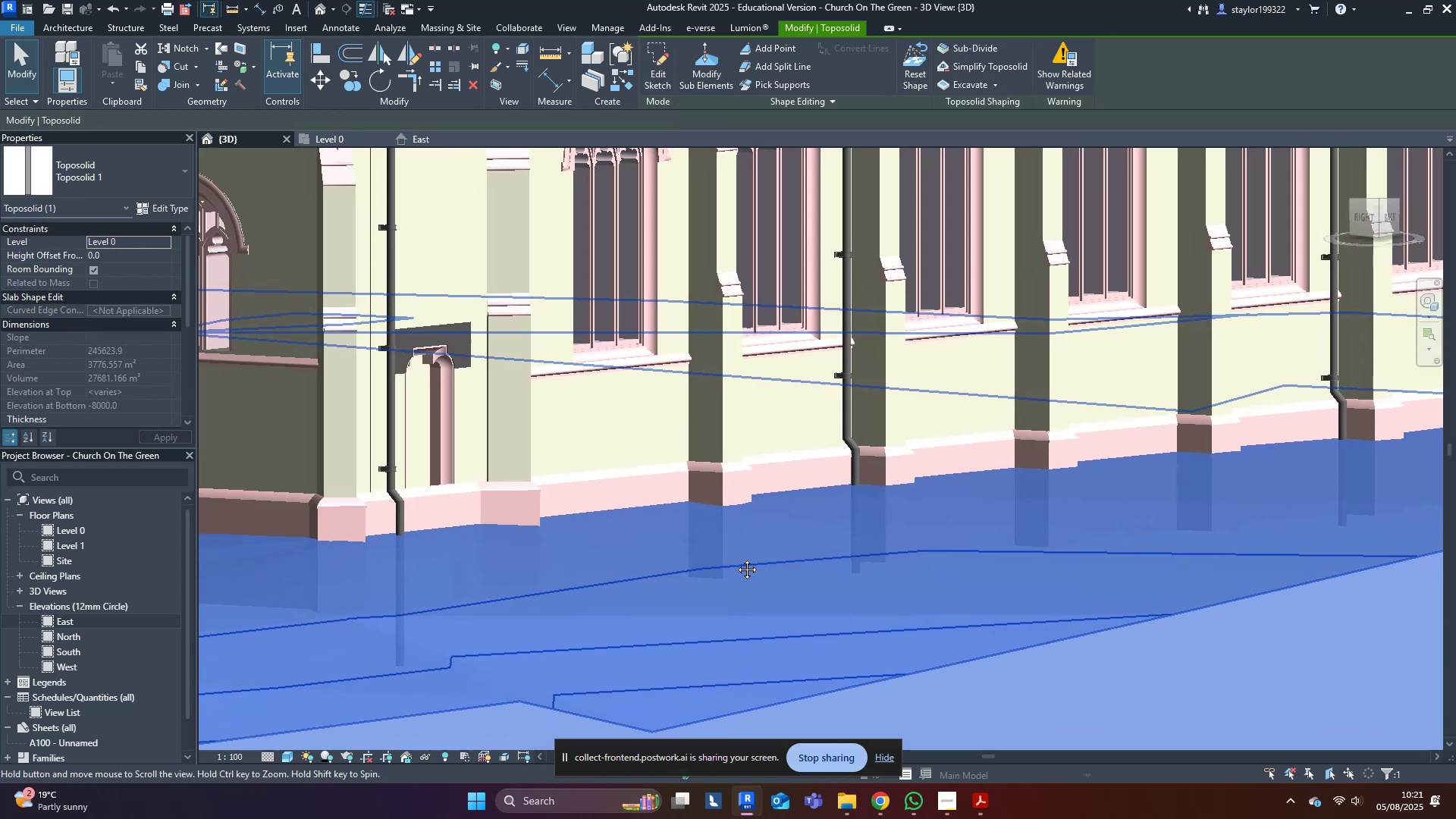 
scroll: coordinate [1192, 451], scroll_direction: down, amount: 2.0
 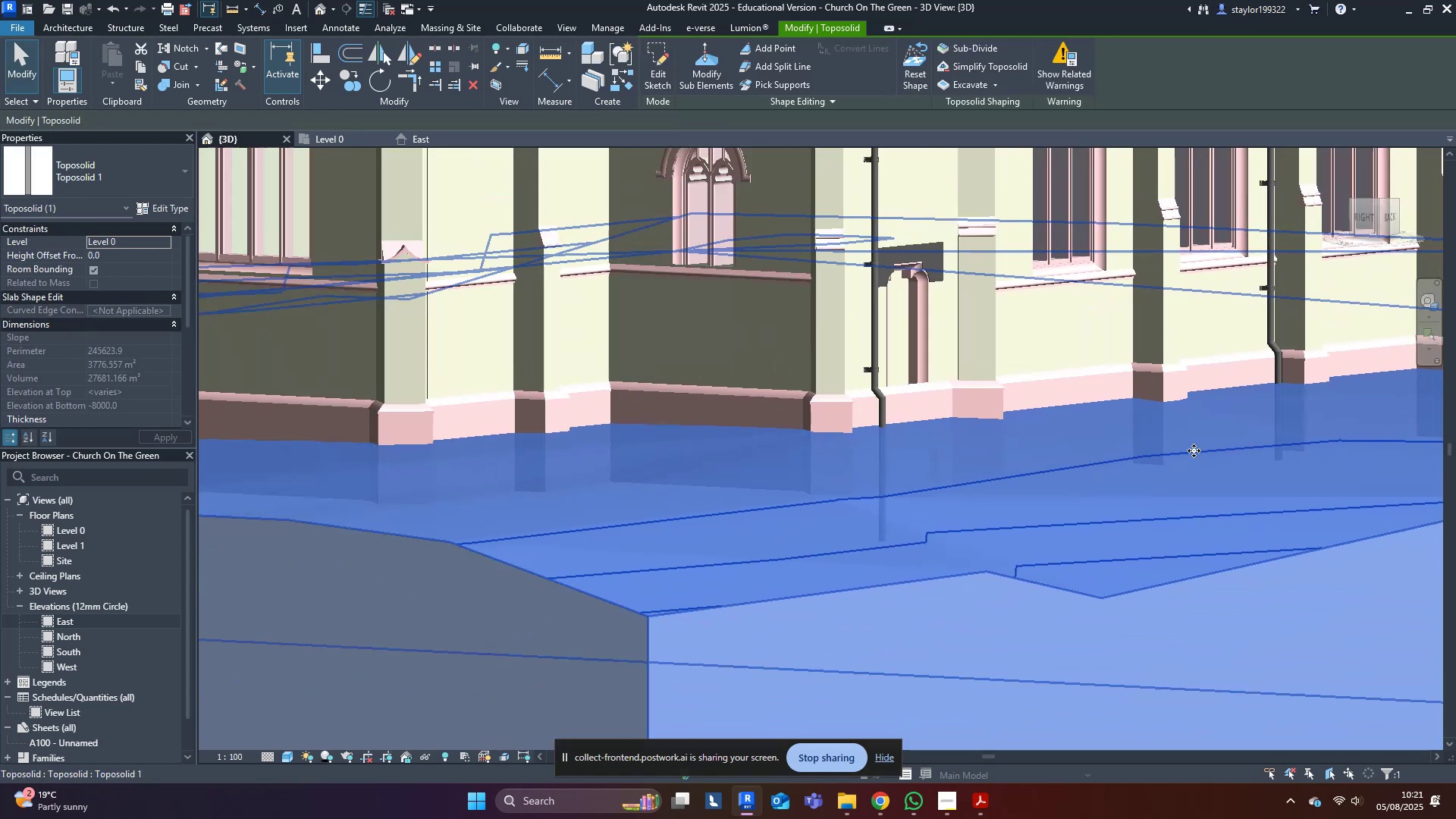 
hold_key(key=ShiftLeft, duration=0.48)
 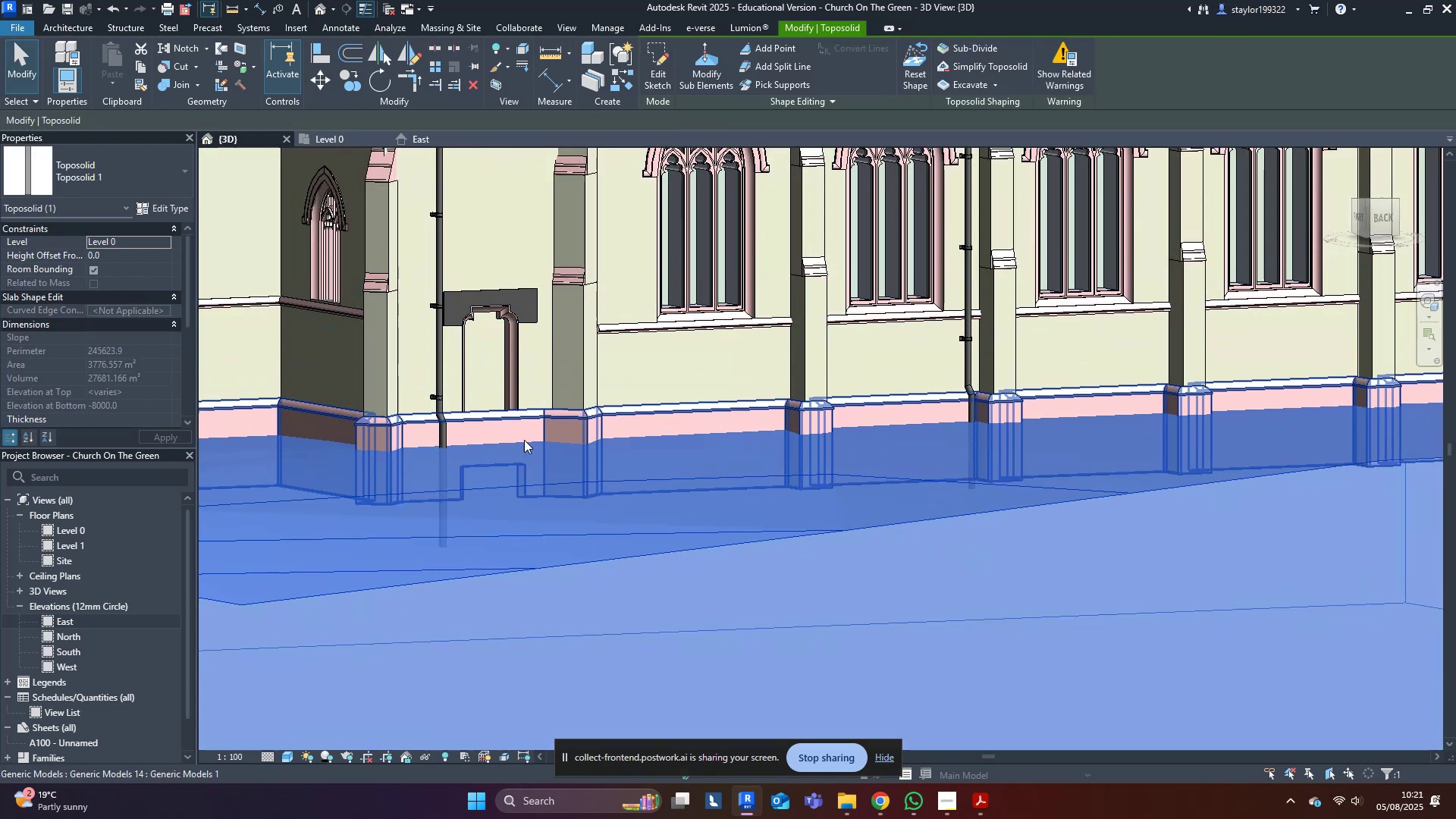 
left_click([467, 421])
 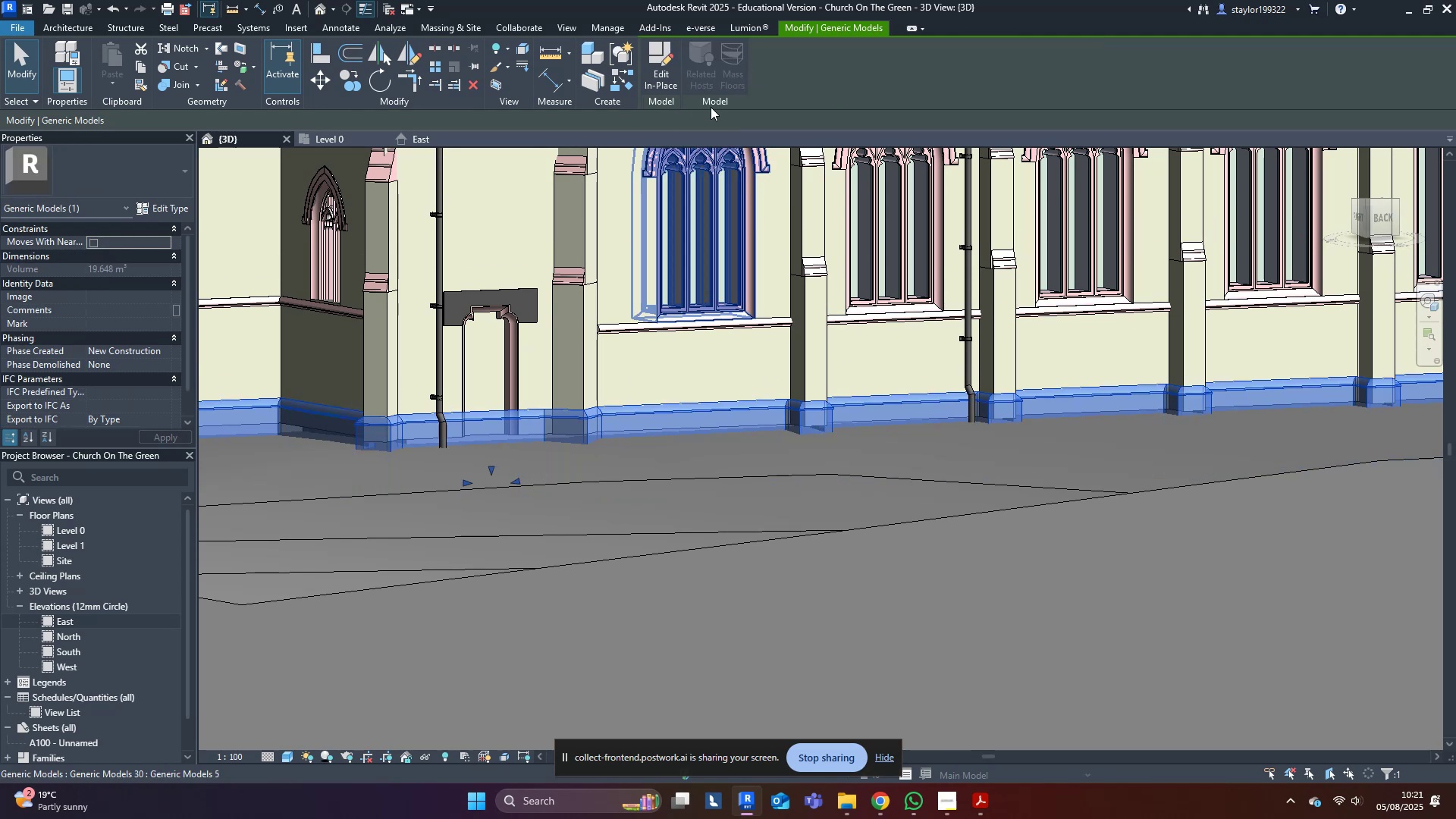 
left_click([661, 61])
 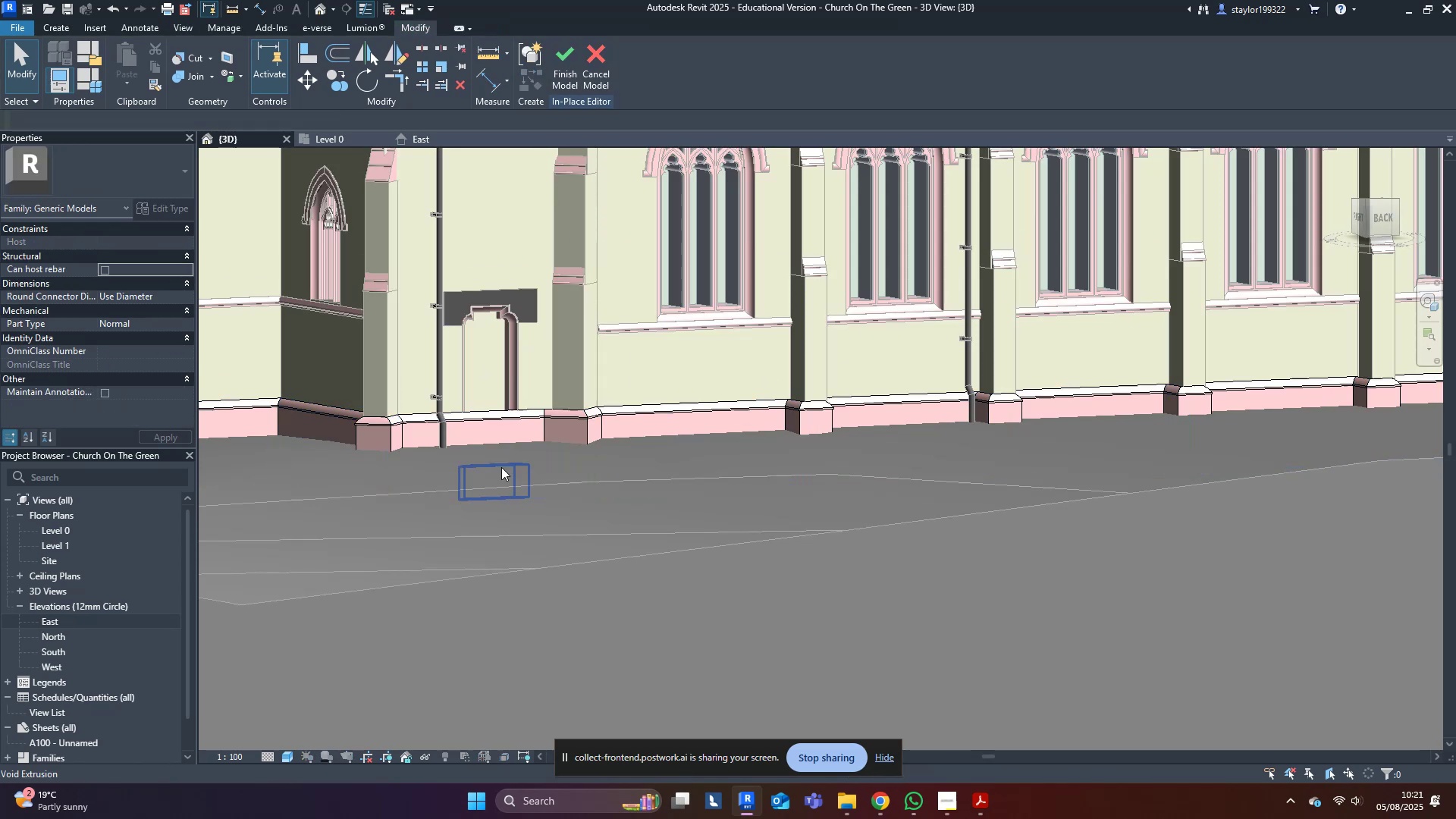 
type(wf)
 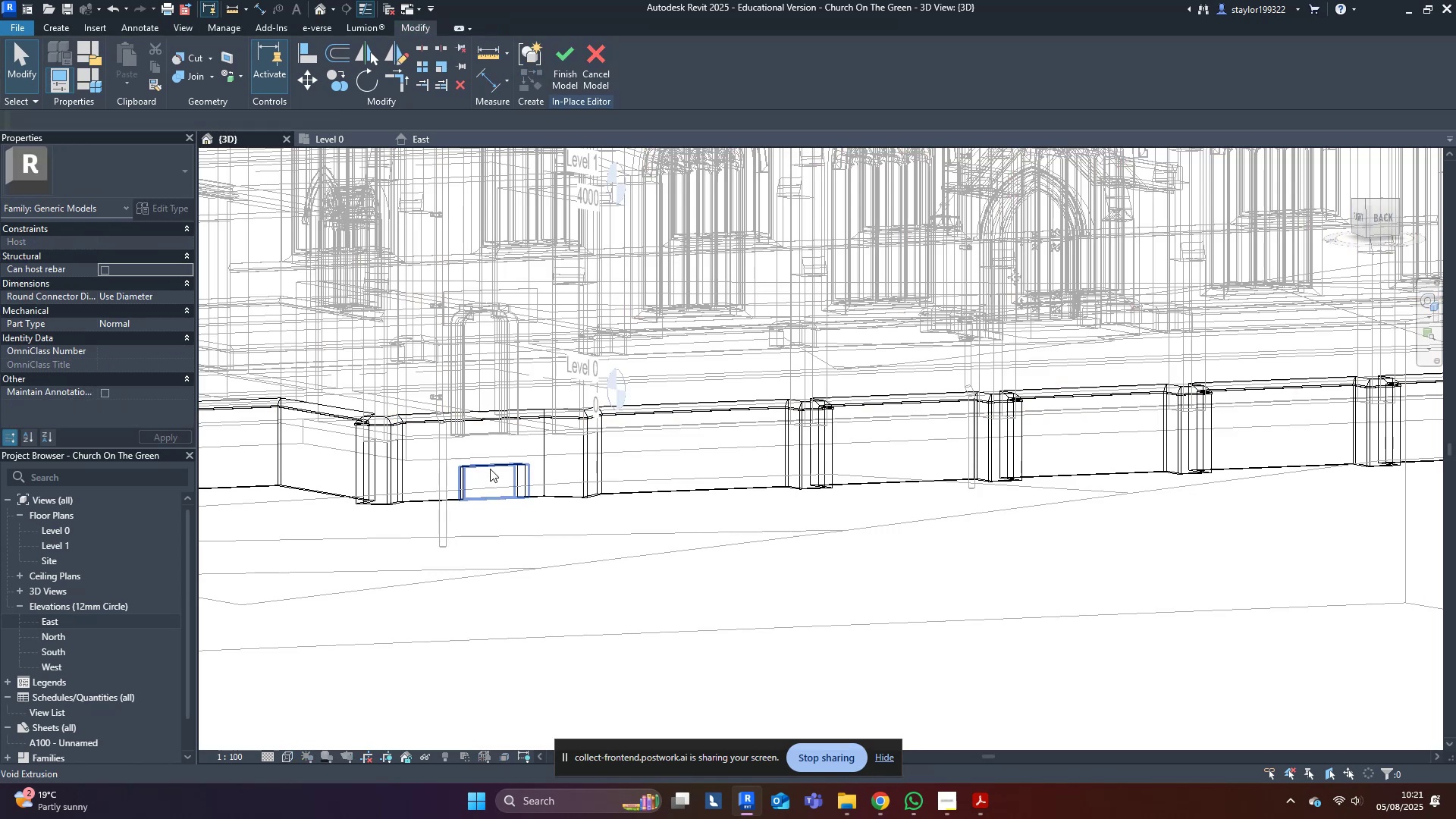 
left_click([497, 467])
 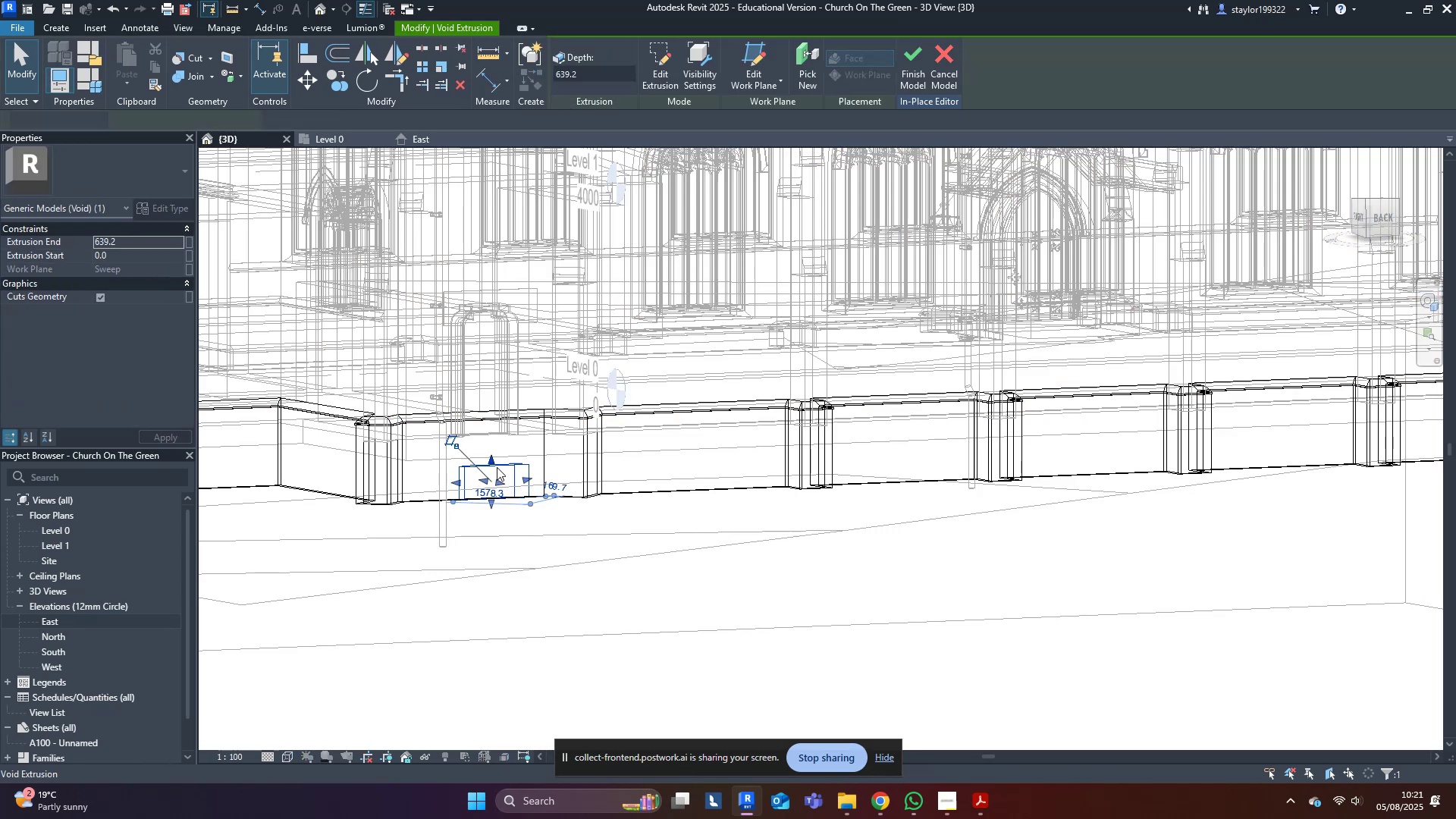 
type(sd)
 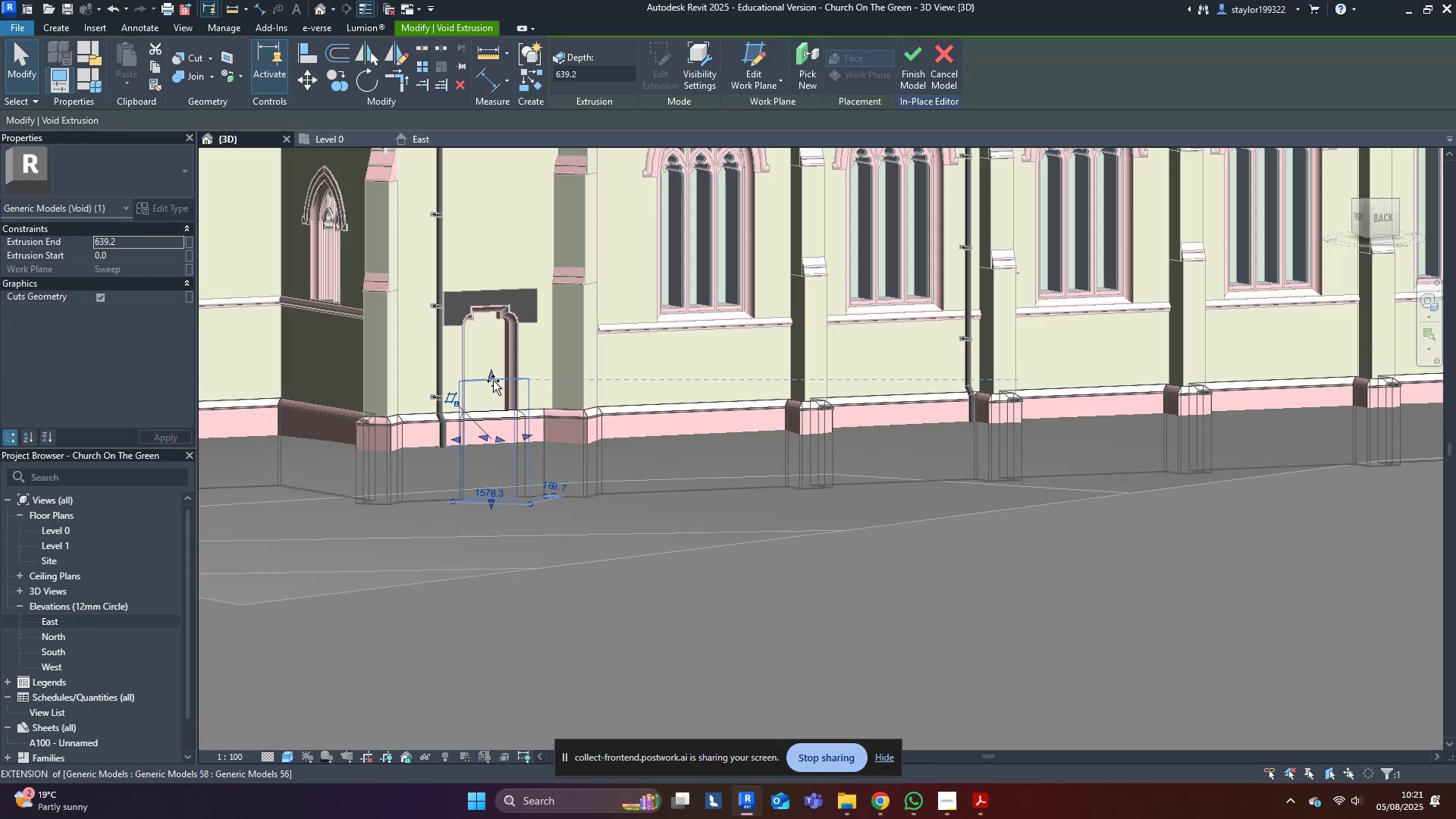 
left_click([687, 506])
 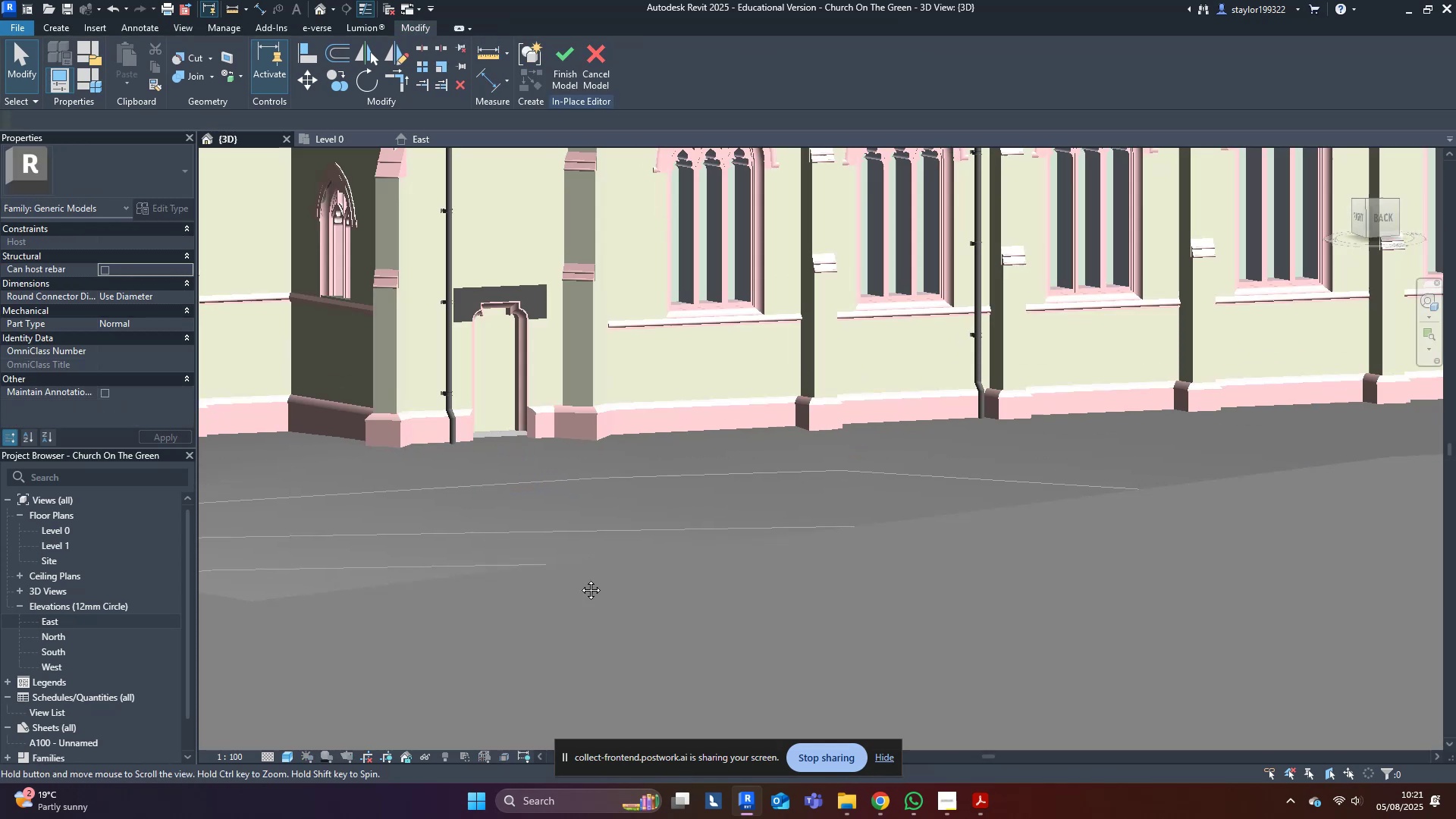 
scroll: coordinate [848, 540], scroll_direction: down, amount: 1.0
 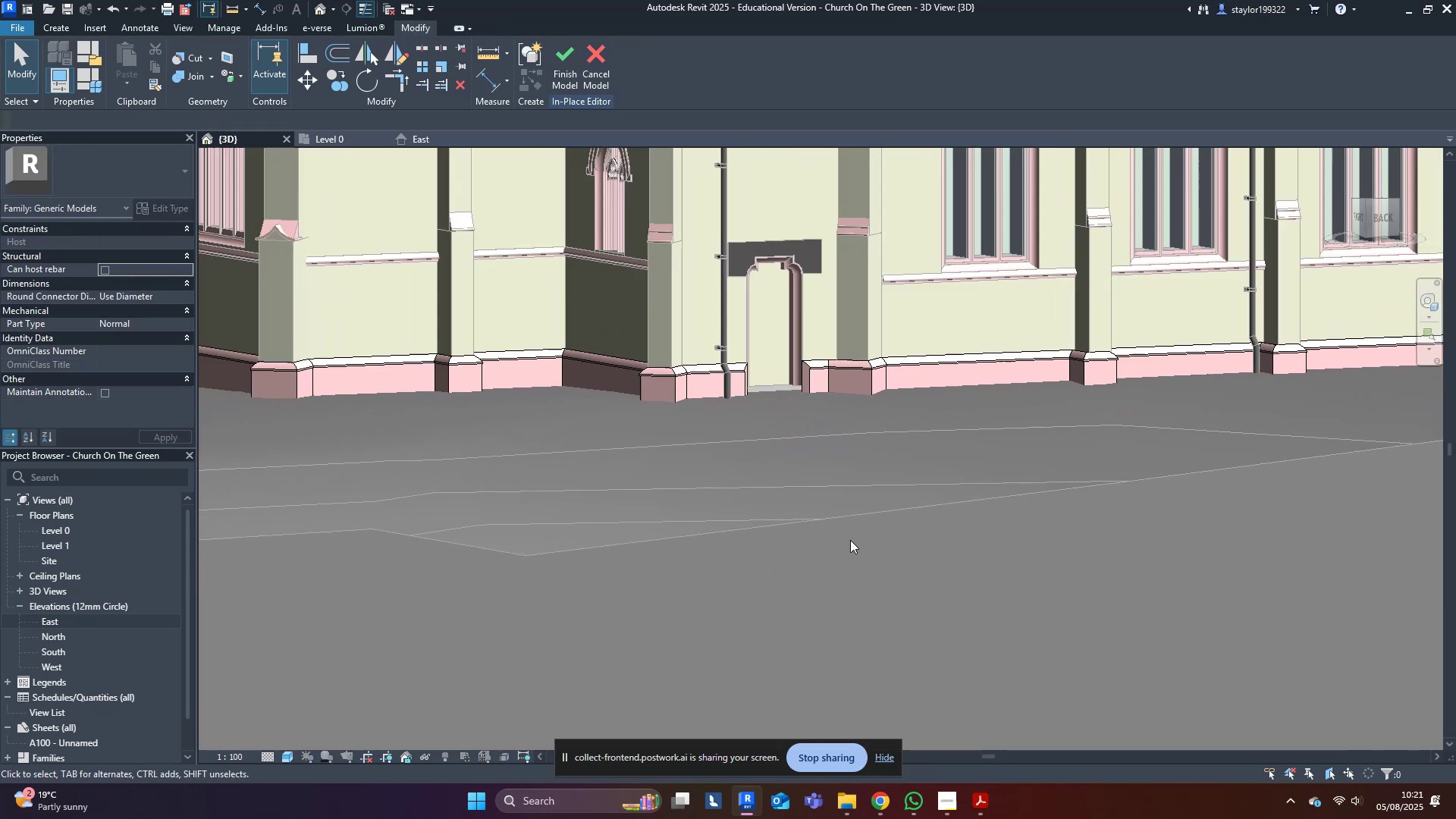 
hold_key(key=ShiftLeft, duration=0.32)
 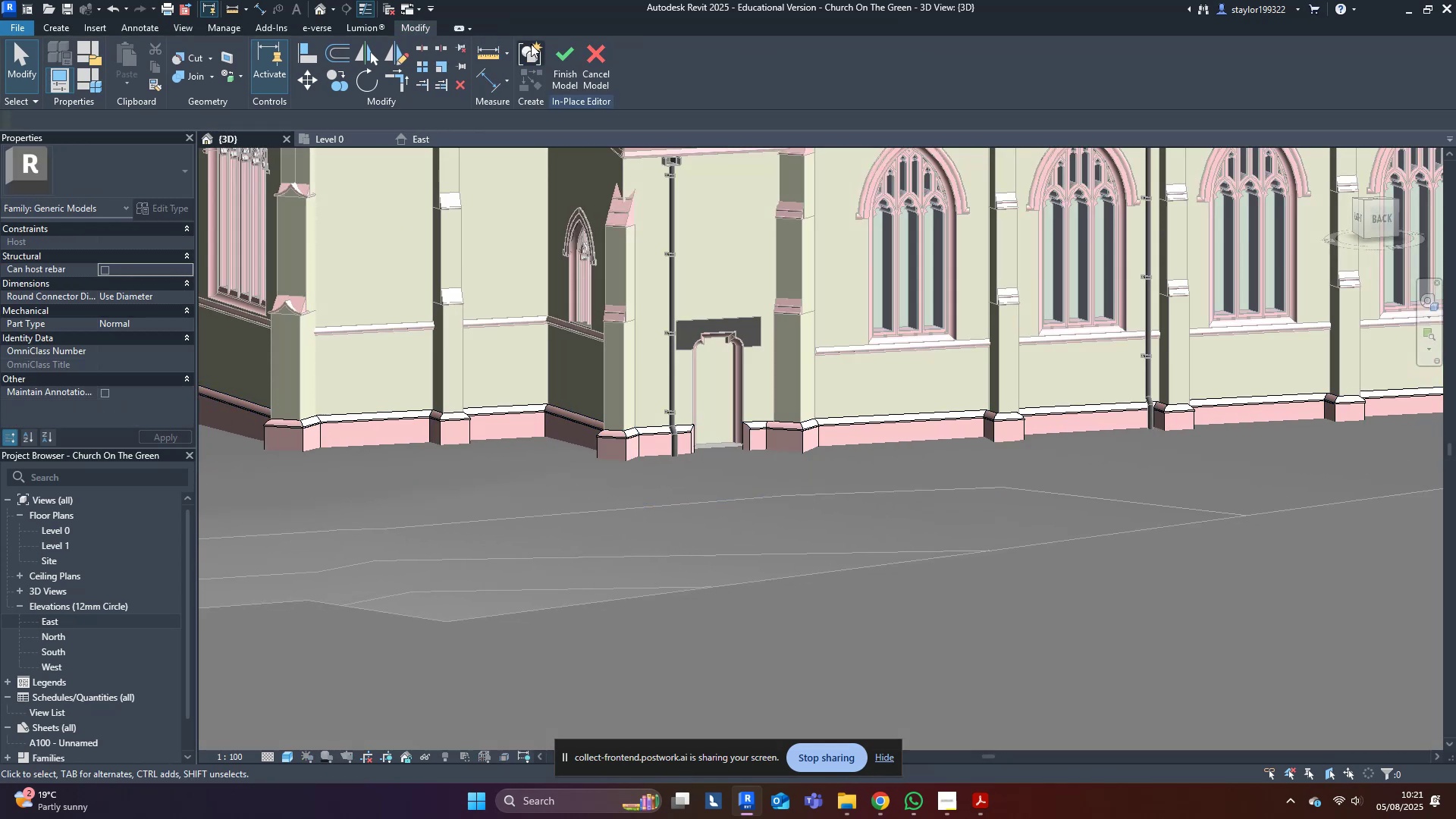 
left_click([550, 57])
 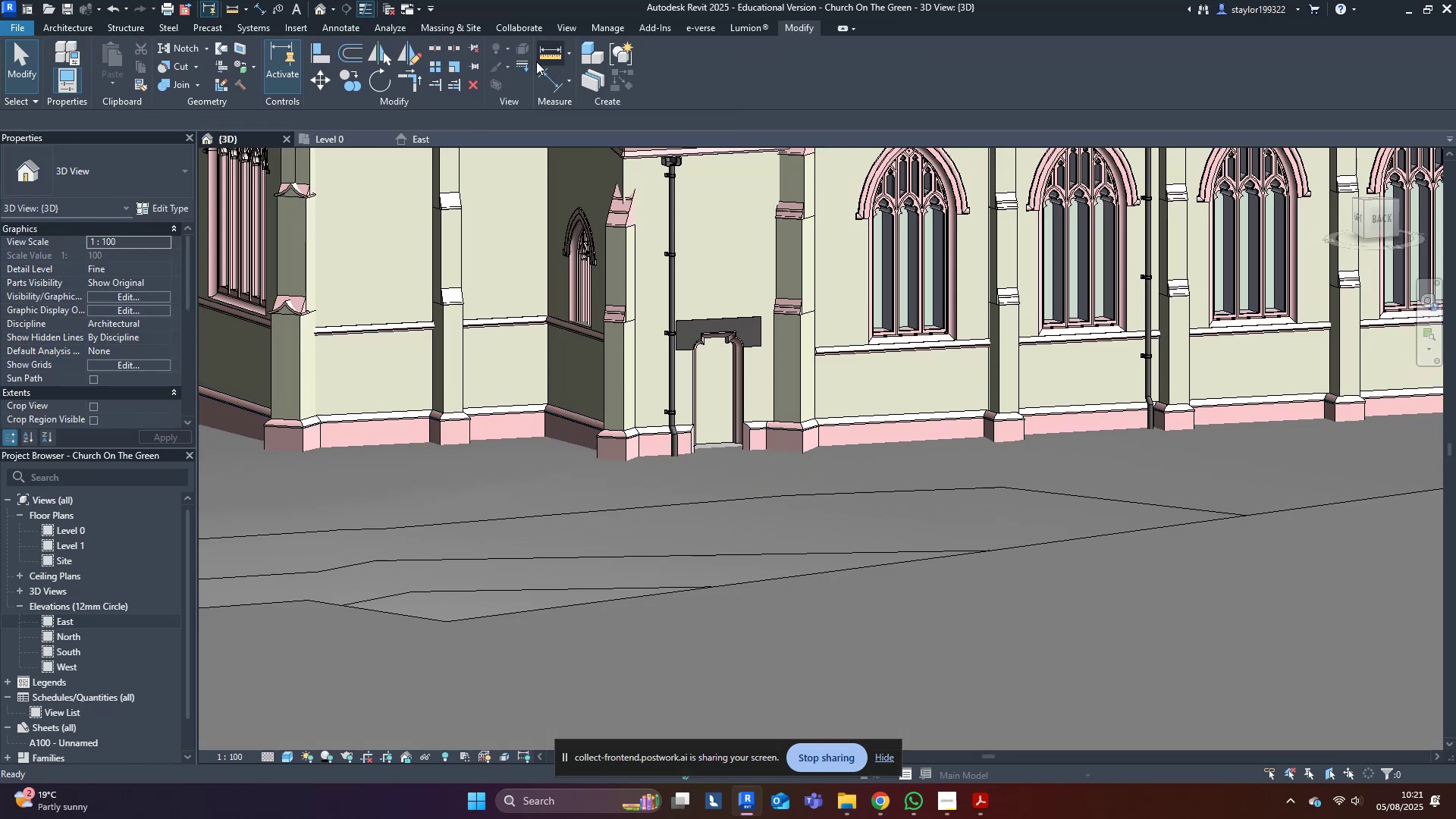 
scroll: coordinate [541, 567], scroll_direction: down, amount: 10.0
 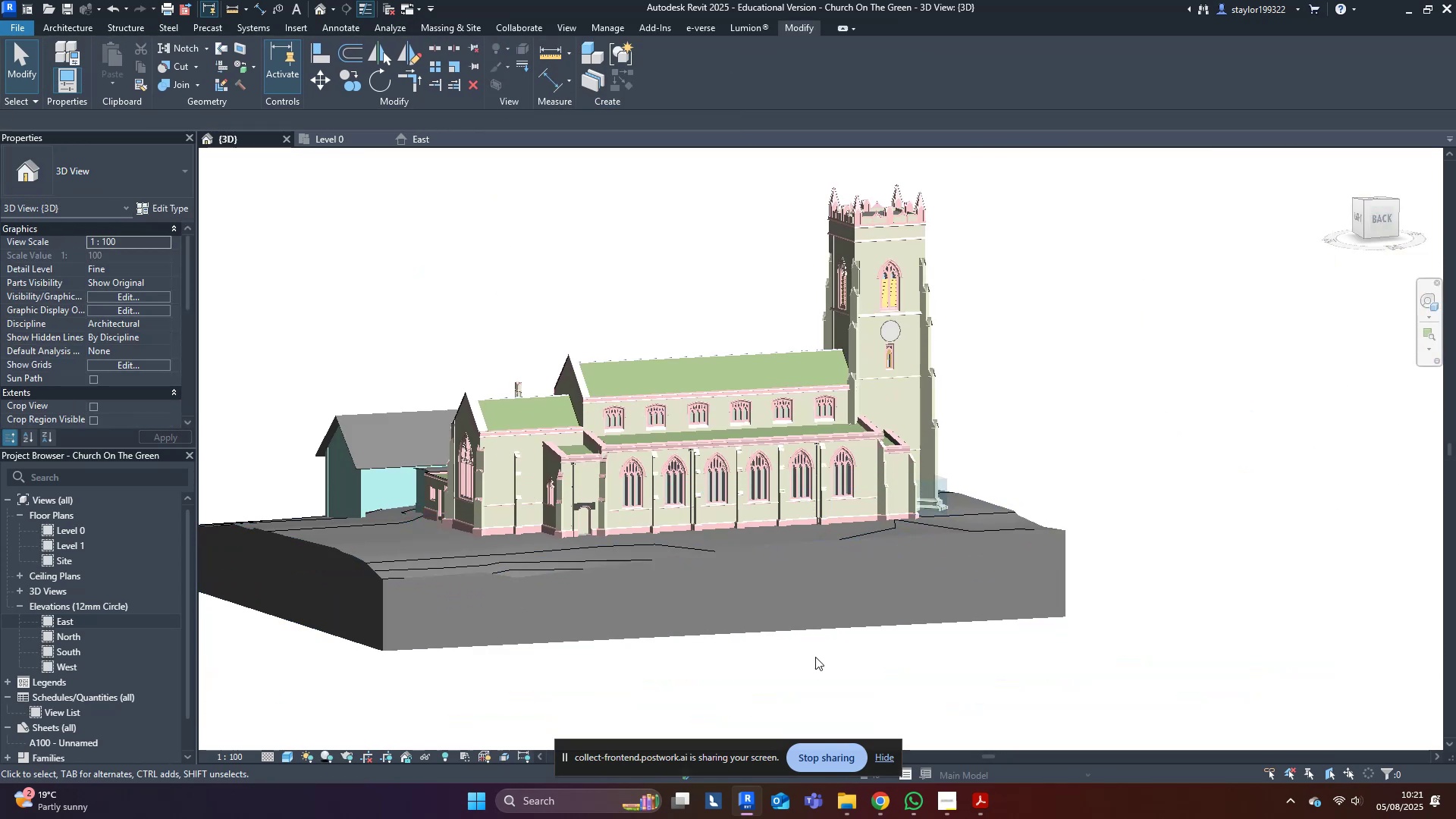 
hold_key(key=ShiftLeft, duration=0.85)
 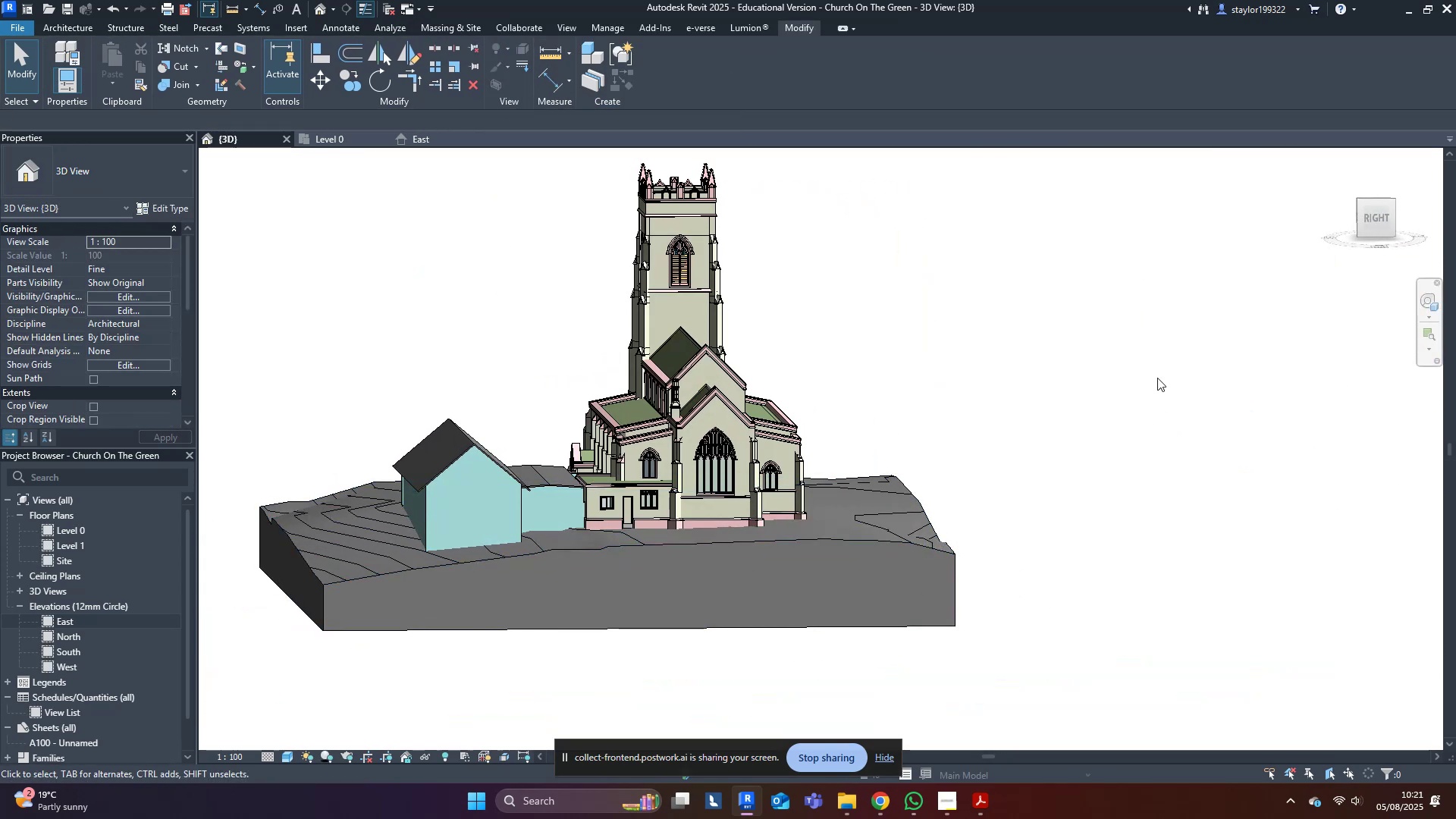 
key(Shift+ShiftLeft)
 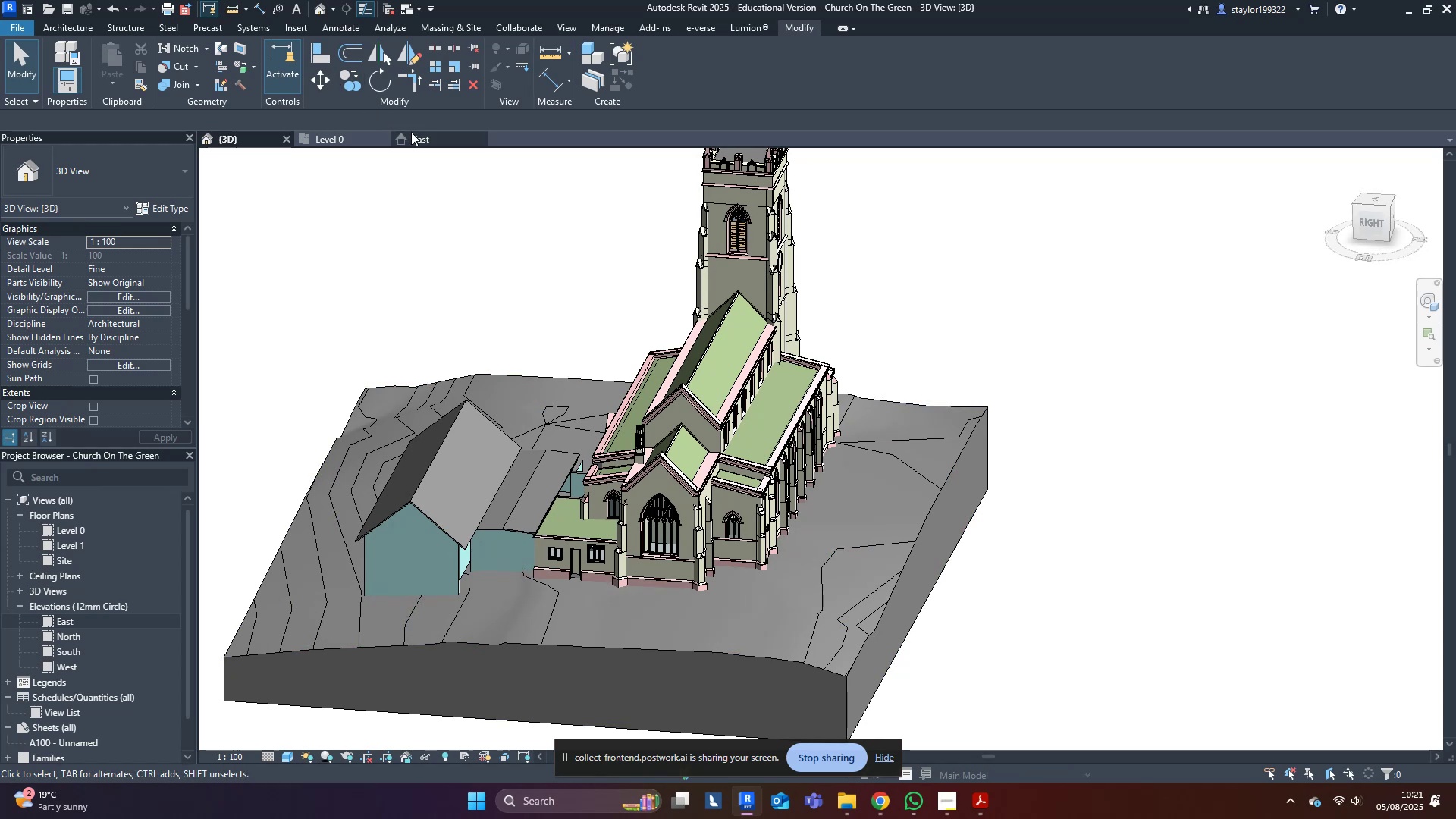 
left_click([416, 135])
 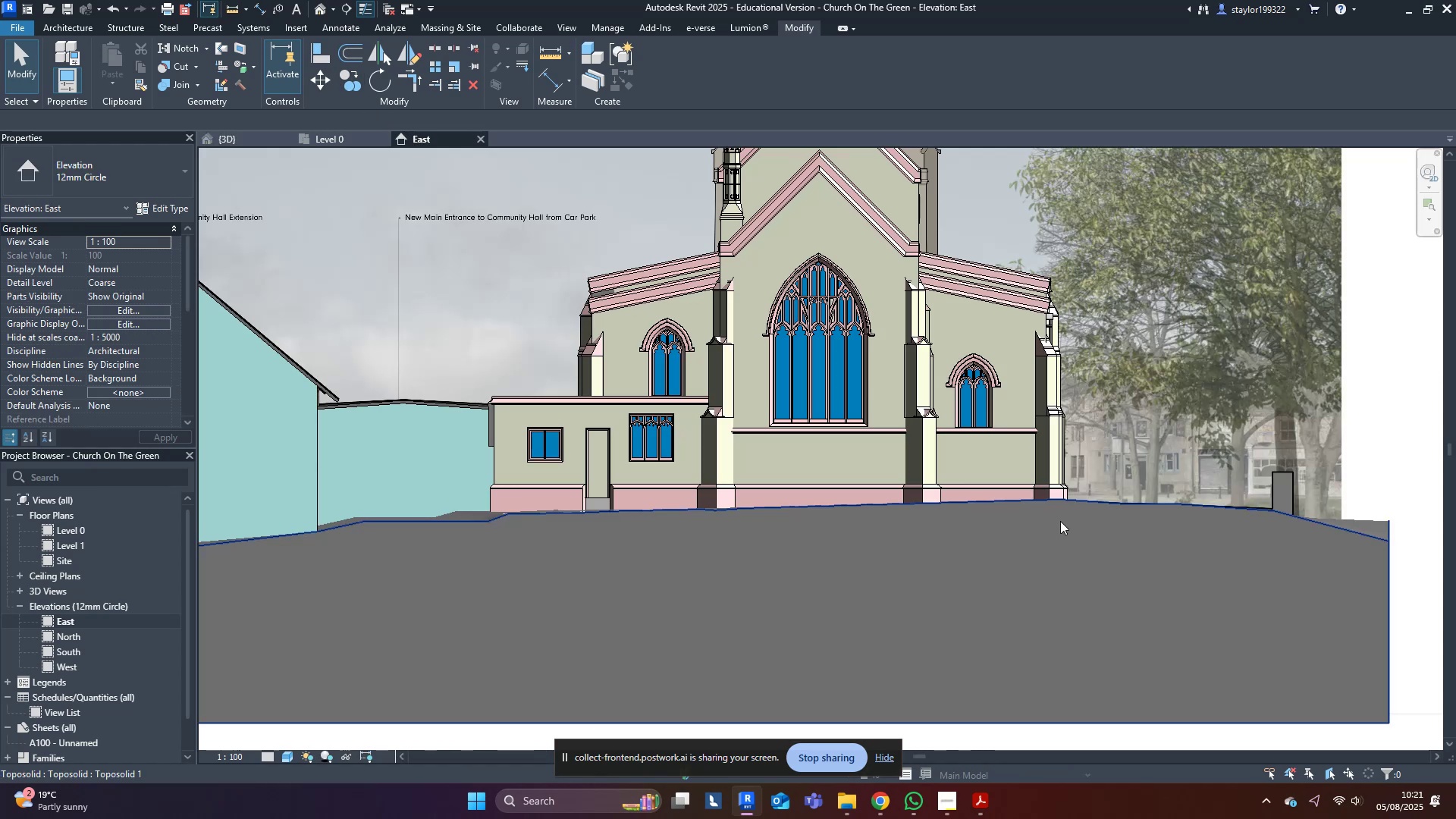 
type(wfsd)
 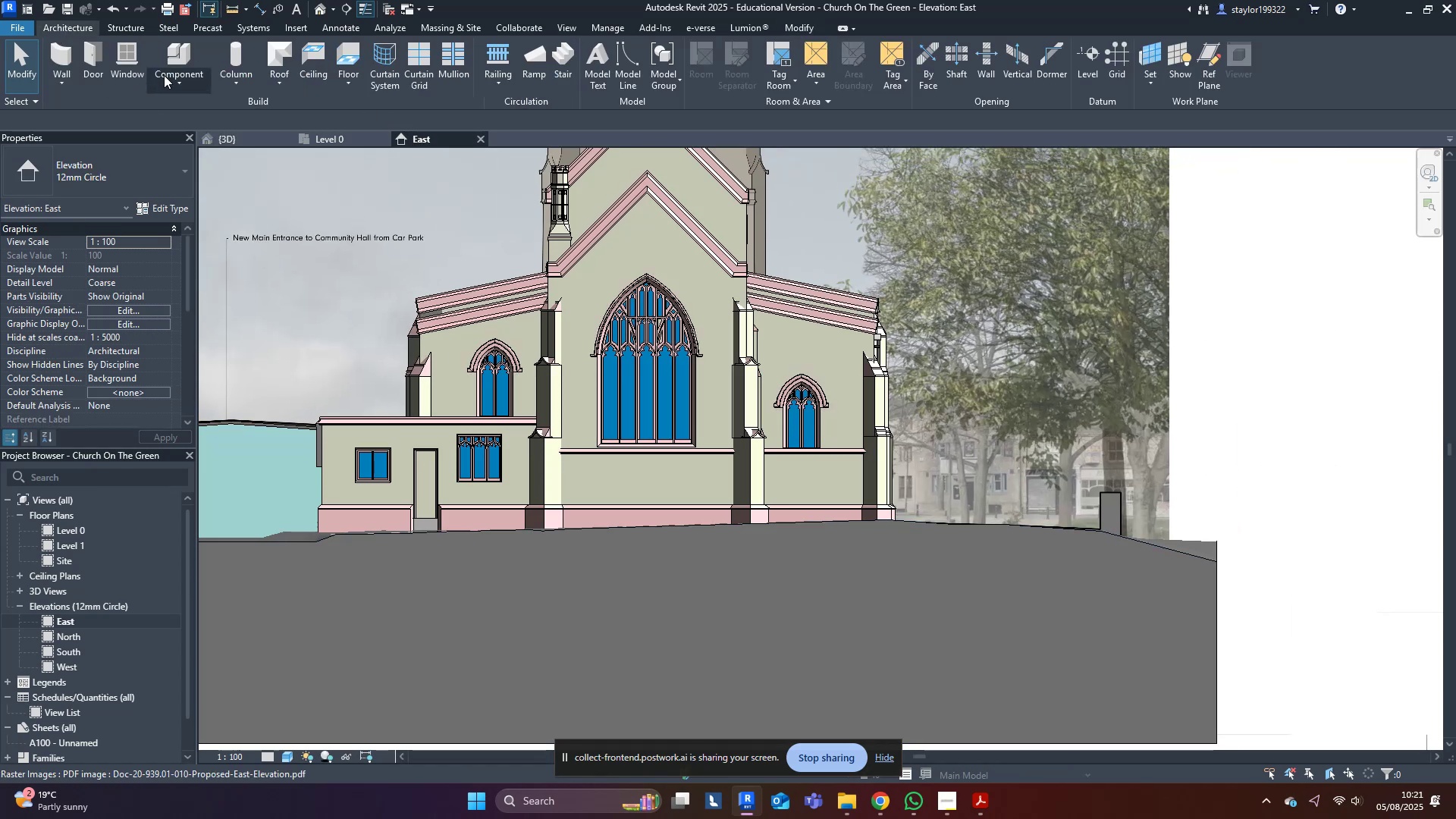 
double_click([196, 130])
 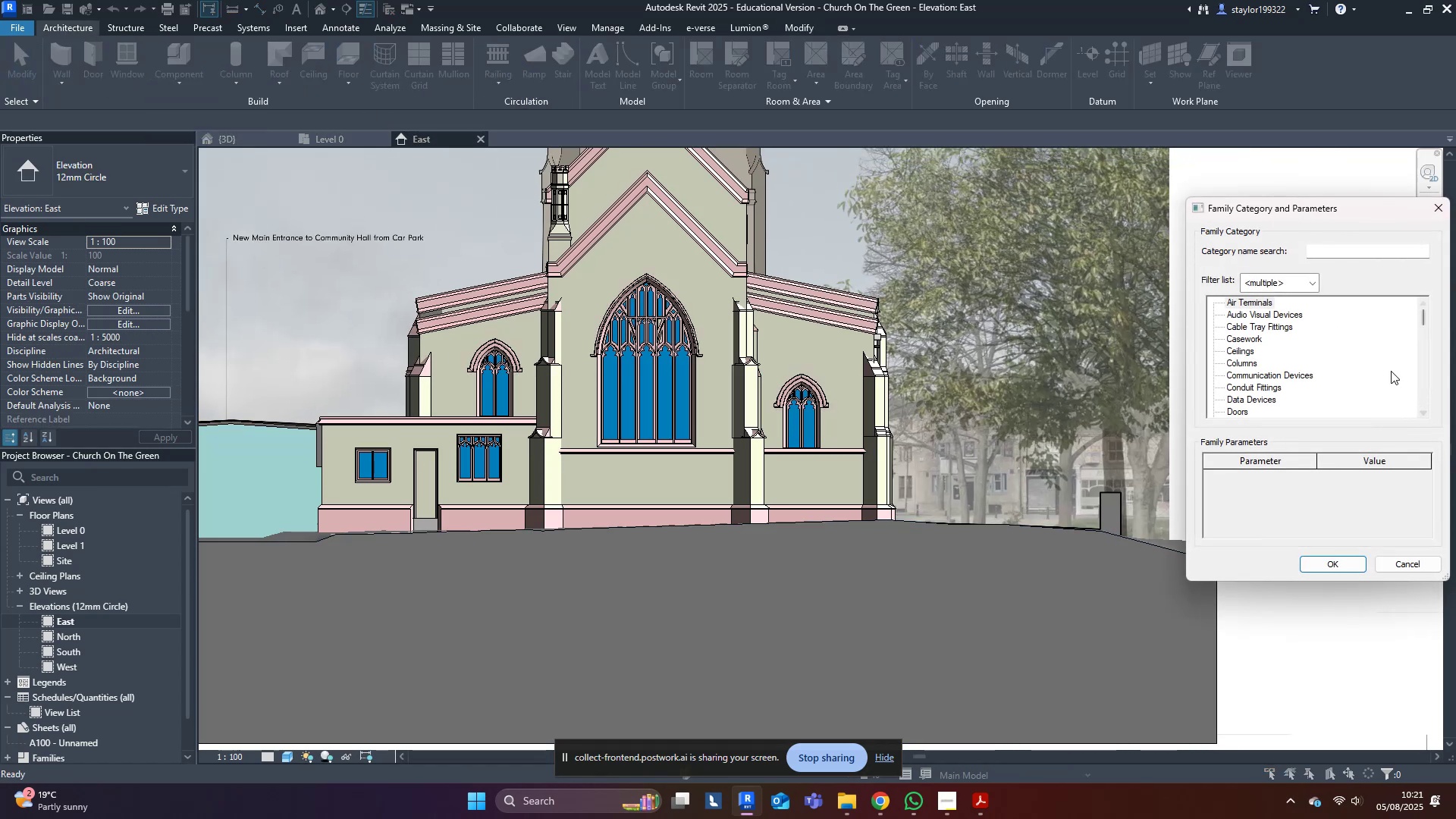 
key(W)
 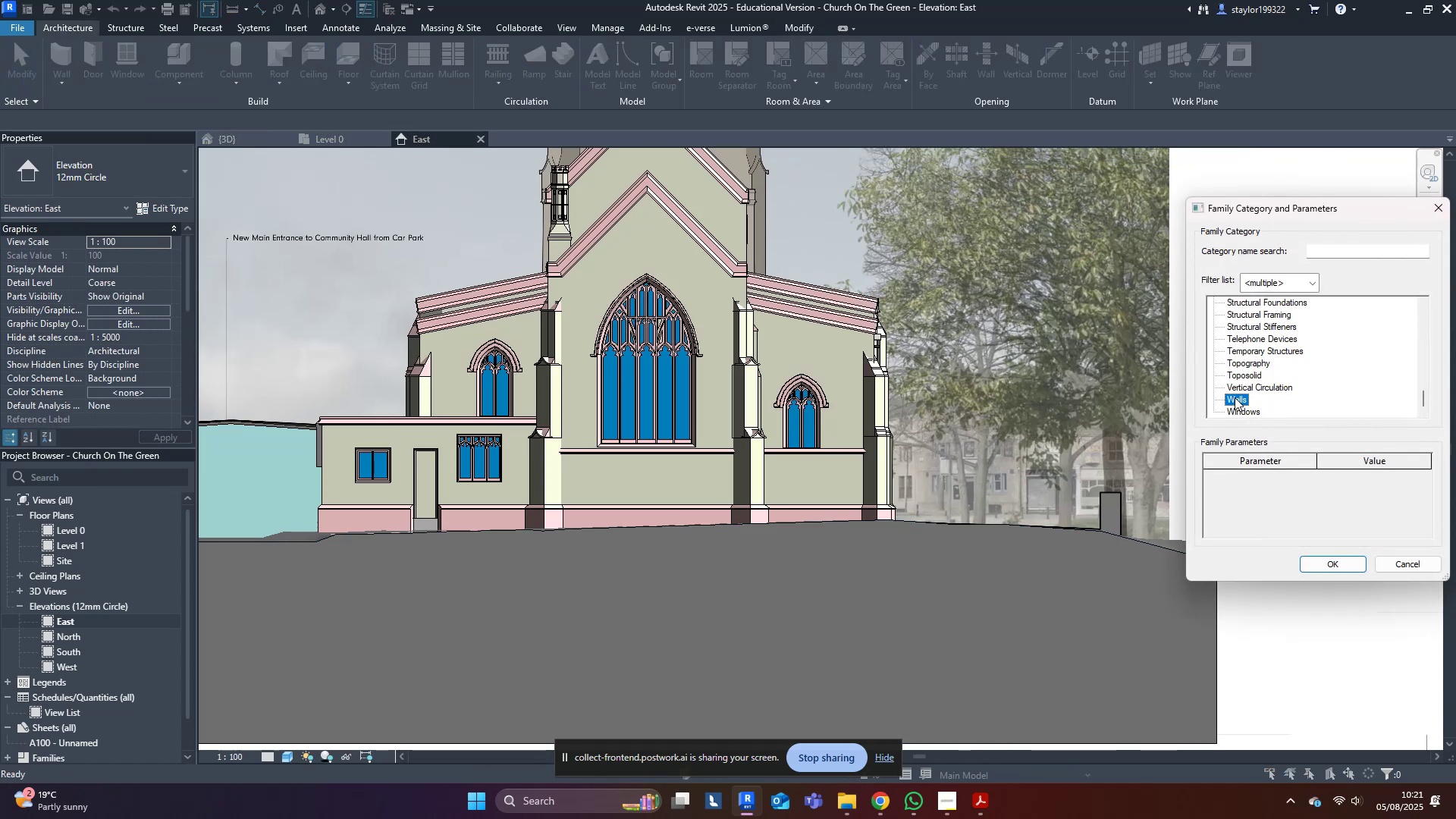 
double_click([1235, 397])
 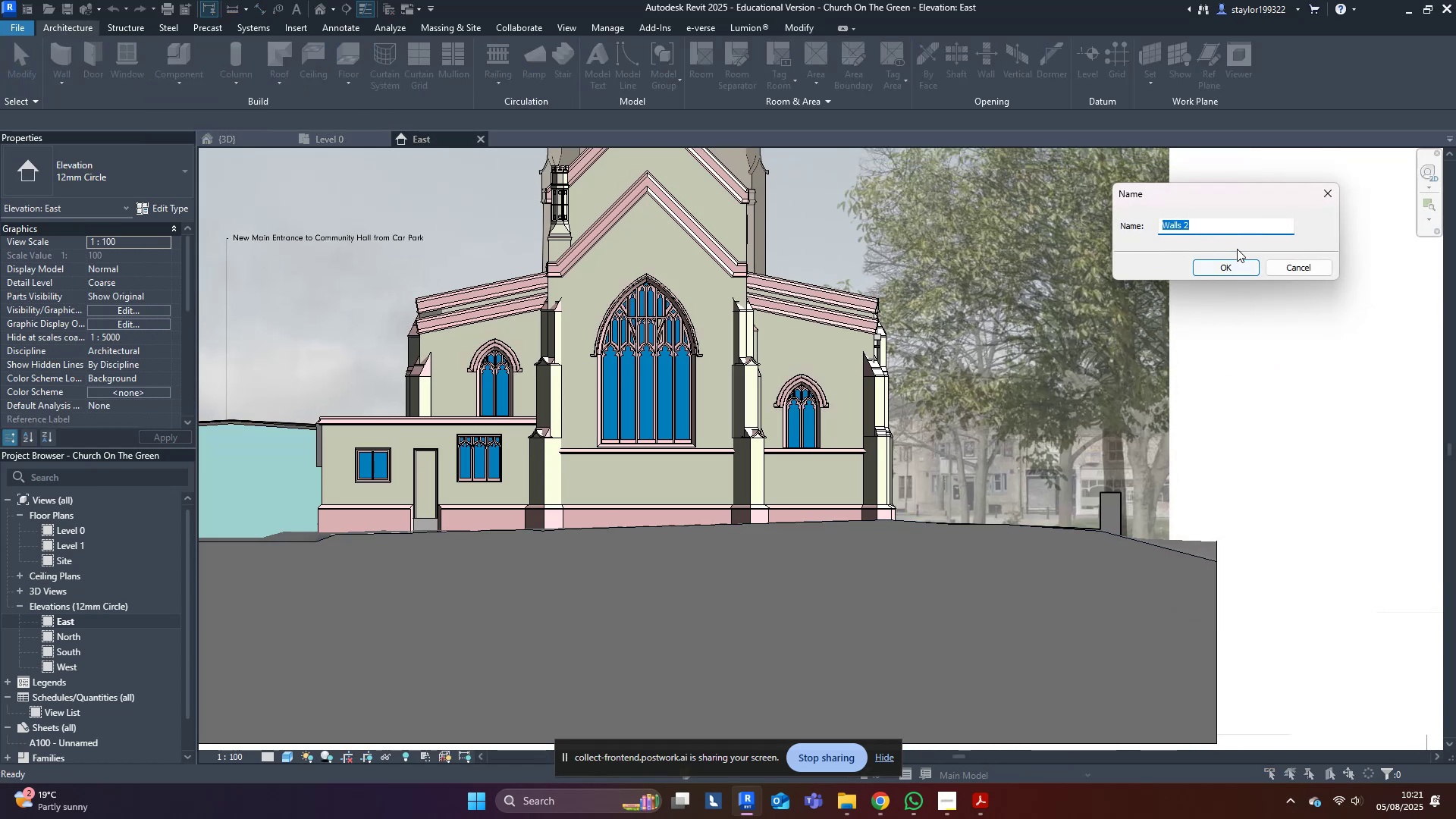 
double_click([1236, 262])
 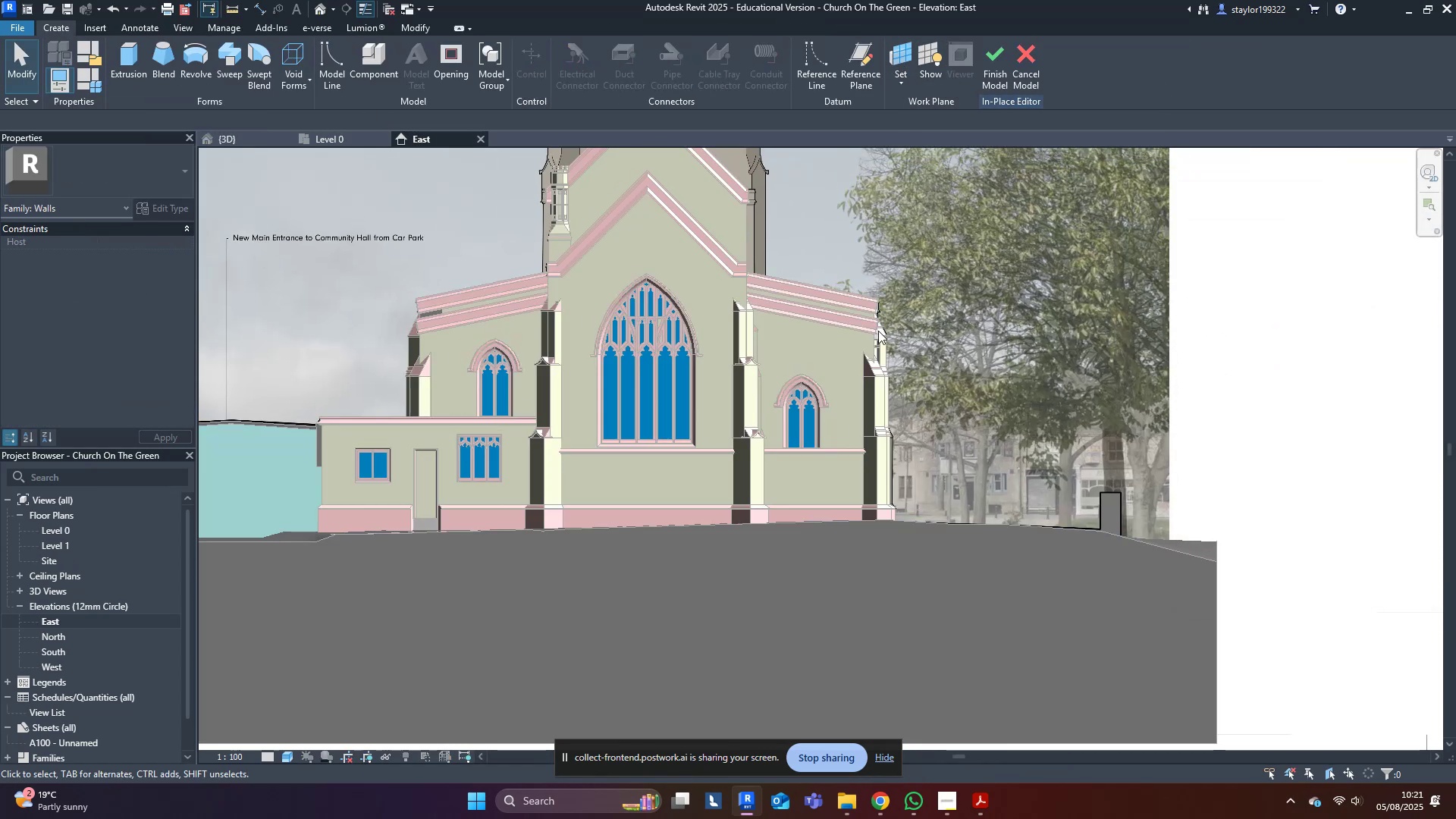 
left_click([896, 52])
 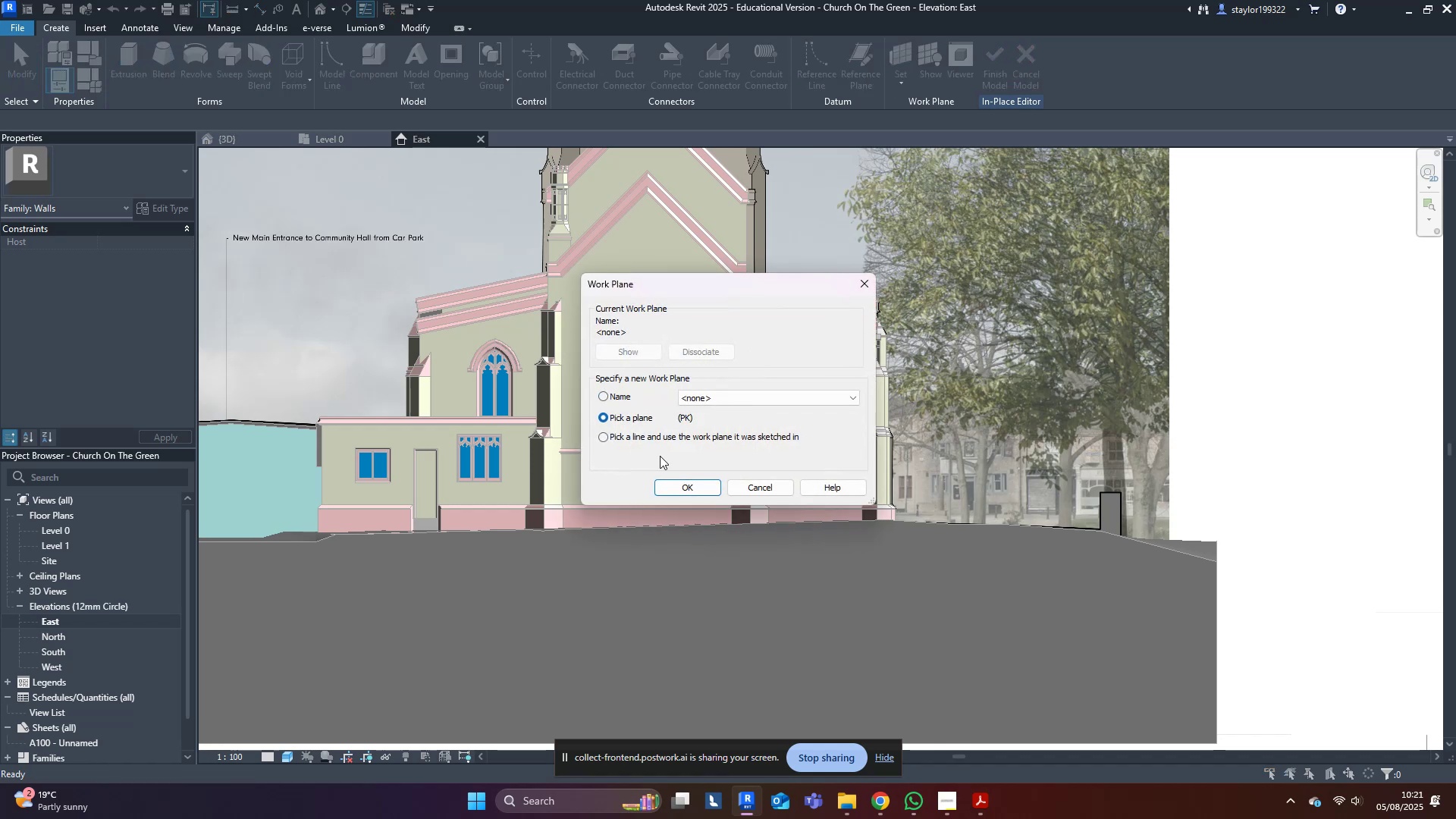 
left_click([683, 485])
 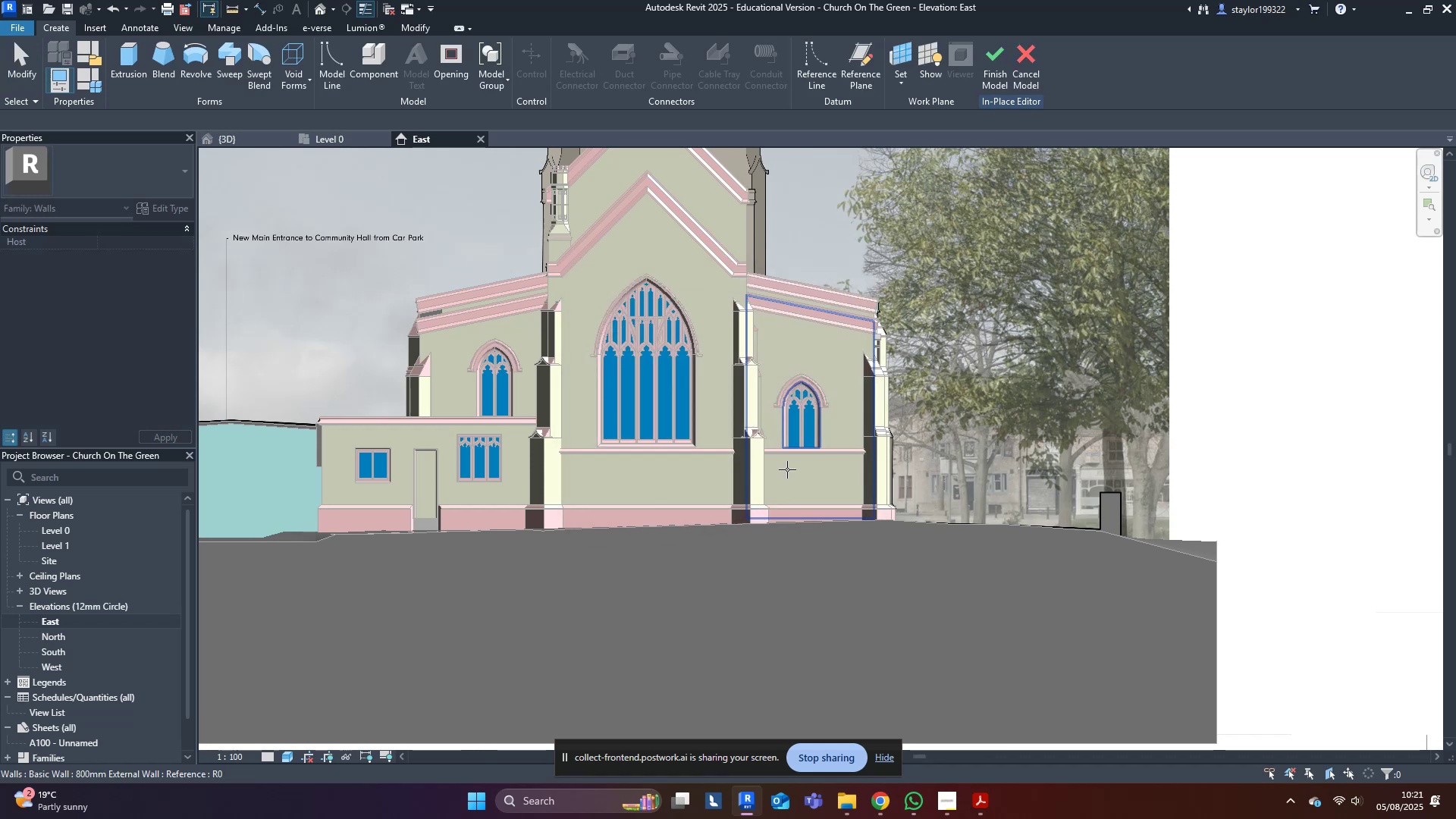 
left_click([788, 469])
 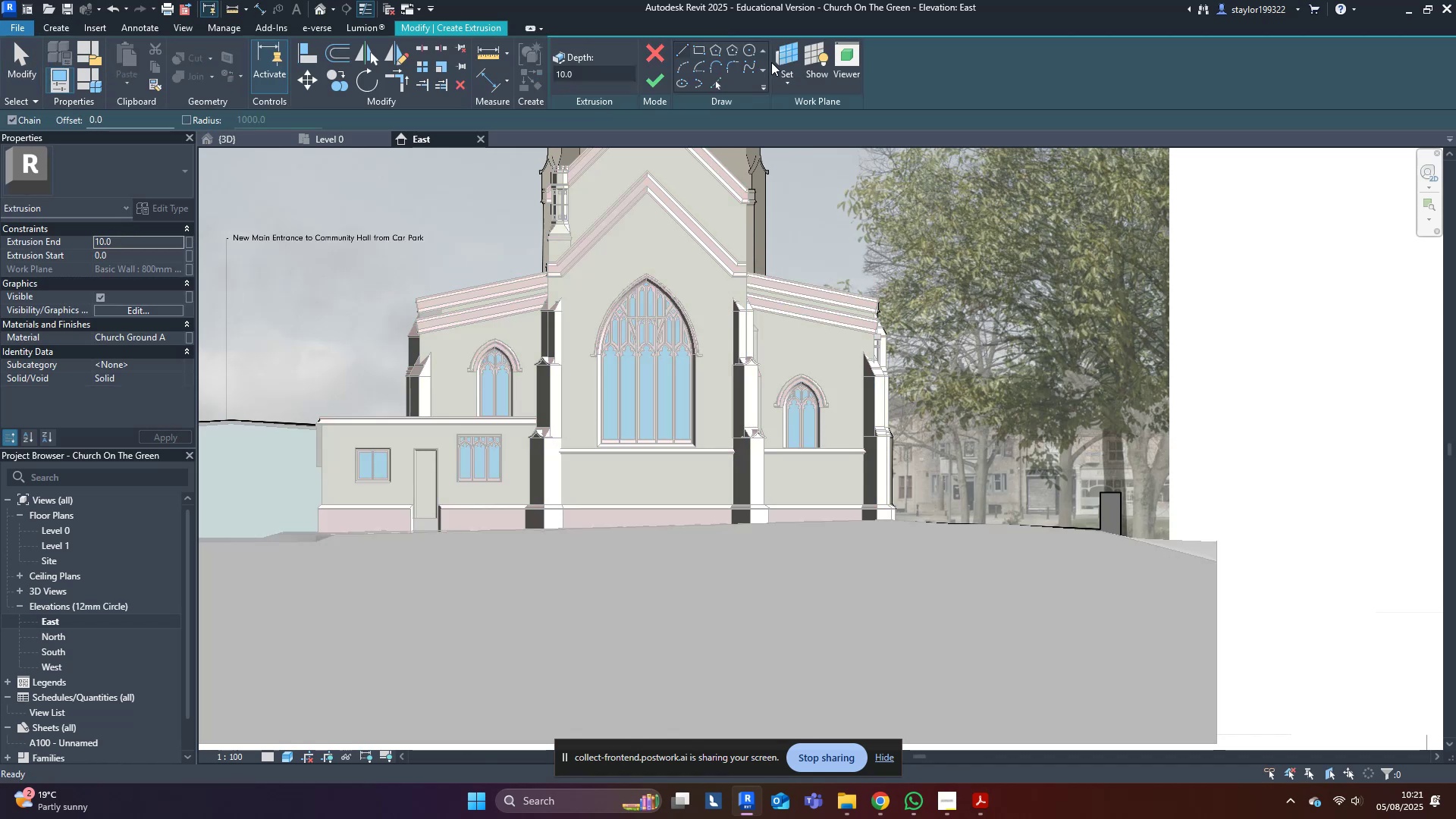 
left_click([699, 52])
 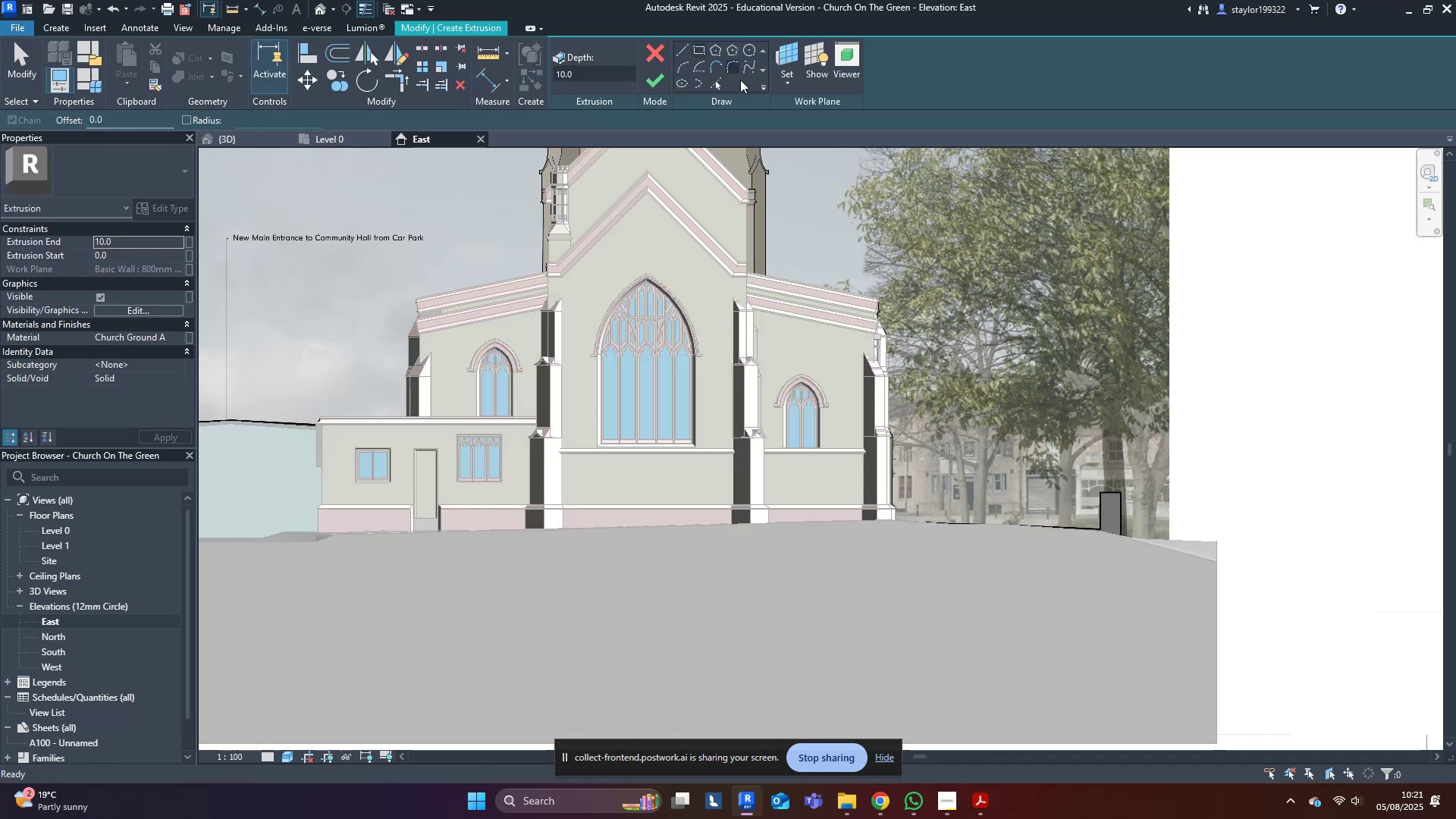 
scroll: coordinate [1042, 482], scroll_direction: up, amount: 9.0
 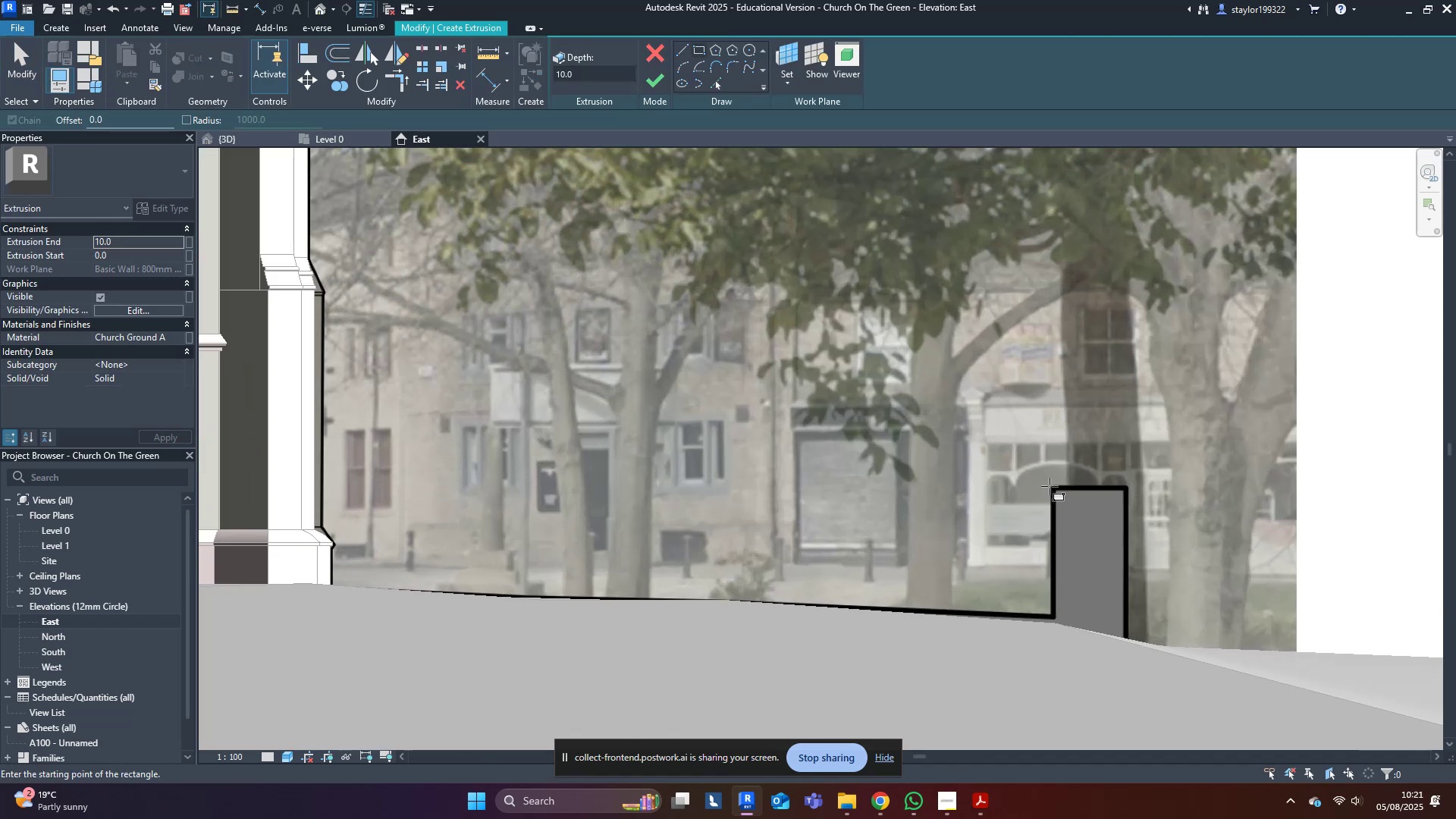 
left_click([1050, 486])
 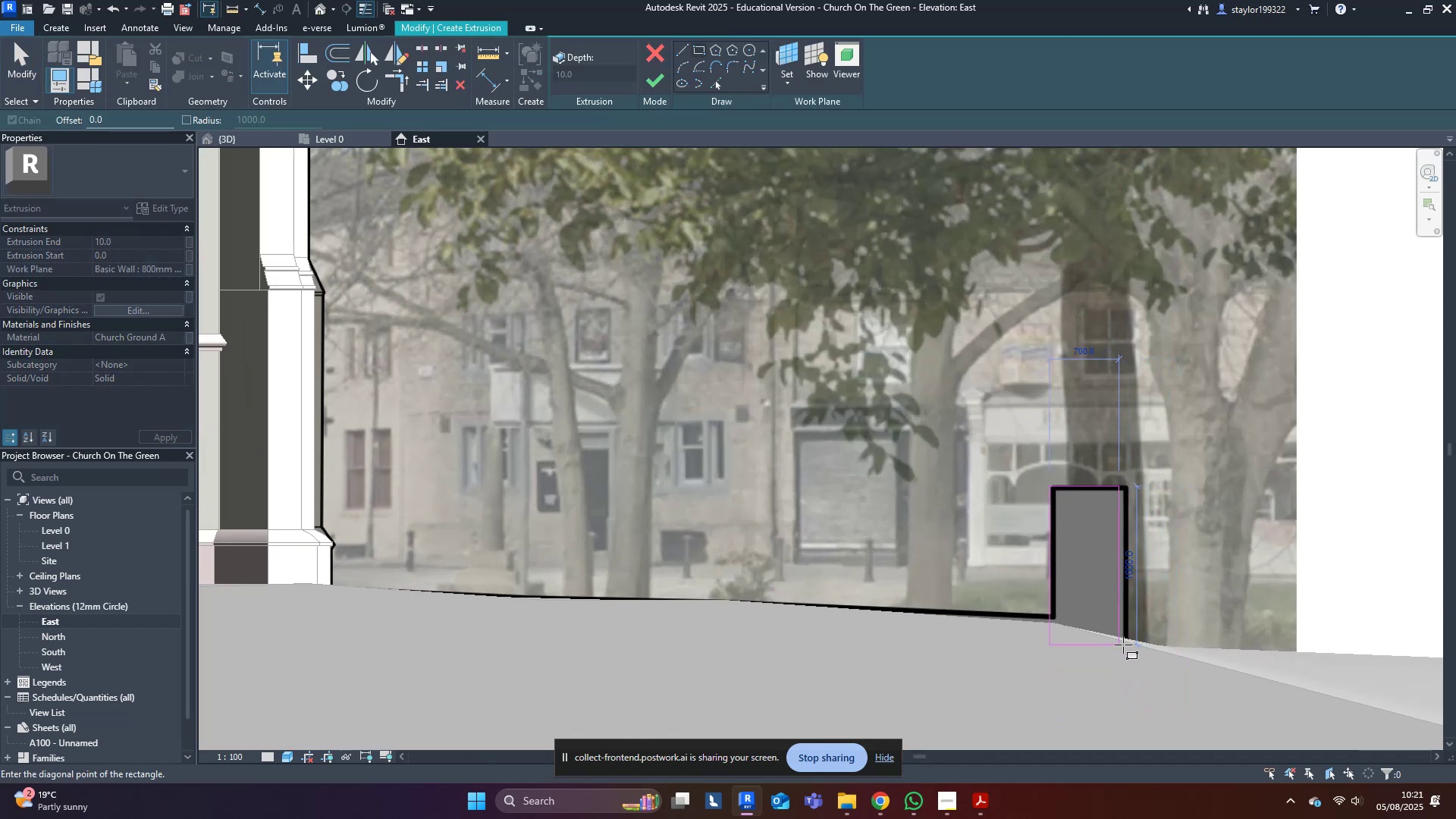 
left_click([1126, 642])
 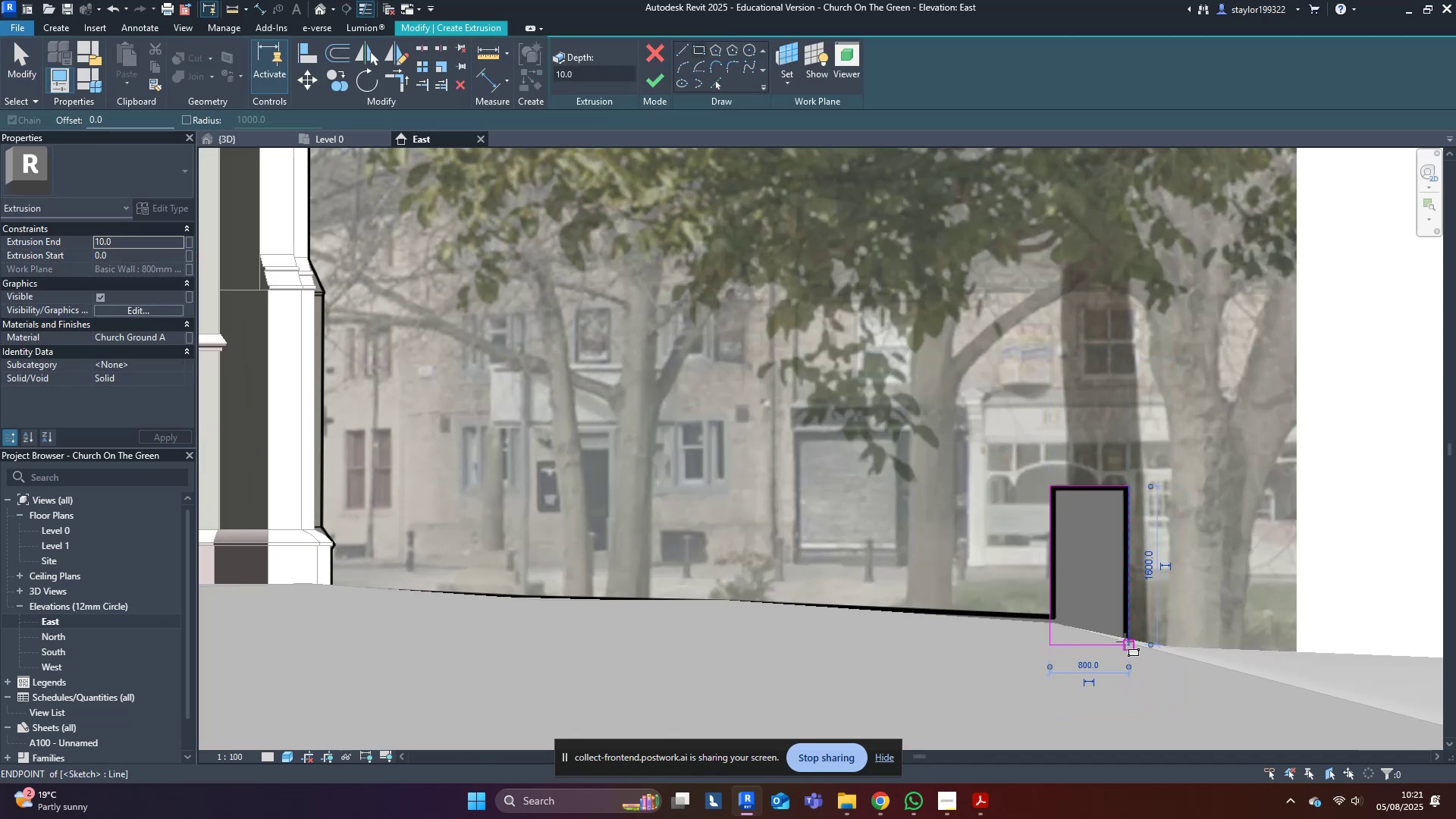 
key(Escape)
type(md)
 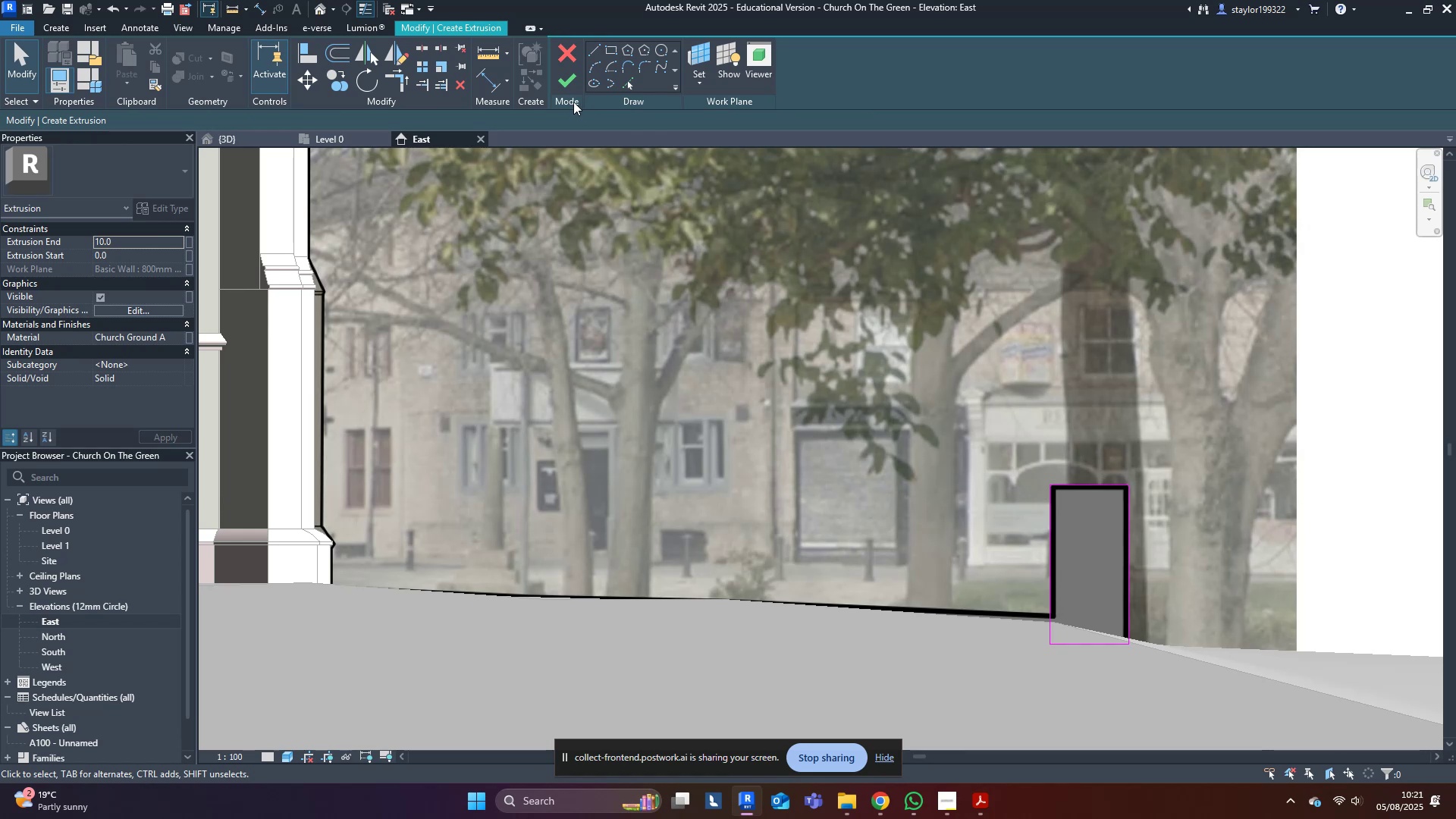 
left_click([559, 77])
 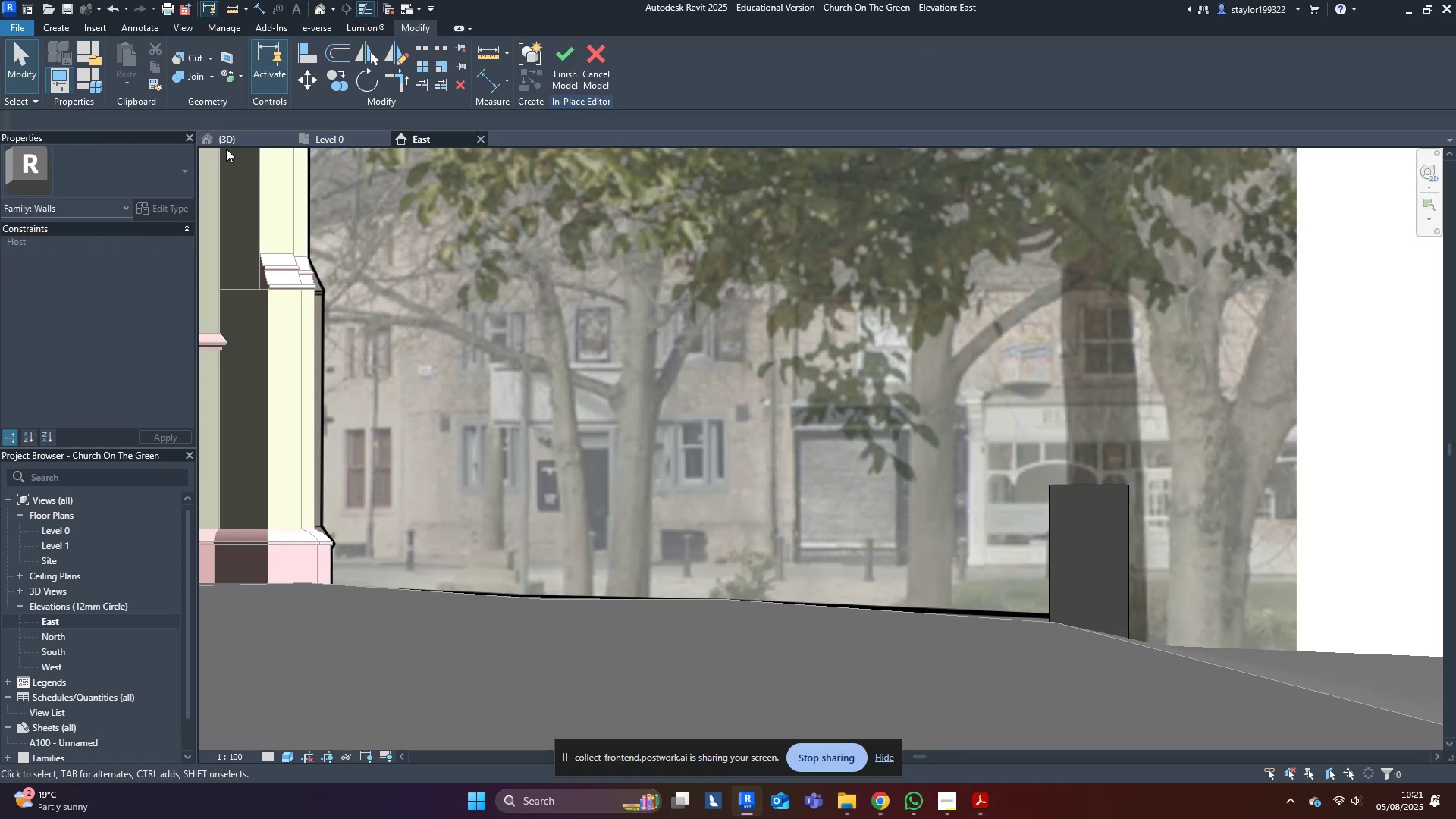 
double_click([230, 140])
 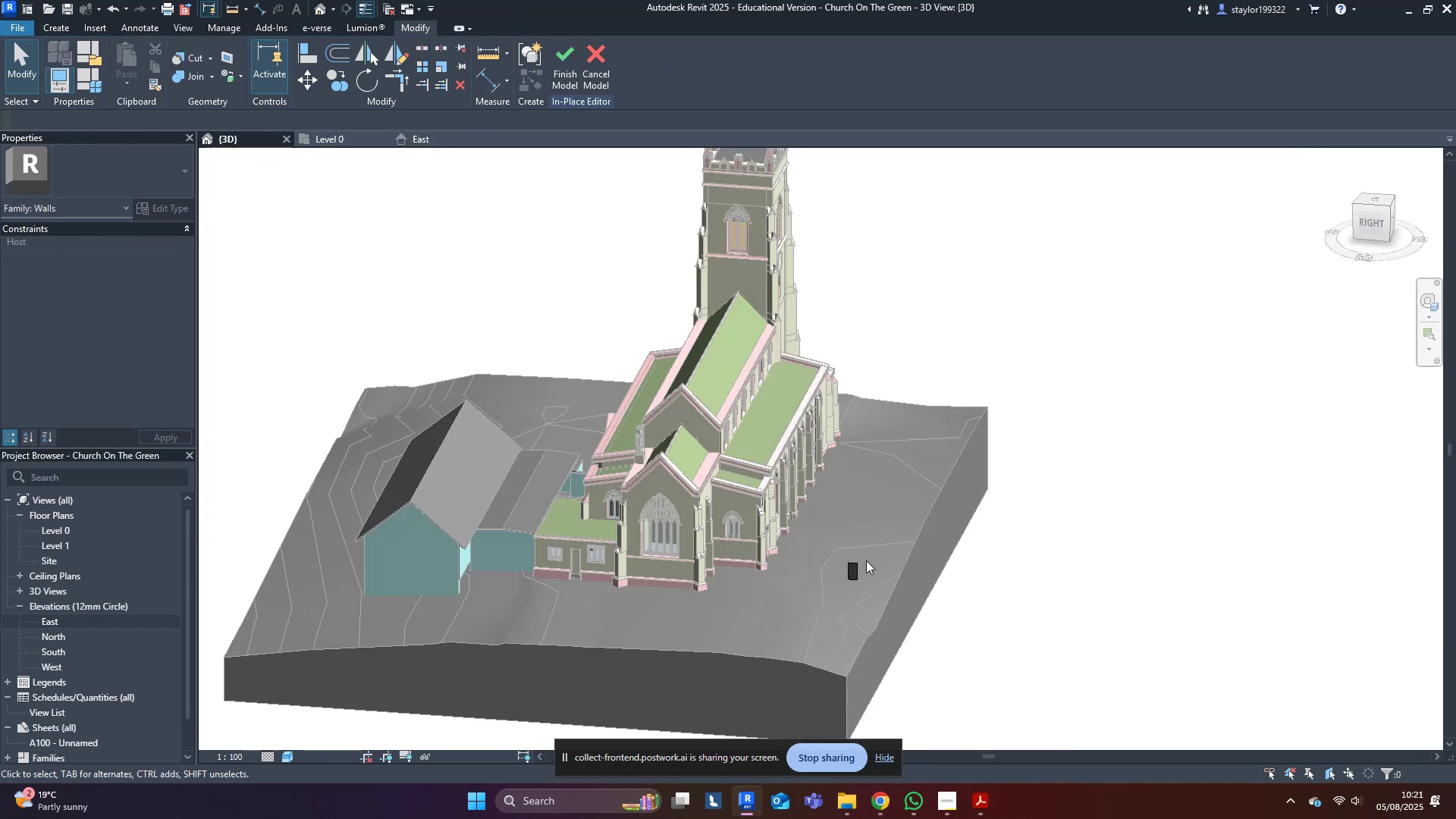 
double_click([860, 566])
 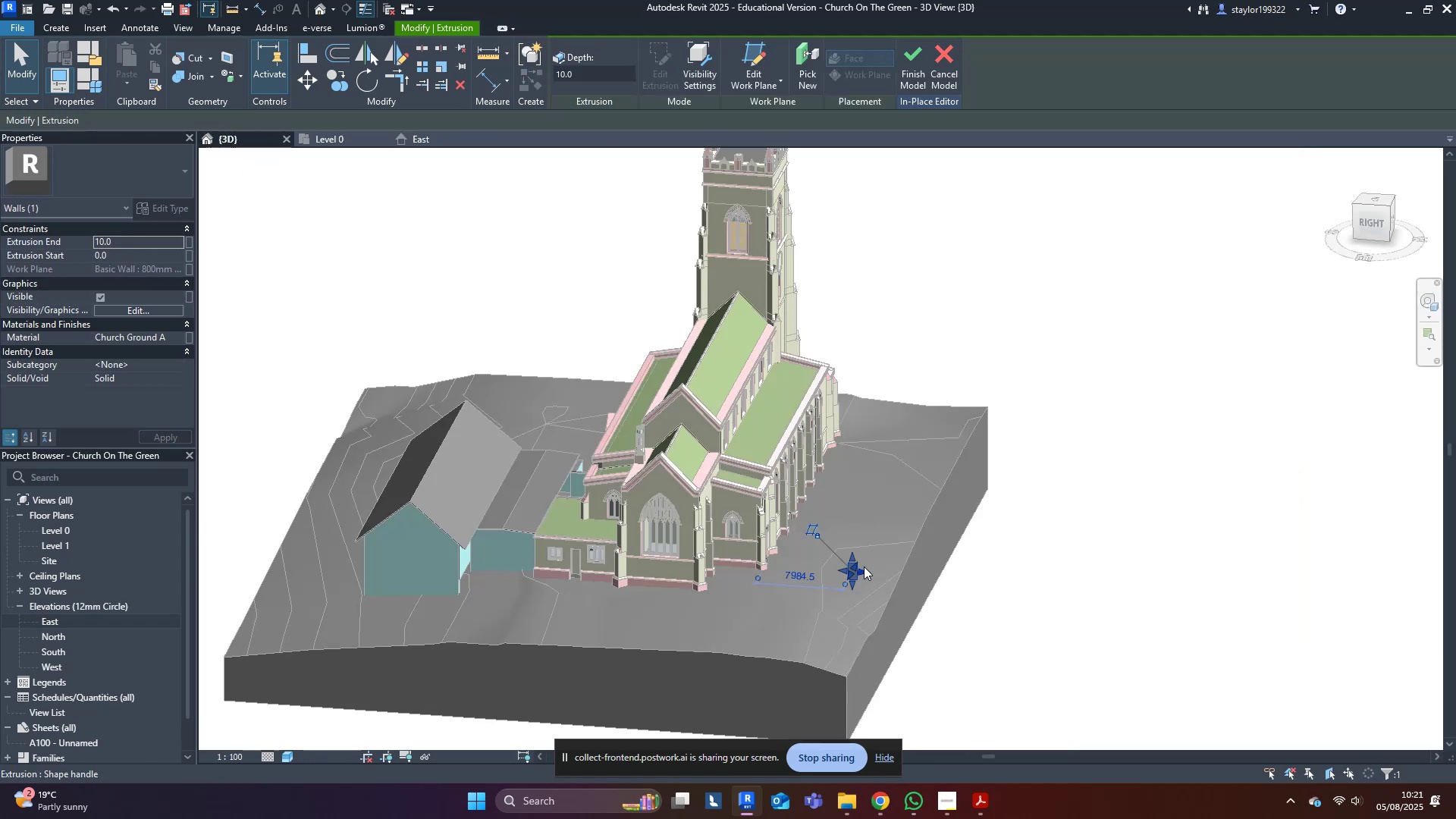 
hold_key(key=ShiftLeft, duration=0.61)
 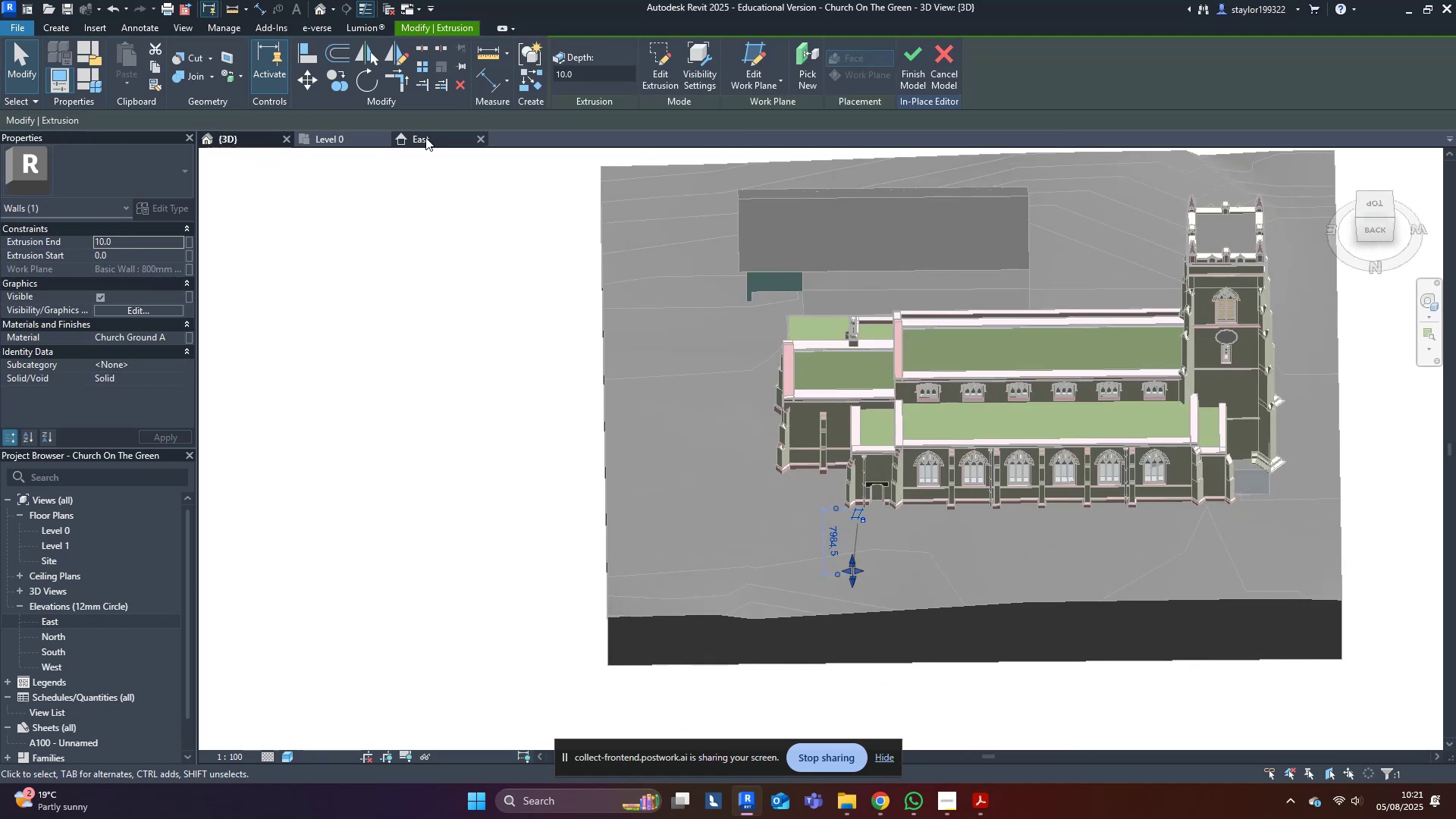 
left_click([347, 133])
 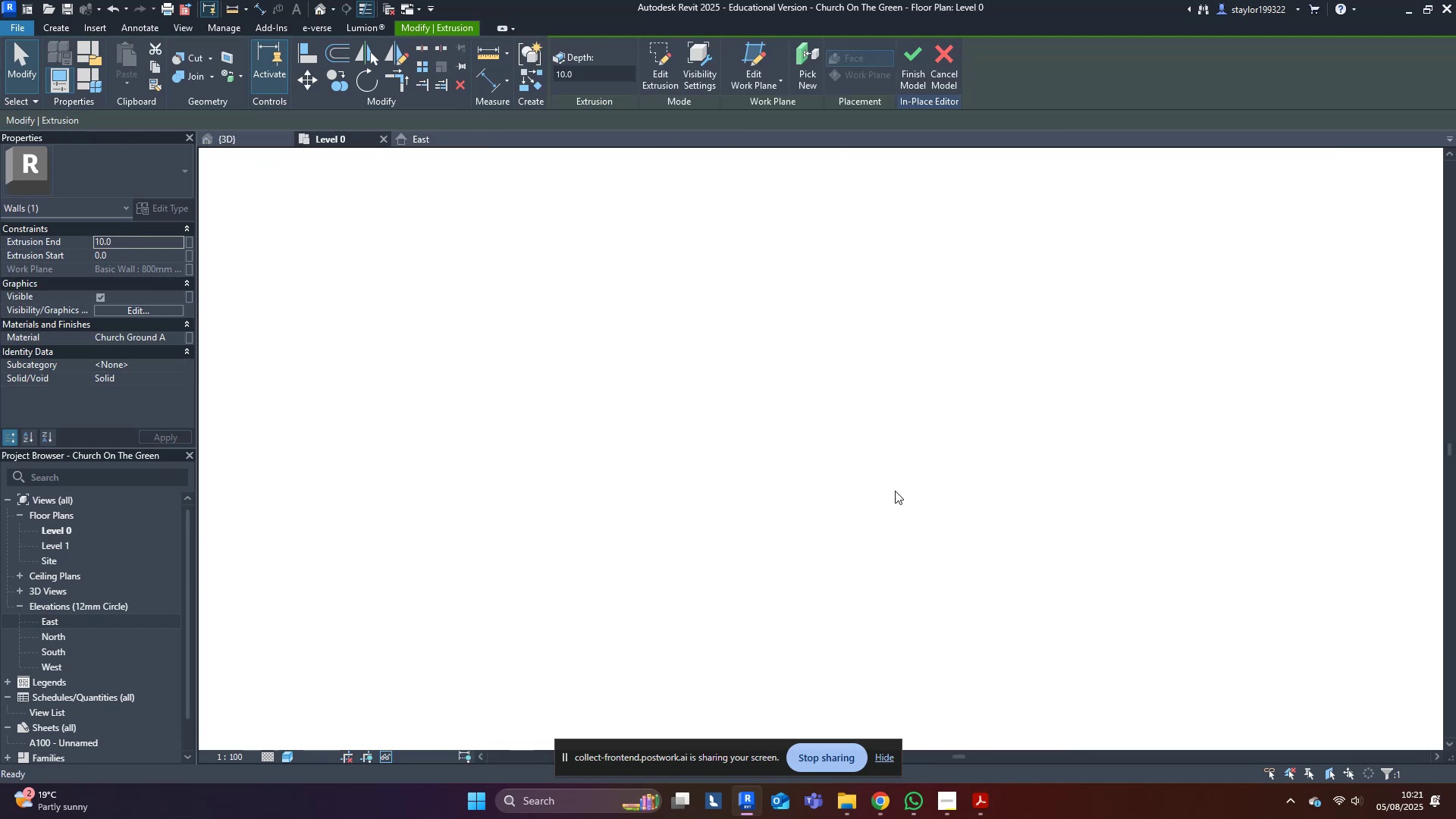 
scroll: coordinate [701, 492], scroll_direction: down, amount: 12.0
 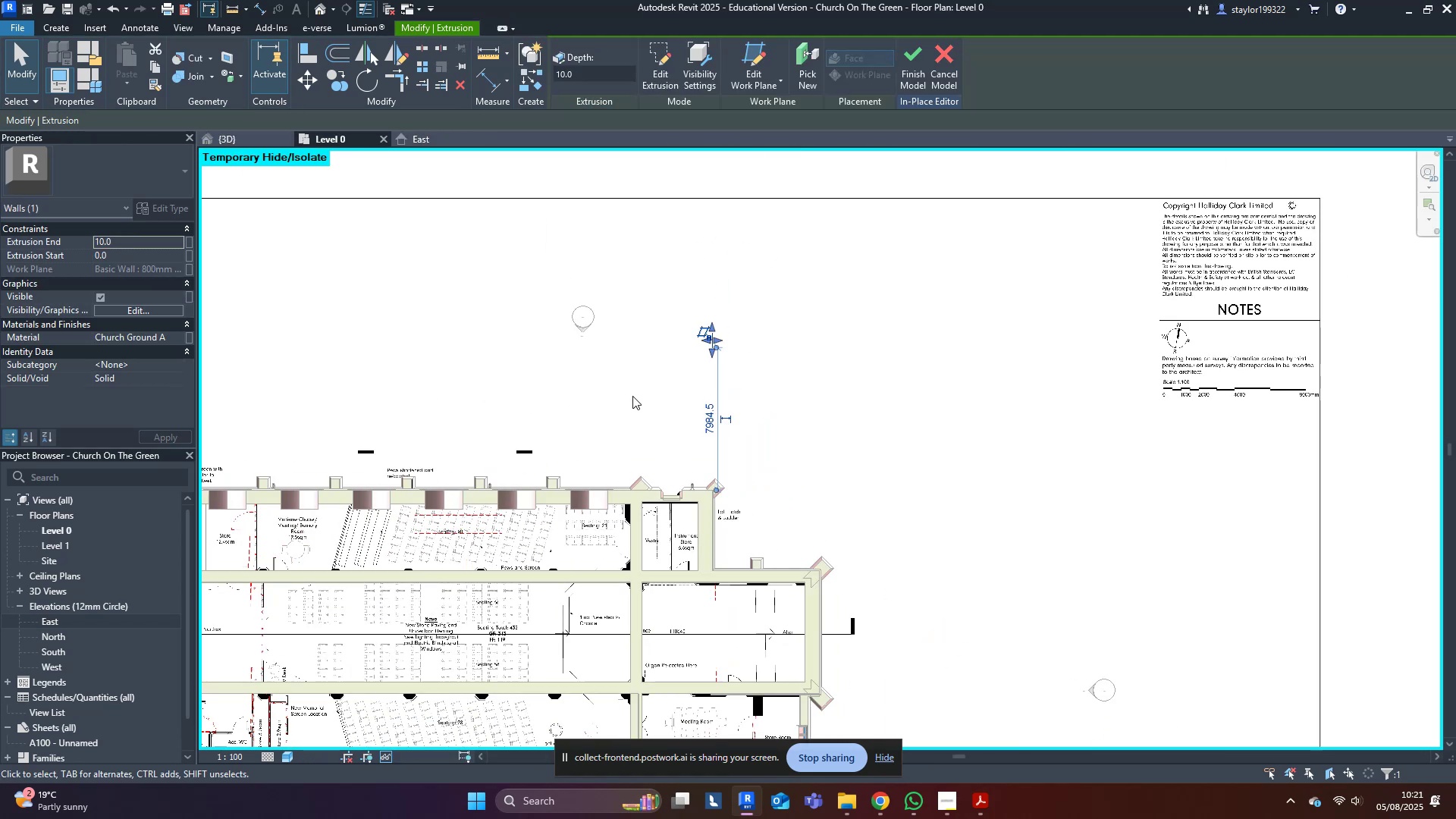 
type(wfsd)
 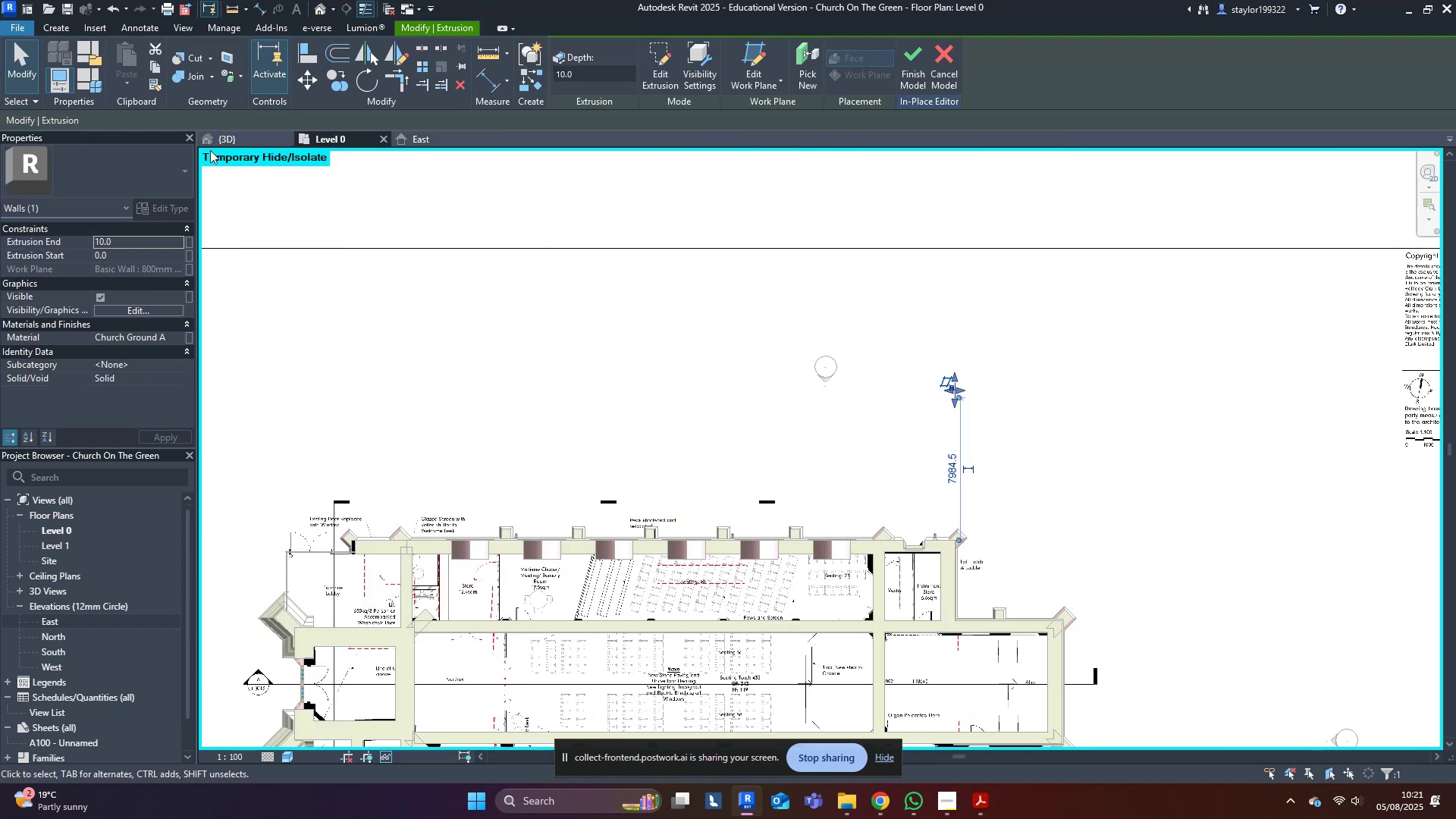 
left_click([245, 140])
 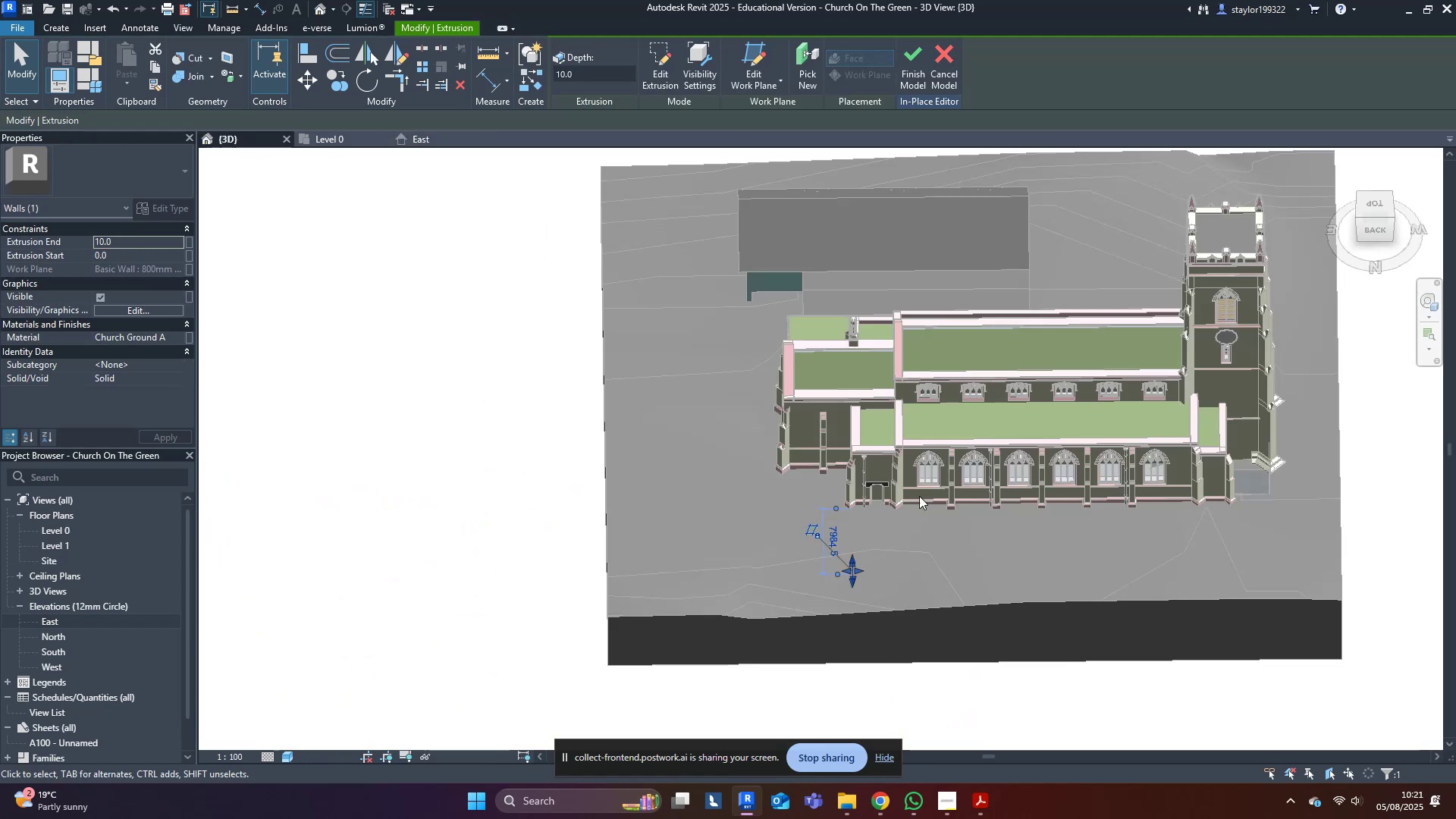 
scroll: coordinate [958, 452], scroll_direction: down, amount: 2.0
 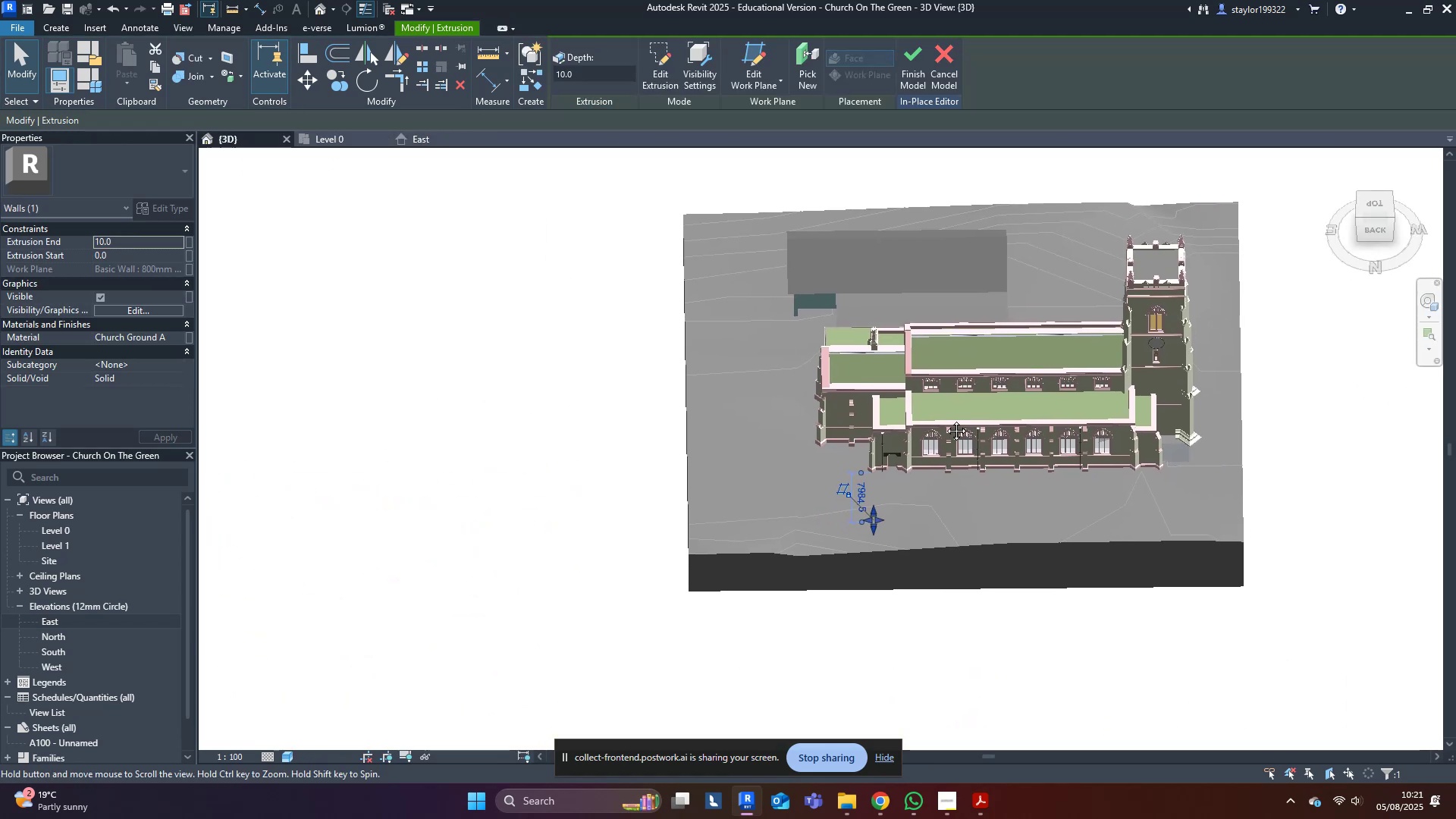 
scroll: coordinate [909, 501], scroll_direction: up, amount: 4.0
 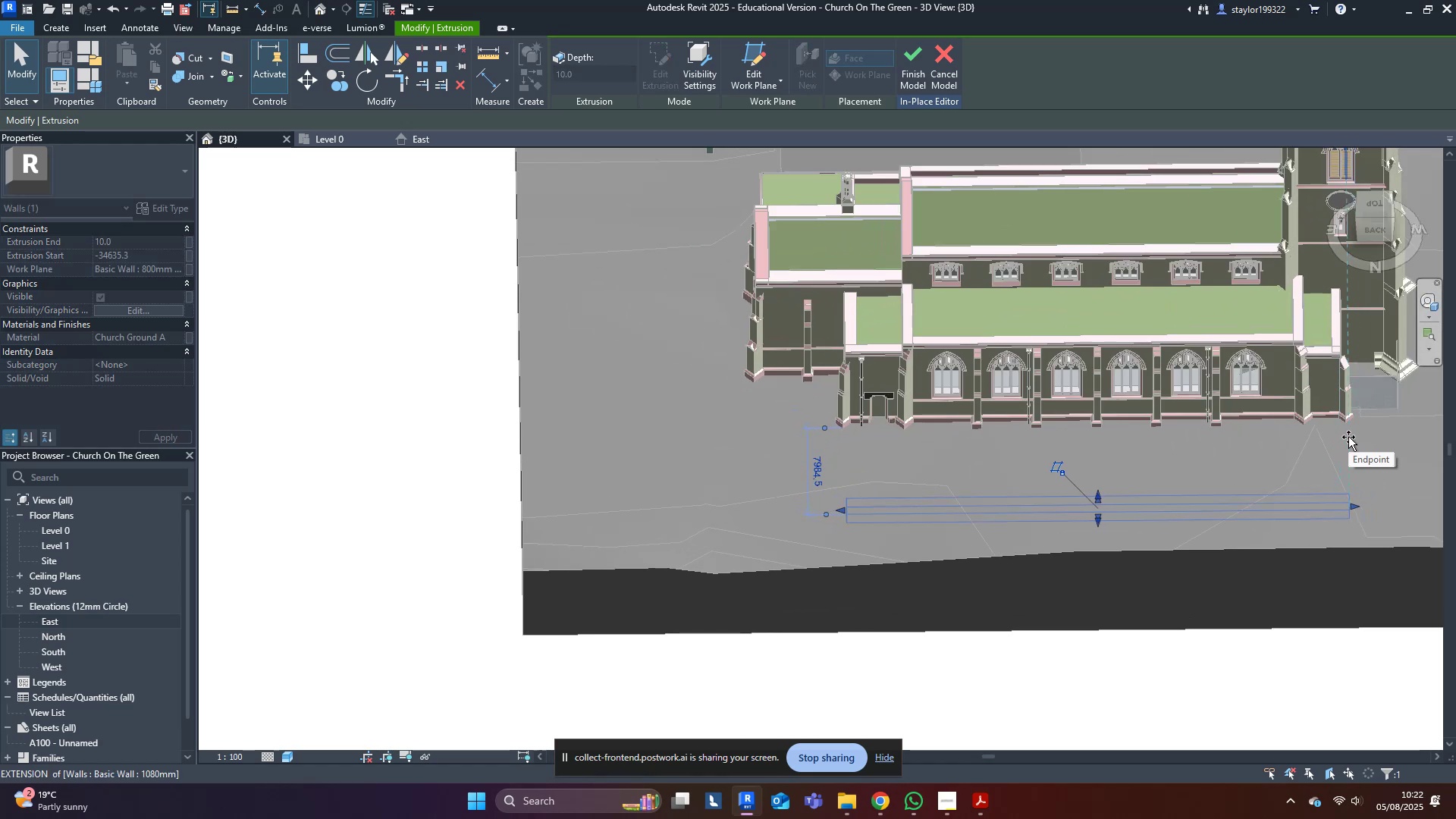 
scroll: coordinate [1079, 601], scroll_direction: down, amount: 2.0
 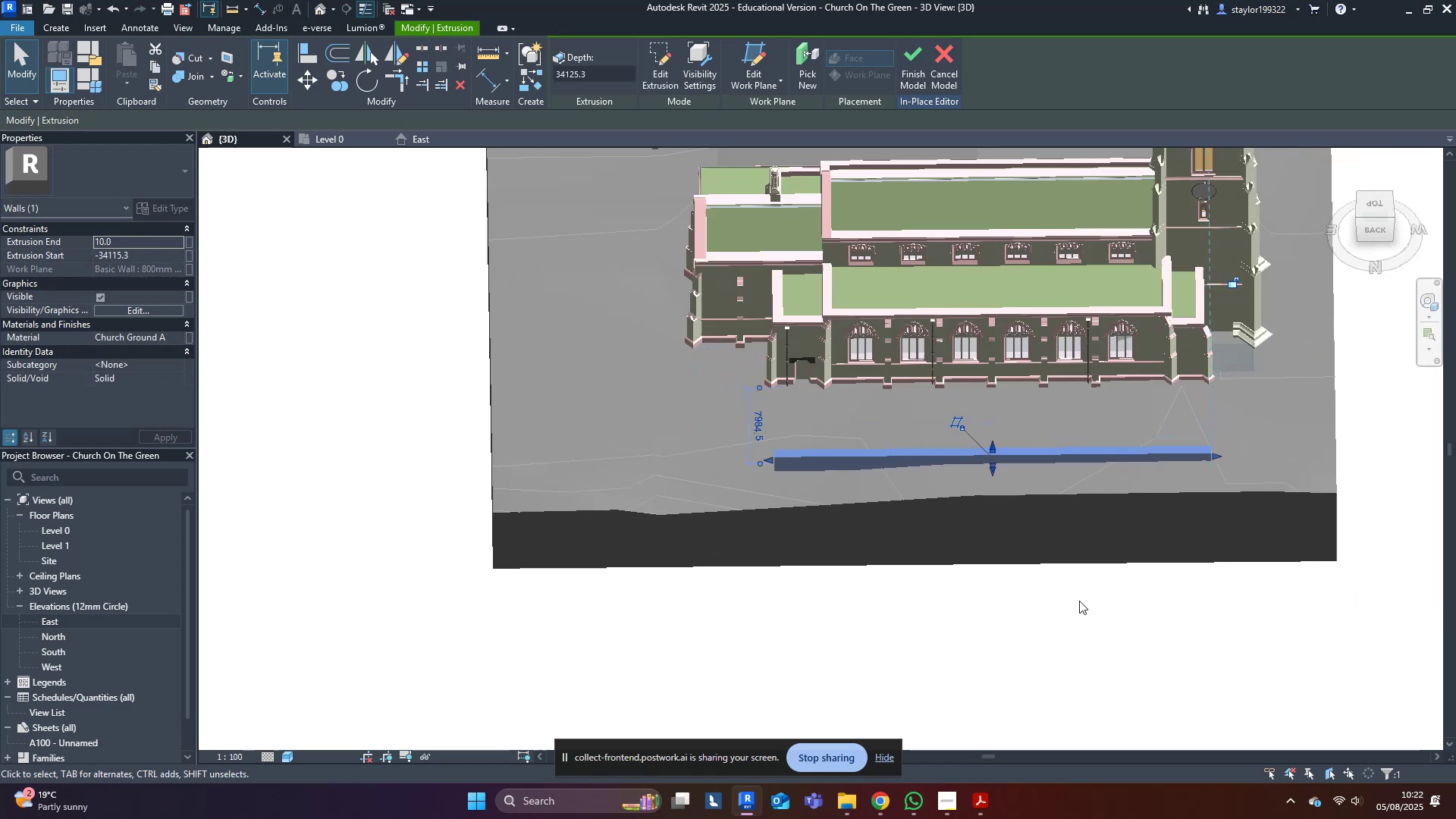 
hold_key(key=ShiftLeft, duration=0.4)
 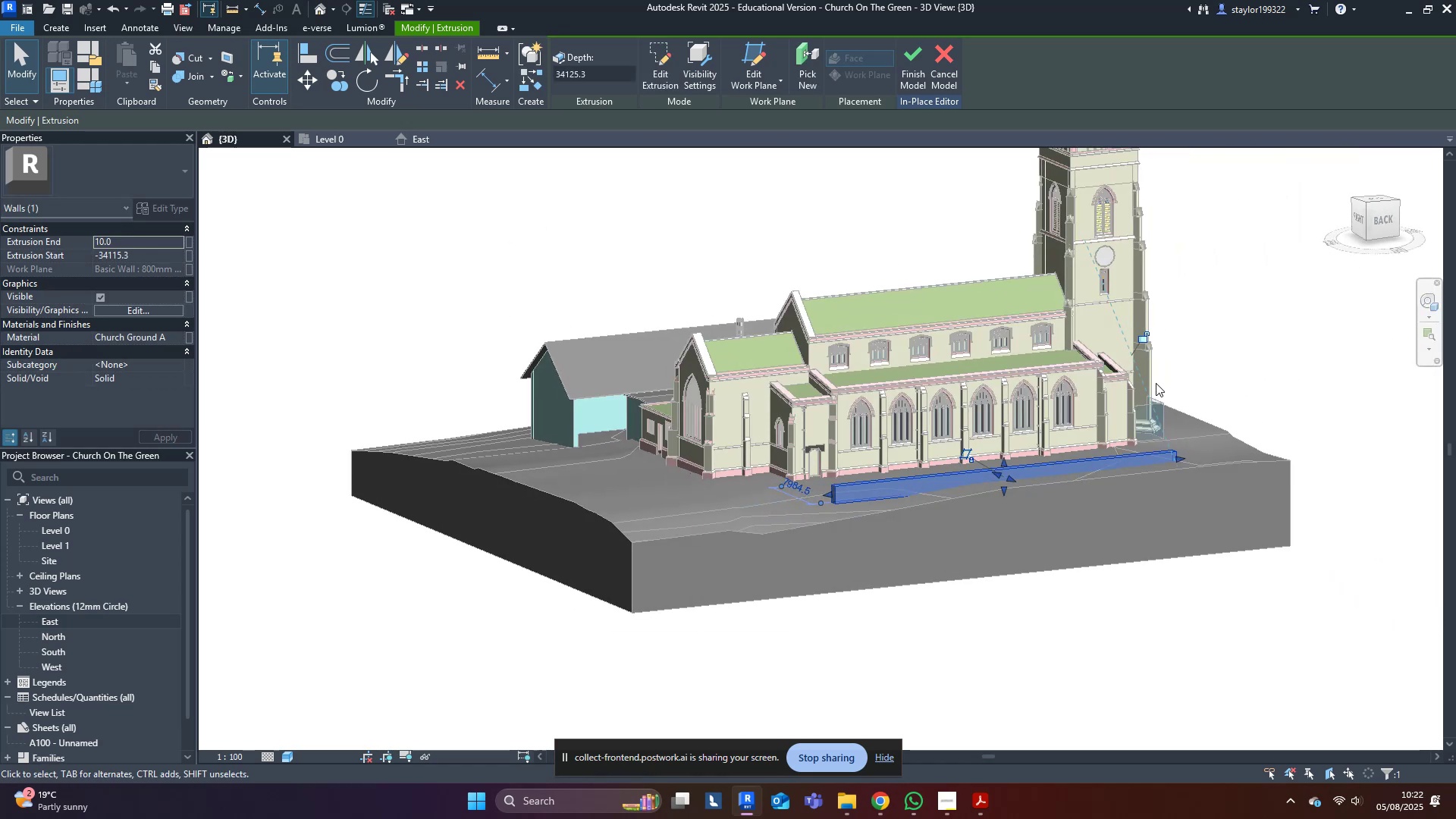 
scroll: coordinate [1082, 519], scroll_direction: up, amount: 2.0
 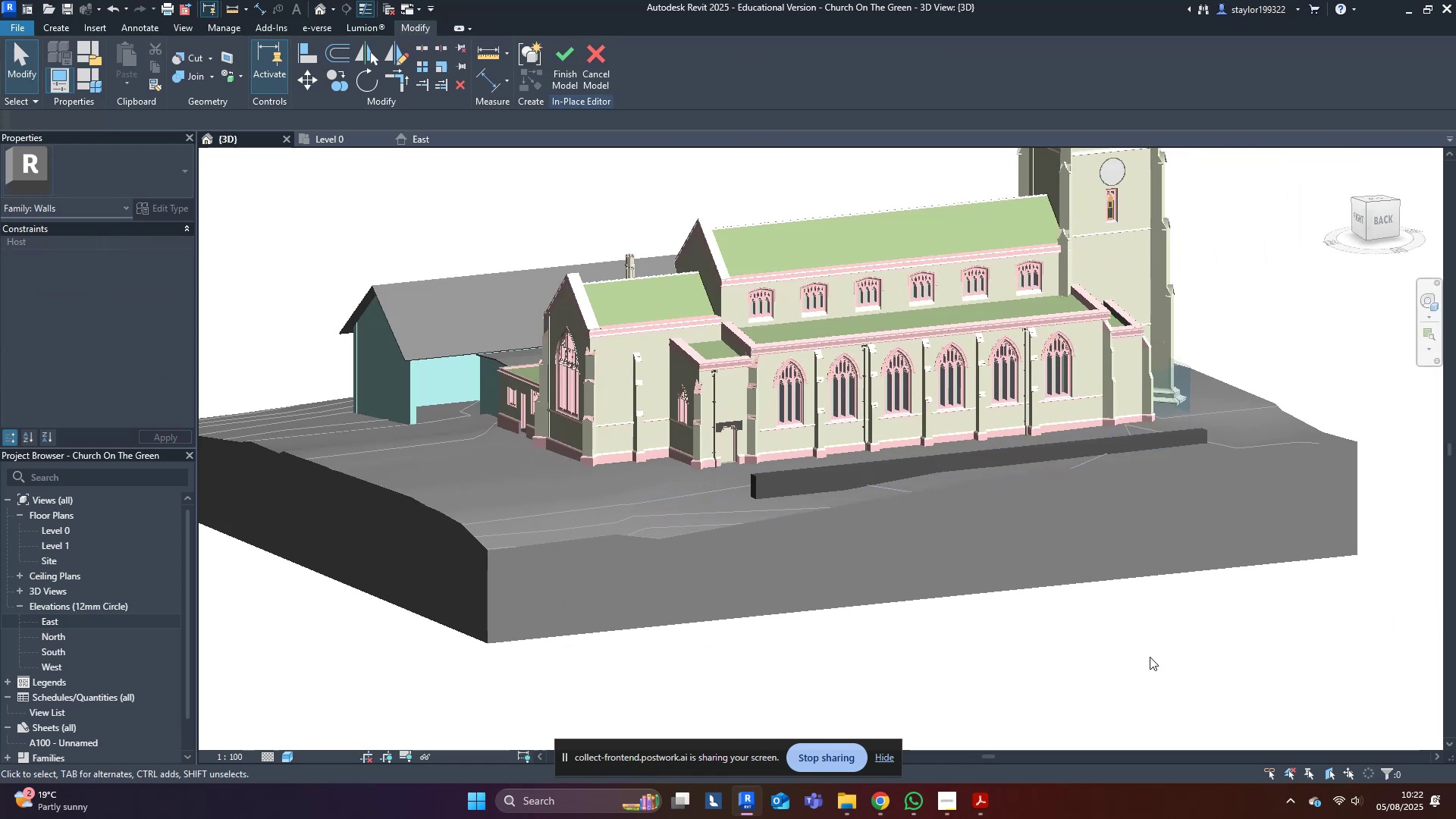 
hold_key(key=ShiftLeft, duration=1.21)
 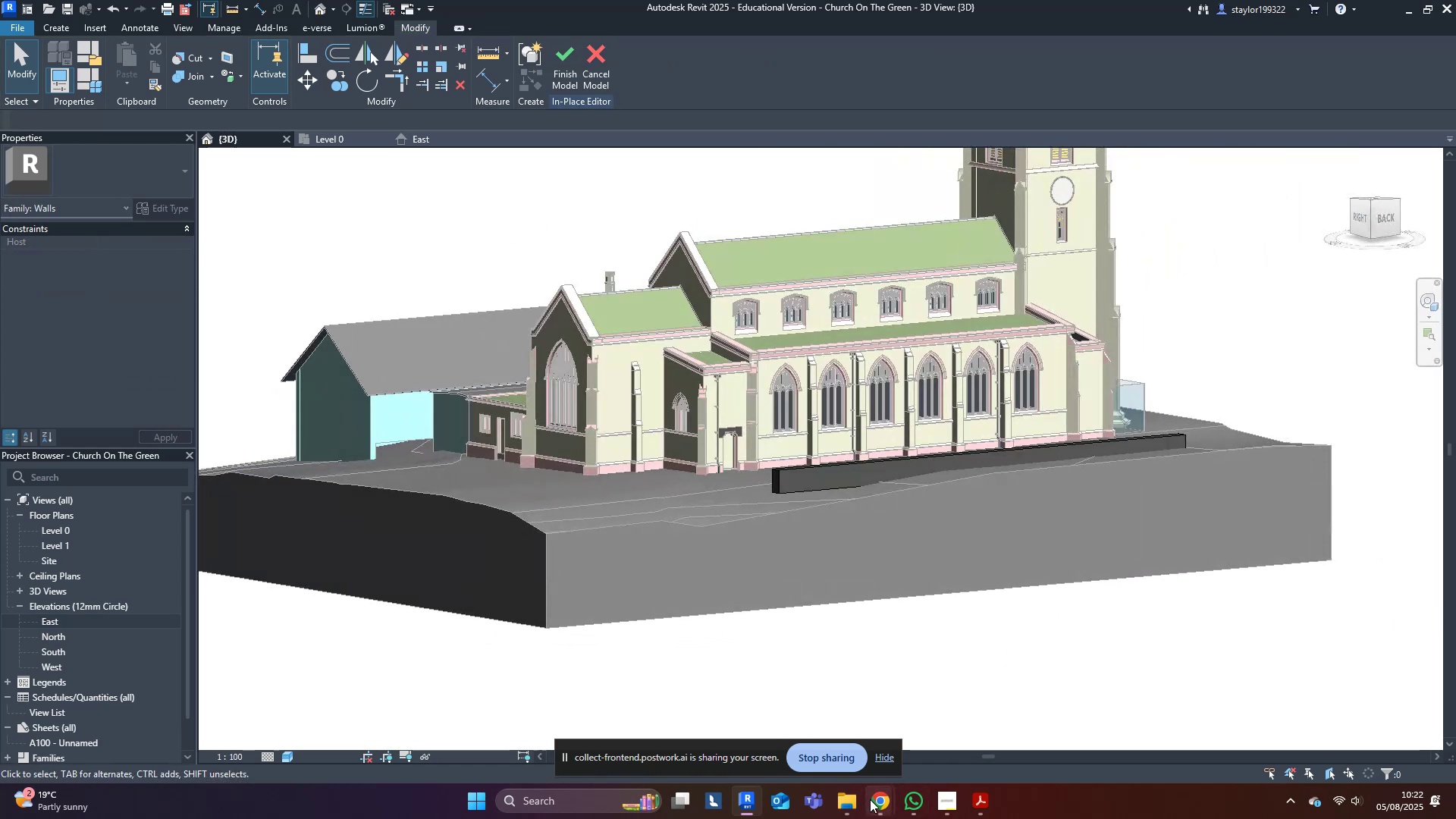 
left_click([883, 798])
 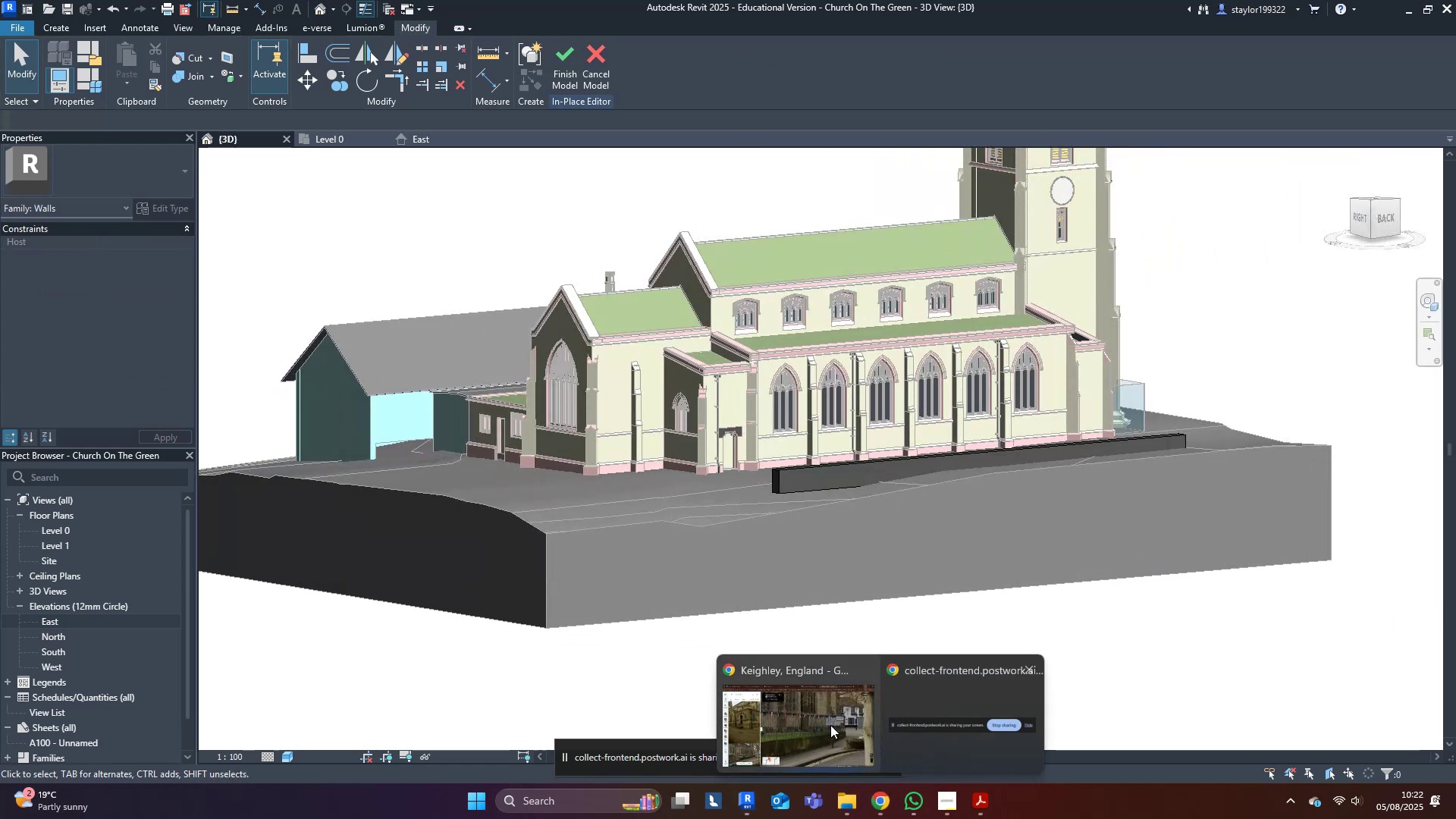 
left_click([770, 717])
 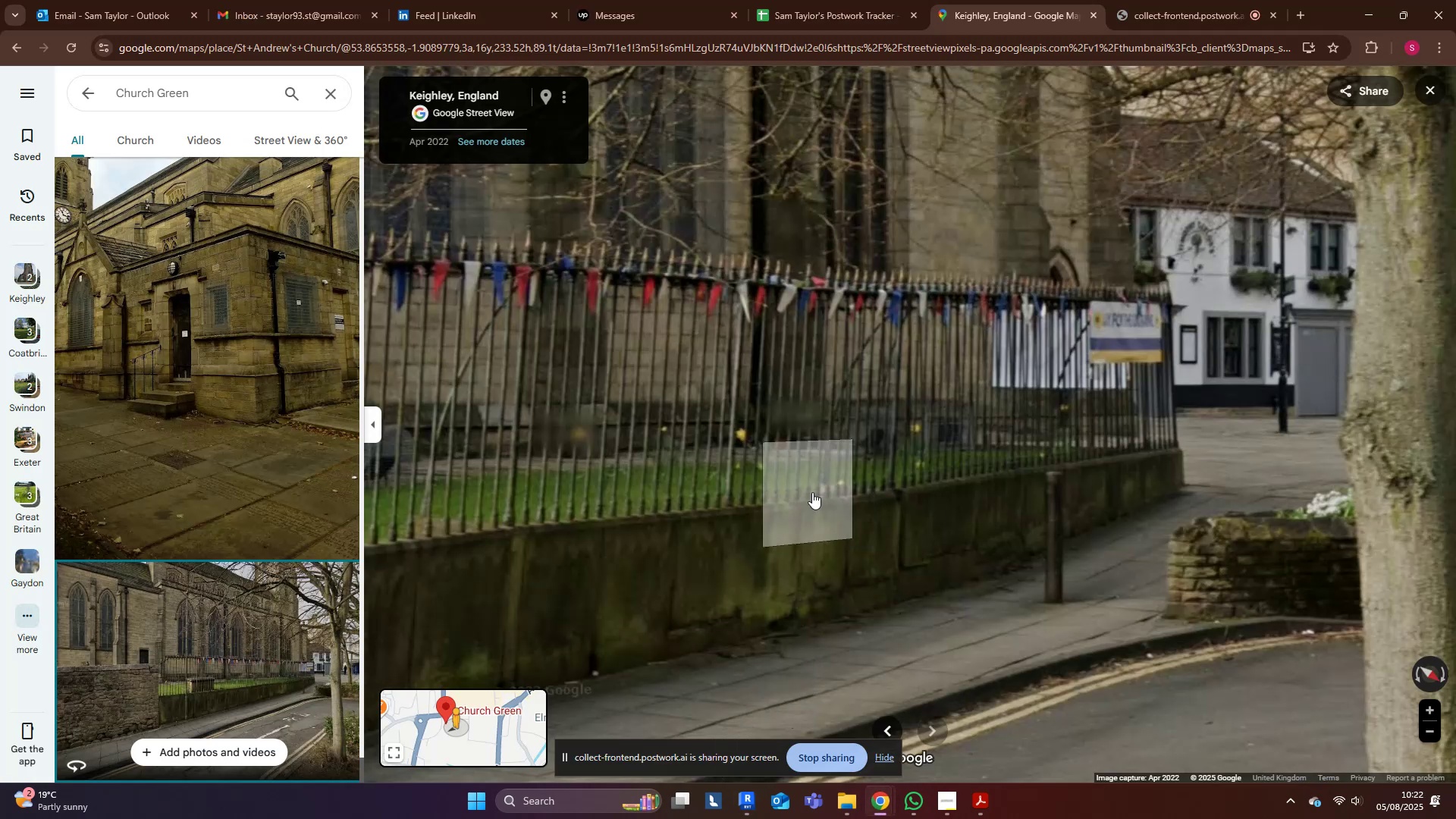 
scroll: coordinate [718, 557], scroll_direction: down, amount: 5.0
 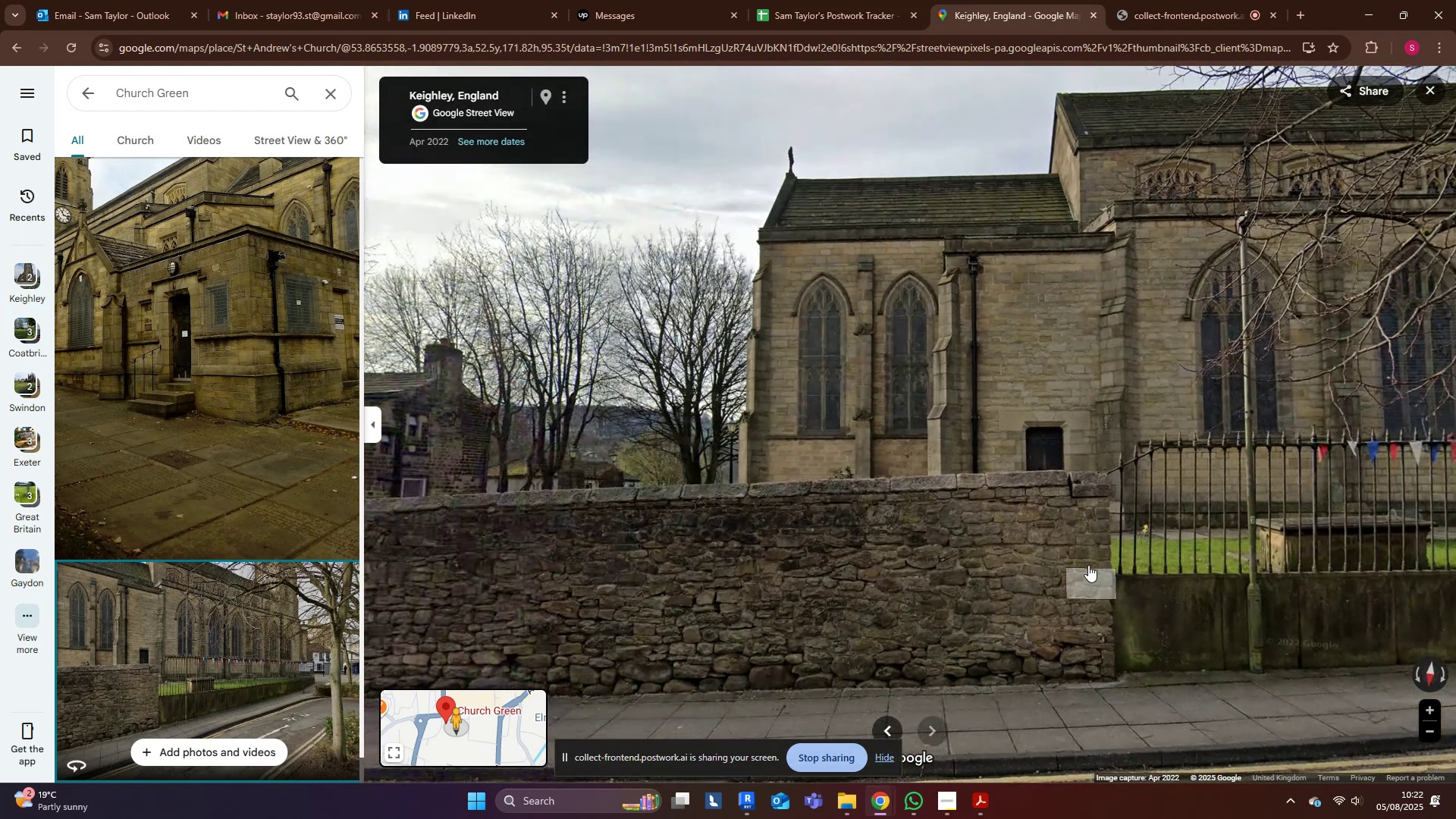 
wait(7.21)
 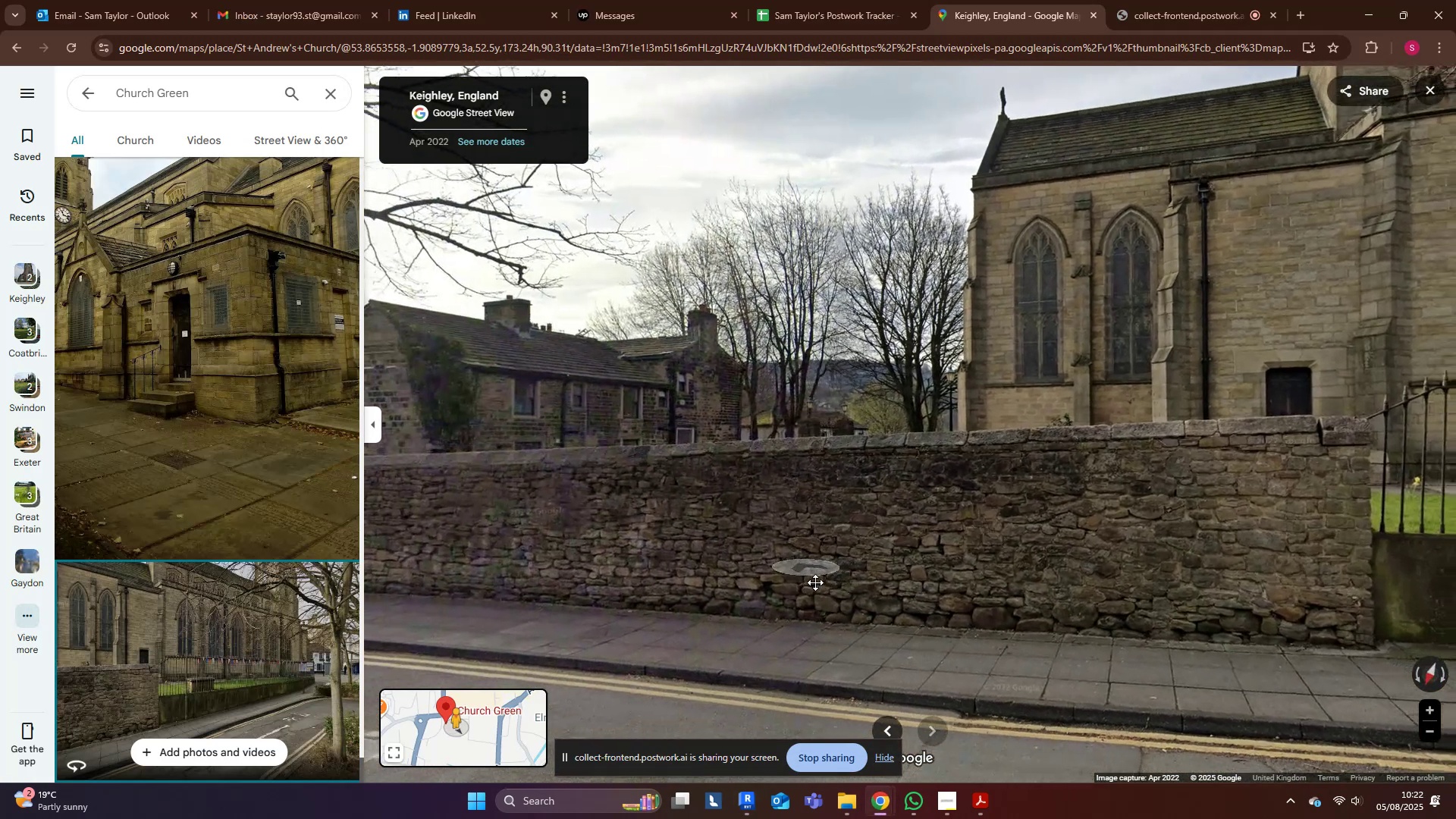 
left_click([1359, 9])
 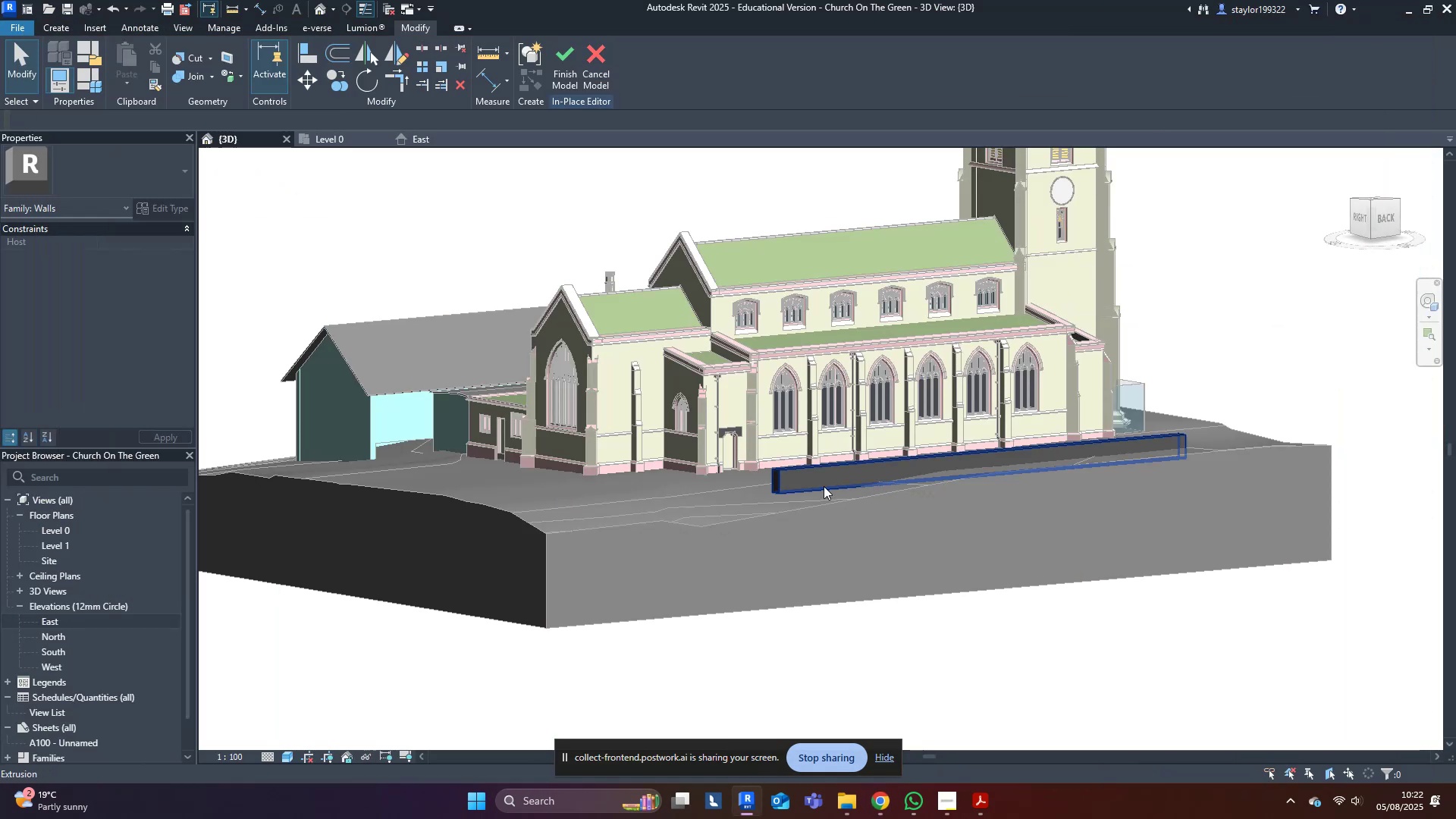 
hold_key(key=ShiftLeft, duration=1.02)
 